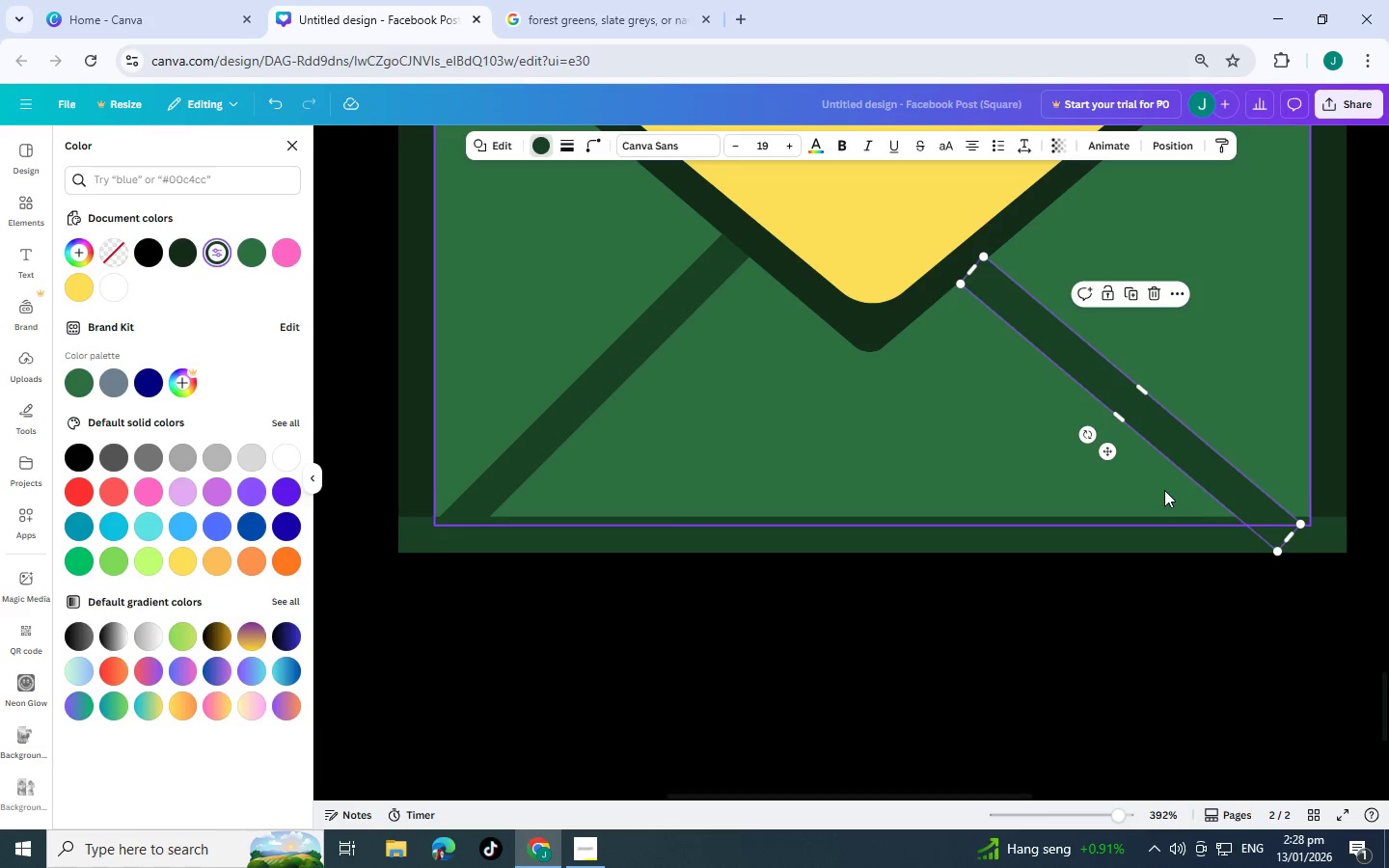 
left_click([1128, 589])
 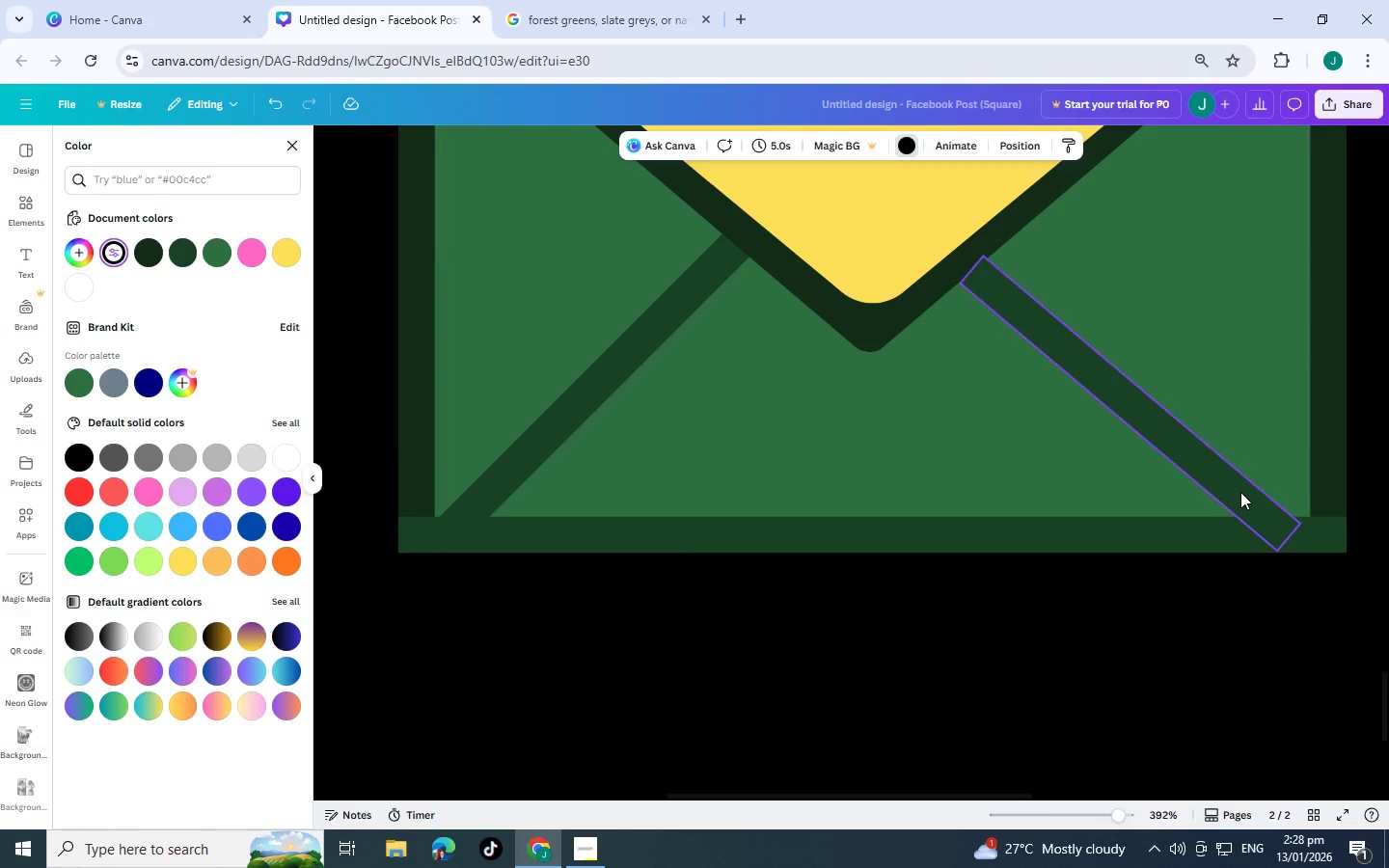 
left_click_drag(start_coordinate=[1240, 492], to_coordinate=[1247, 492])
 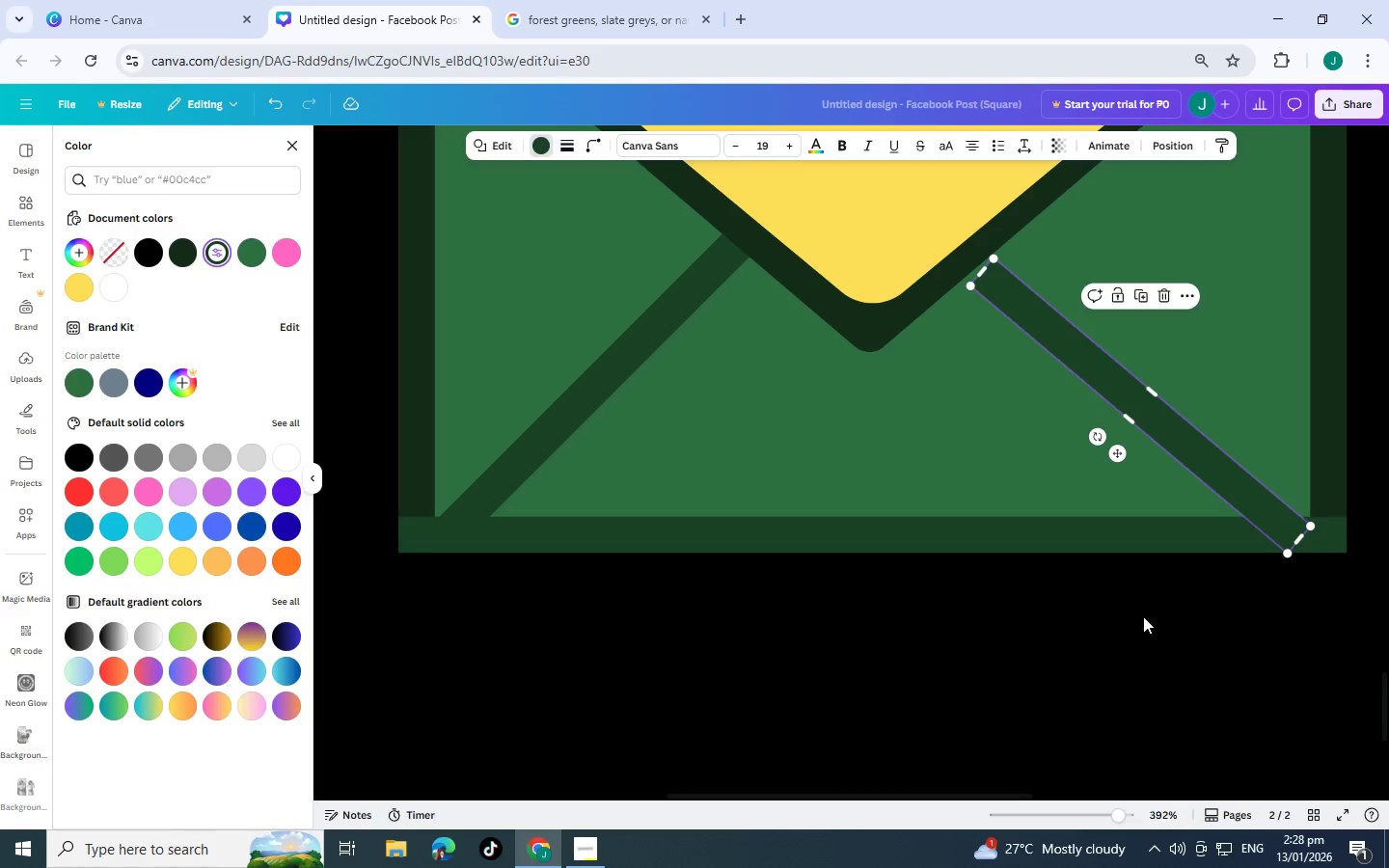 
left_click([1143, 616])
 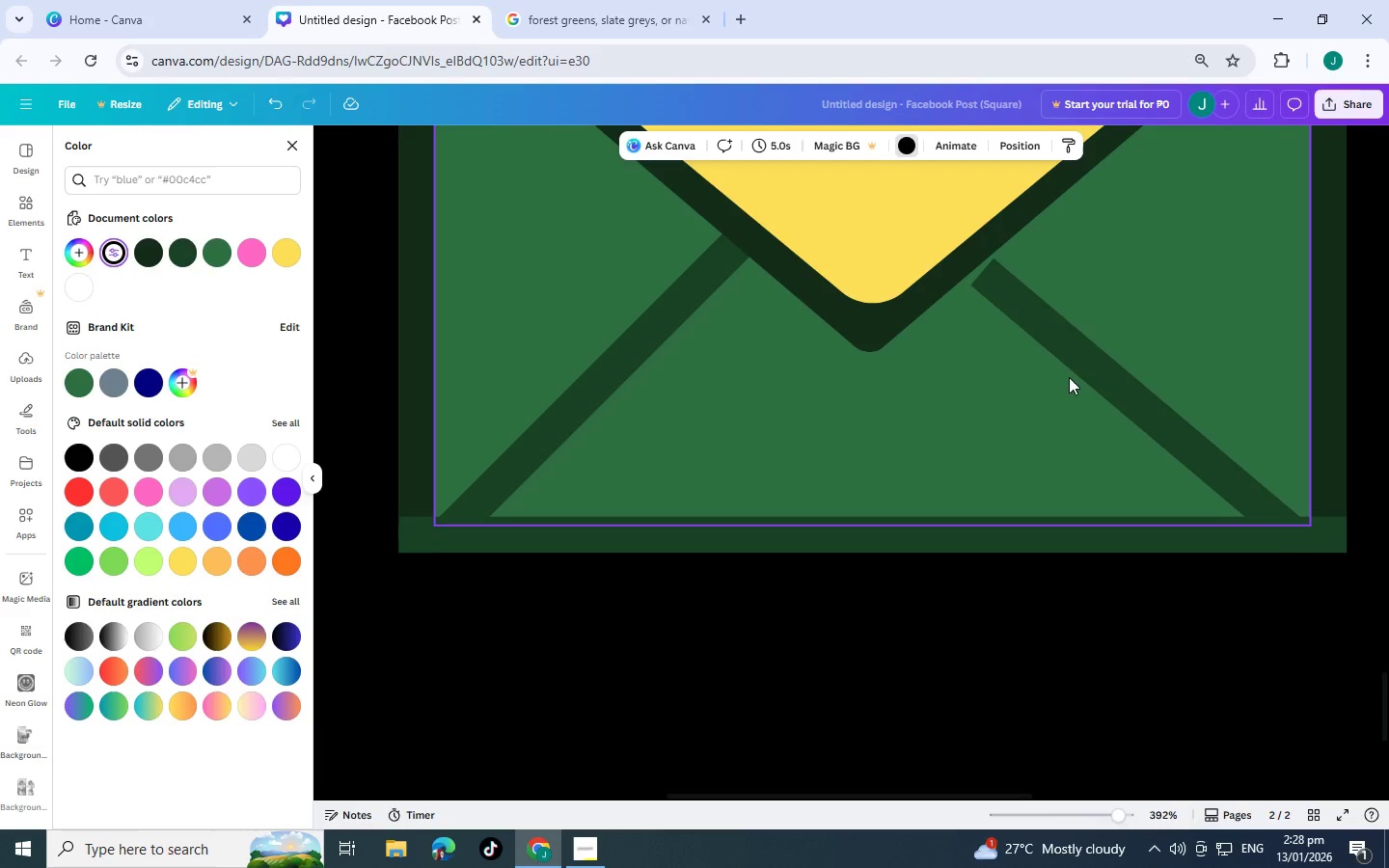 
left_click([1067, 354])
 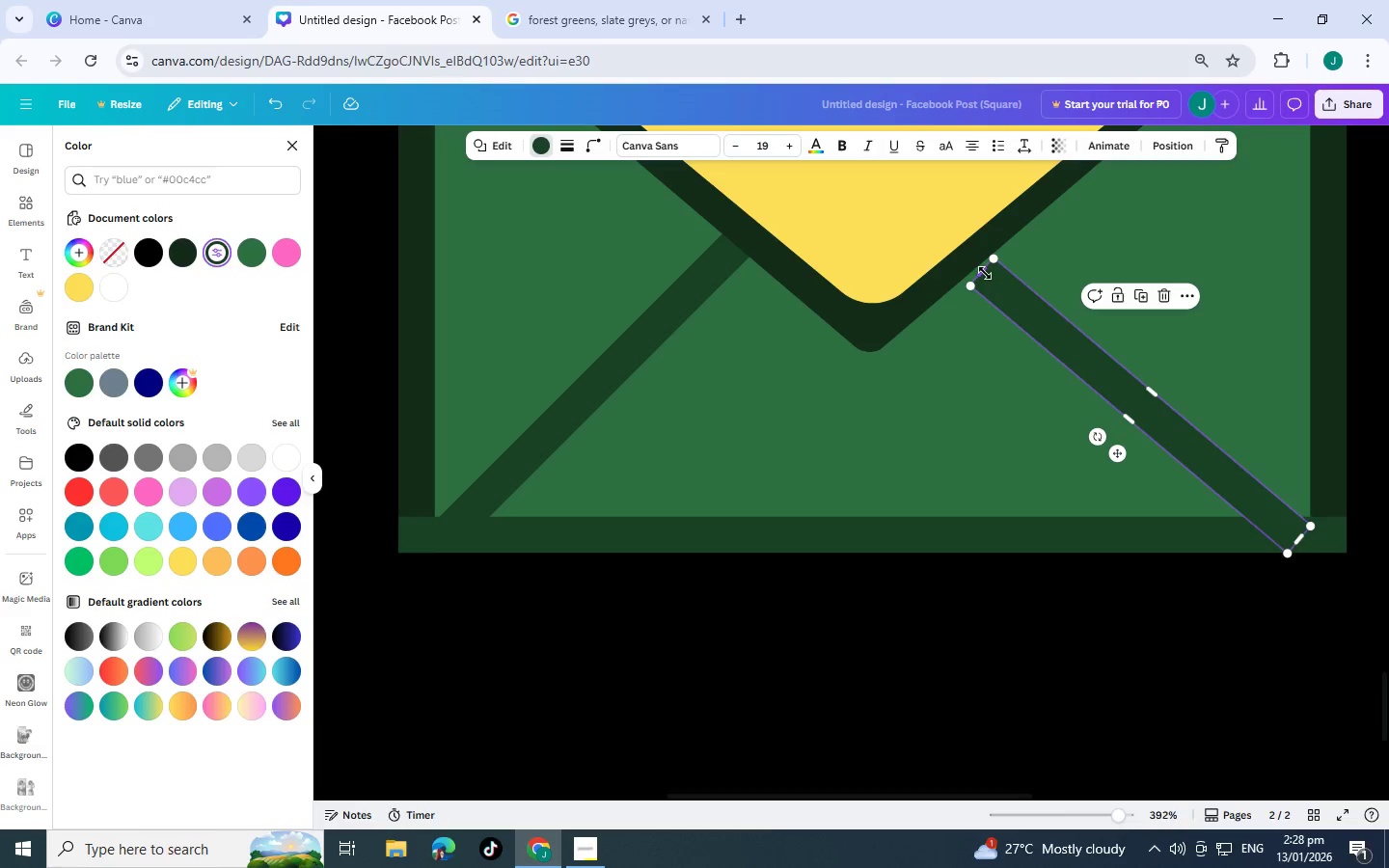 
left_click_drag(start_coordinate=[985, 273], to_coordinate=[971, 261])
 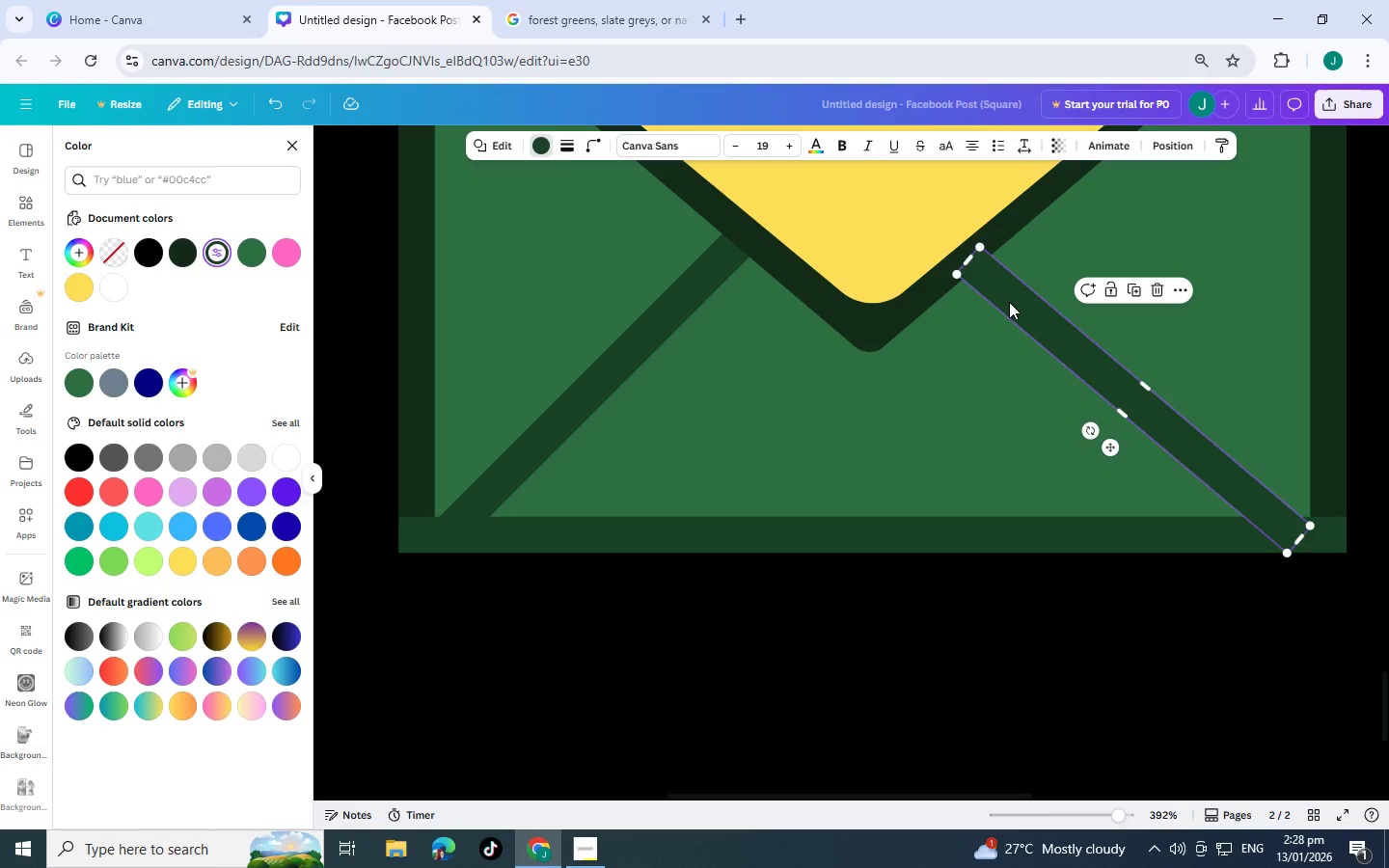 
left_click_drag(start_coordinate=[1009, 302], to_coordinate=[1001, 294])
 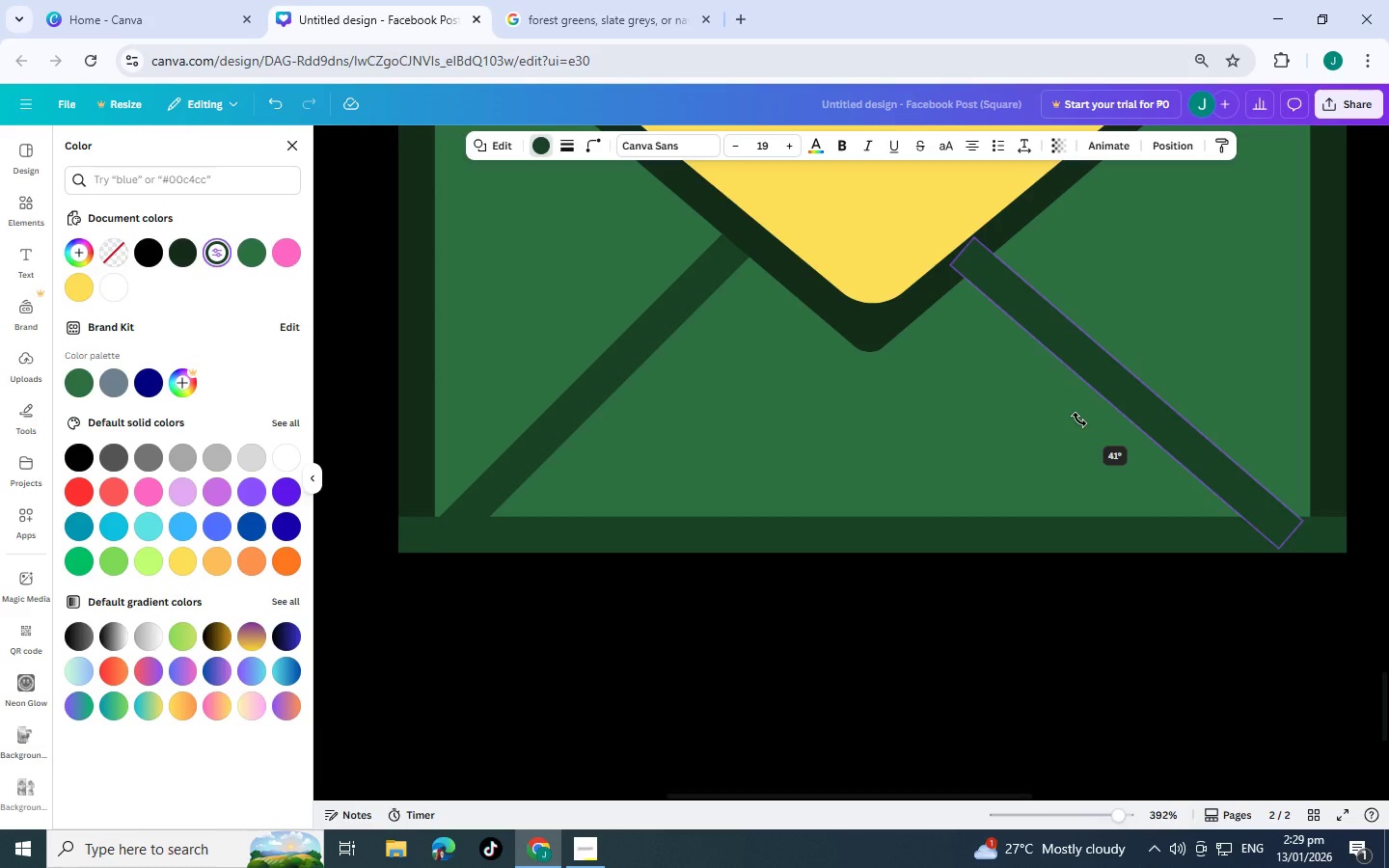 
wait(5.66)
 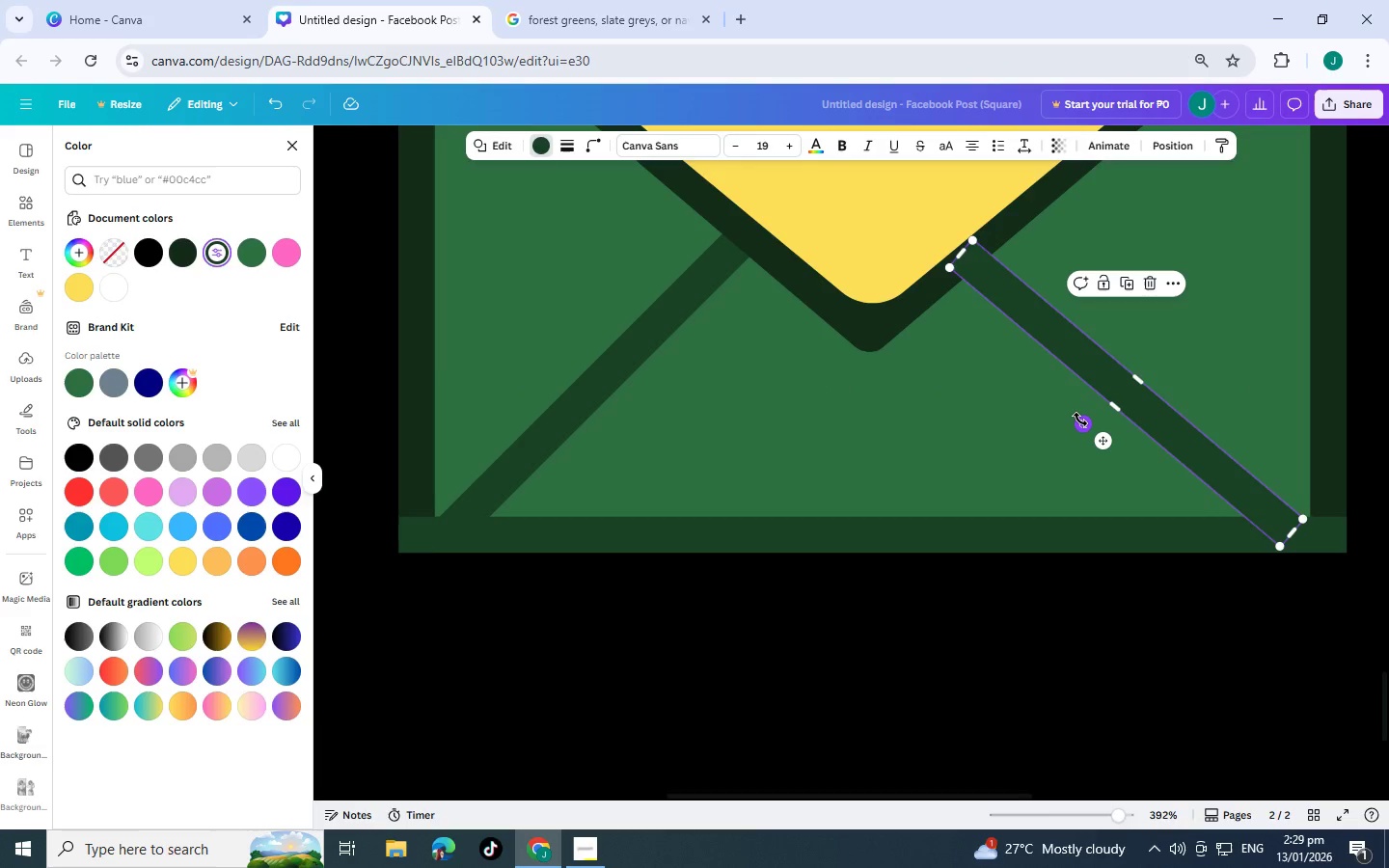 
key(Control+BracketLeft)
 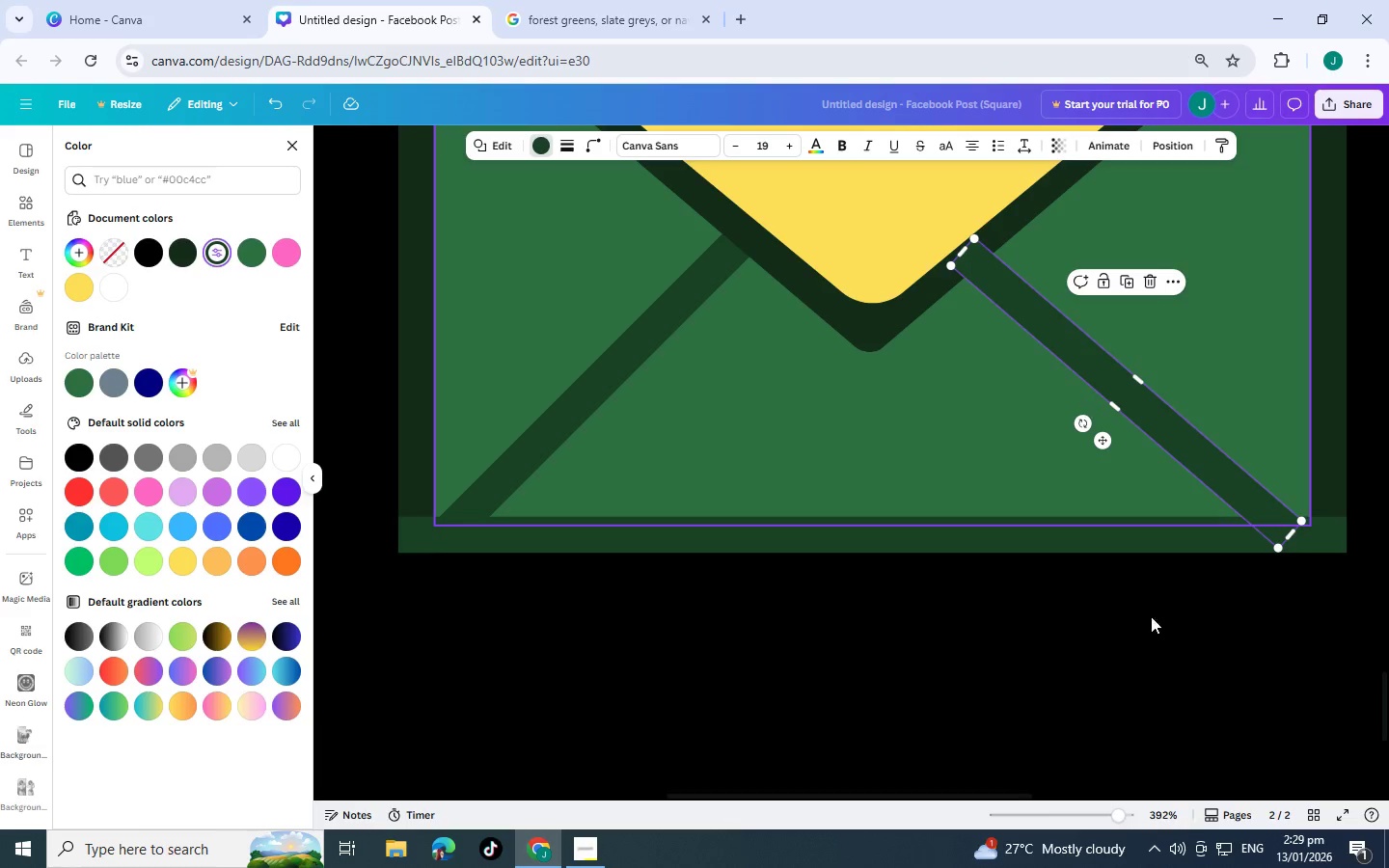 
left_click([1184, 778])
 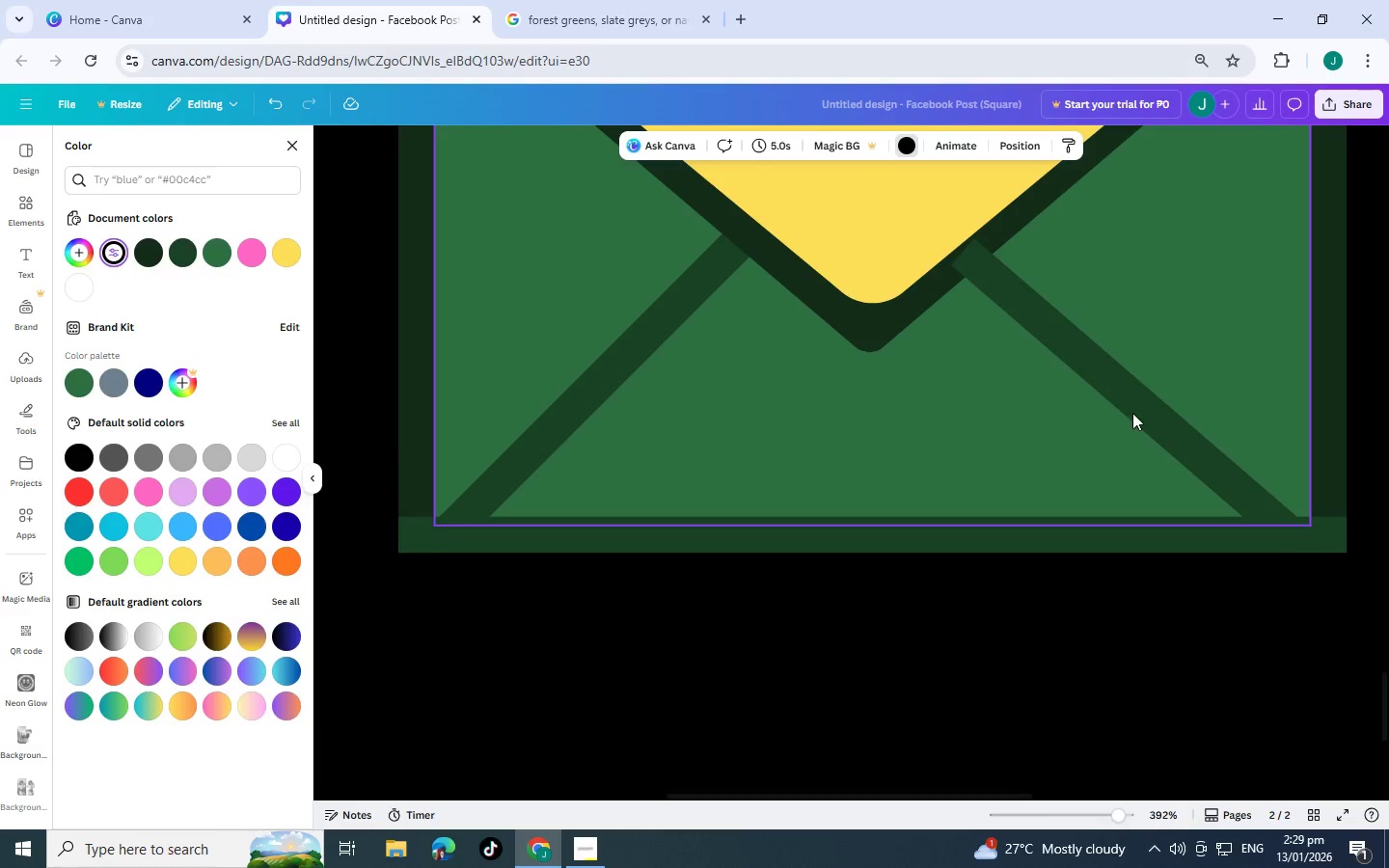 
left_click([1132, 413])
 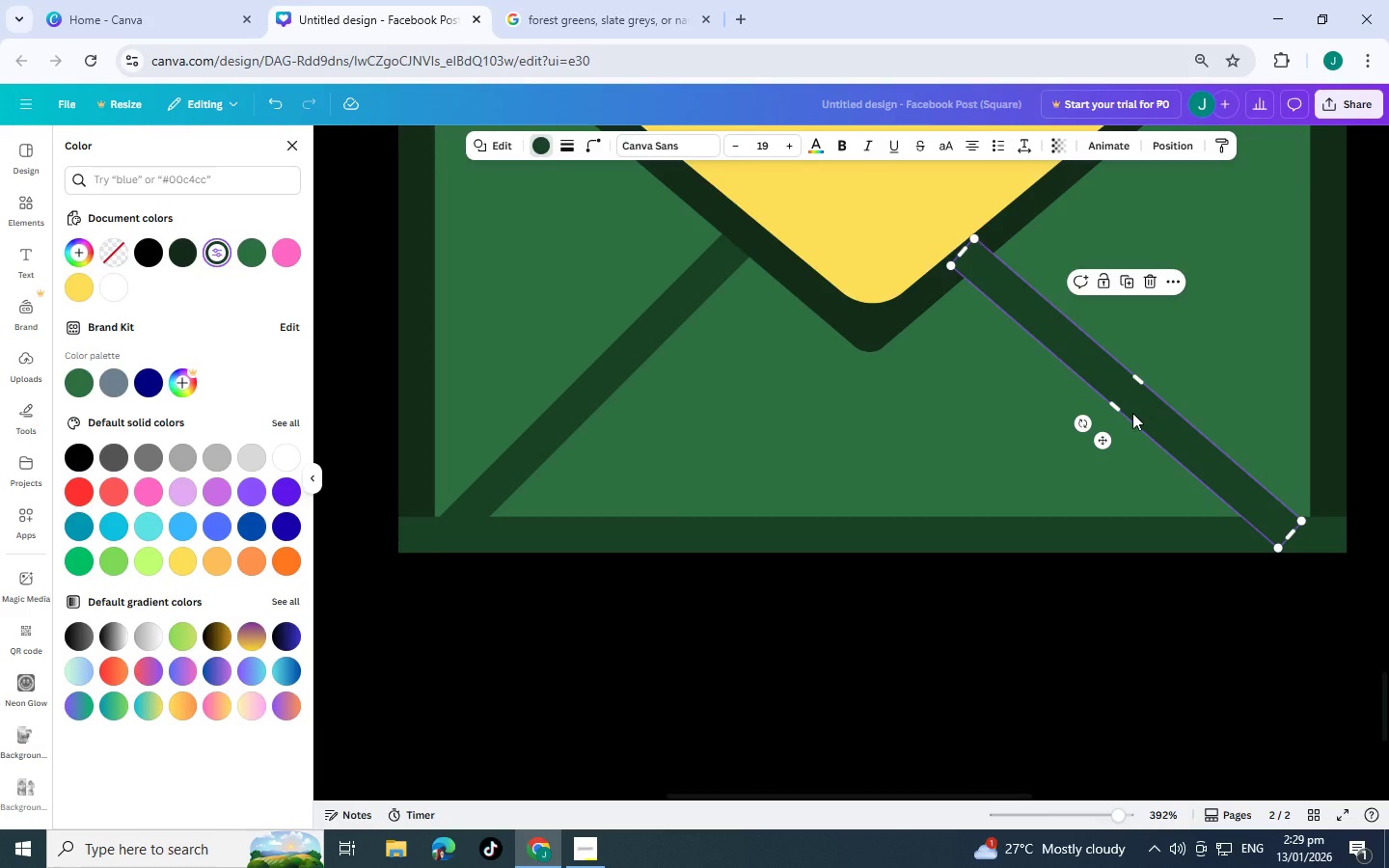 
key(Control+BracketLeft)
 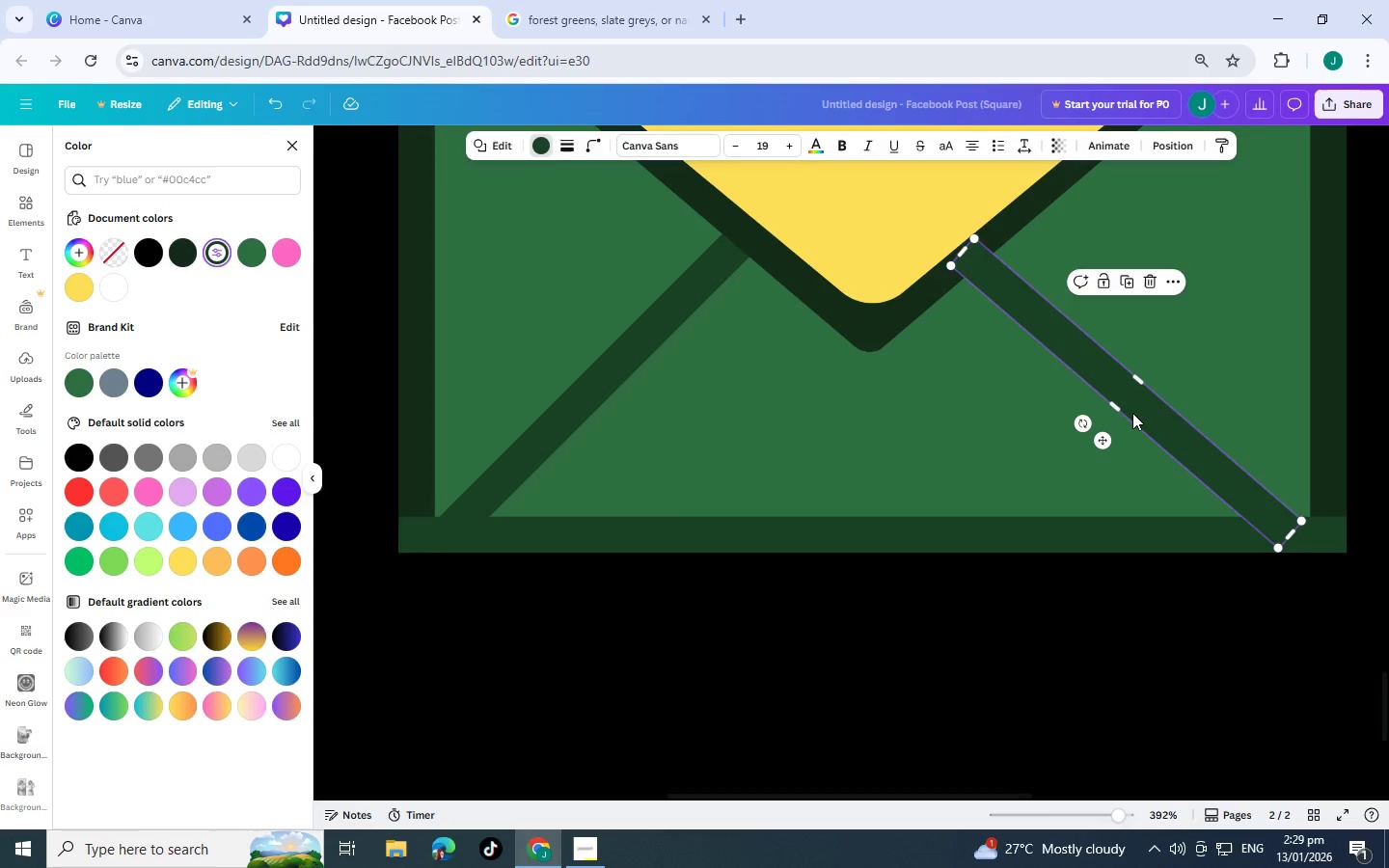 
key(Control+BracketLeft)
 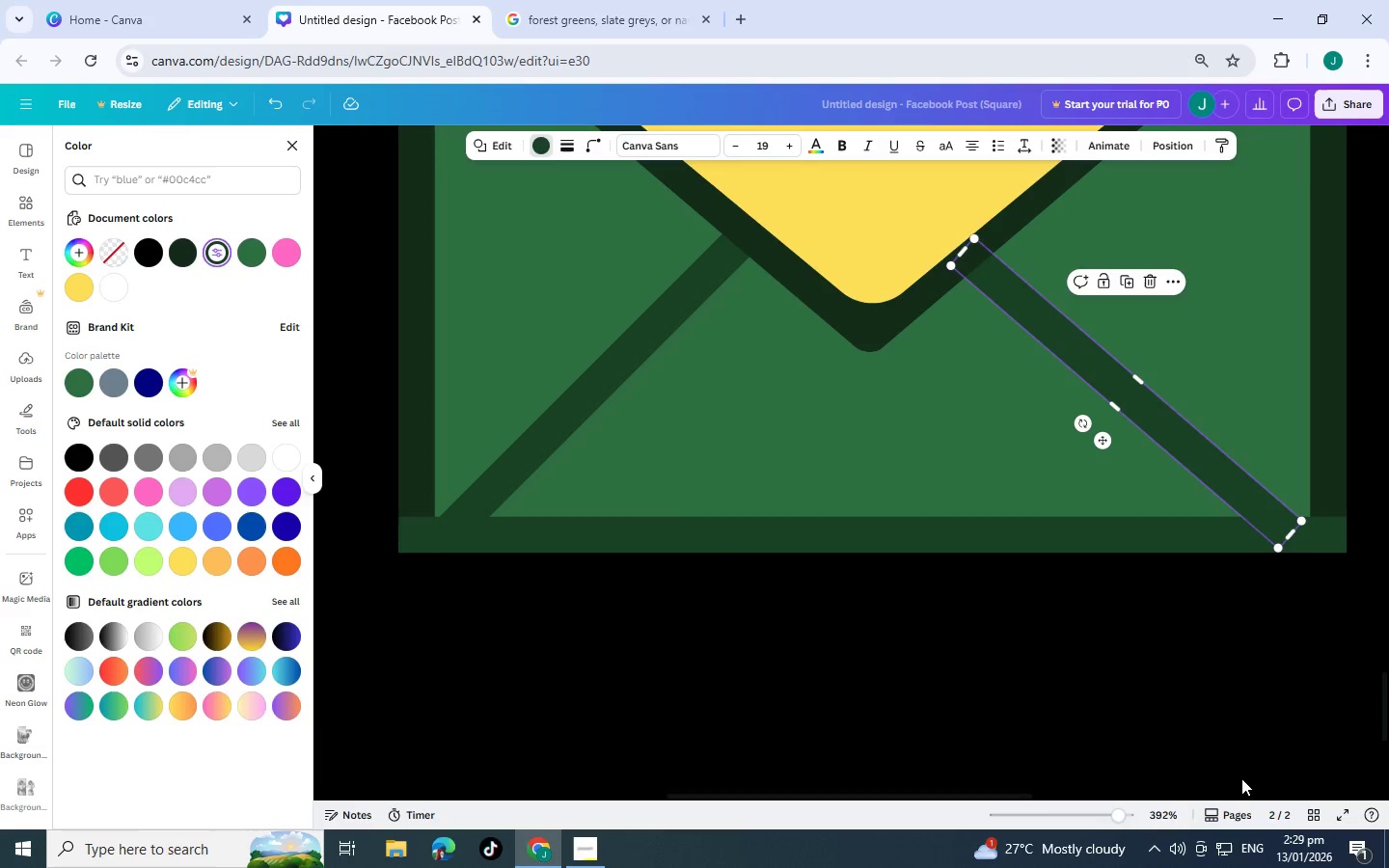 
left_click([1159, 730])
 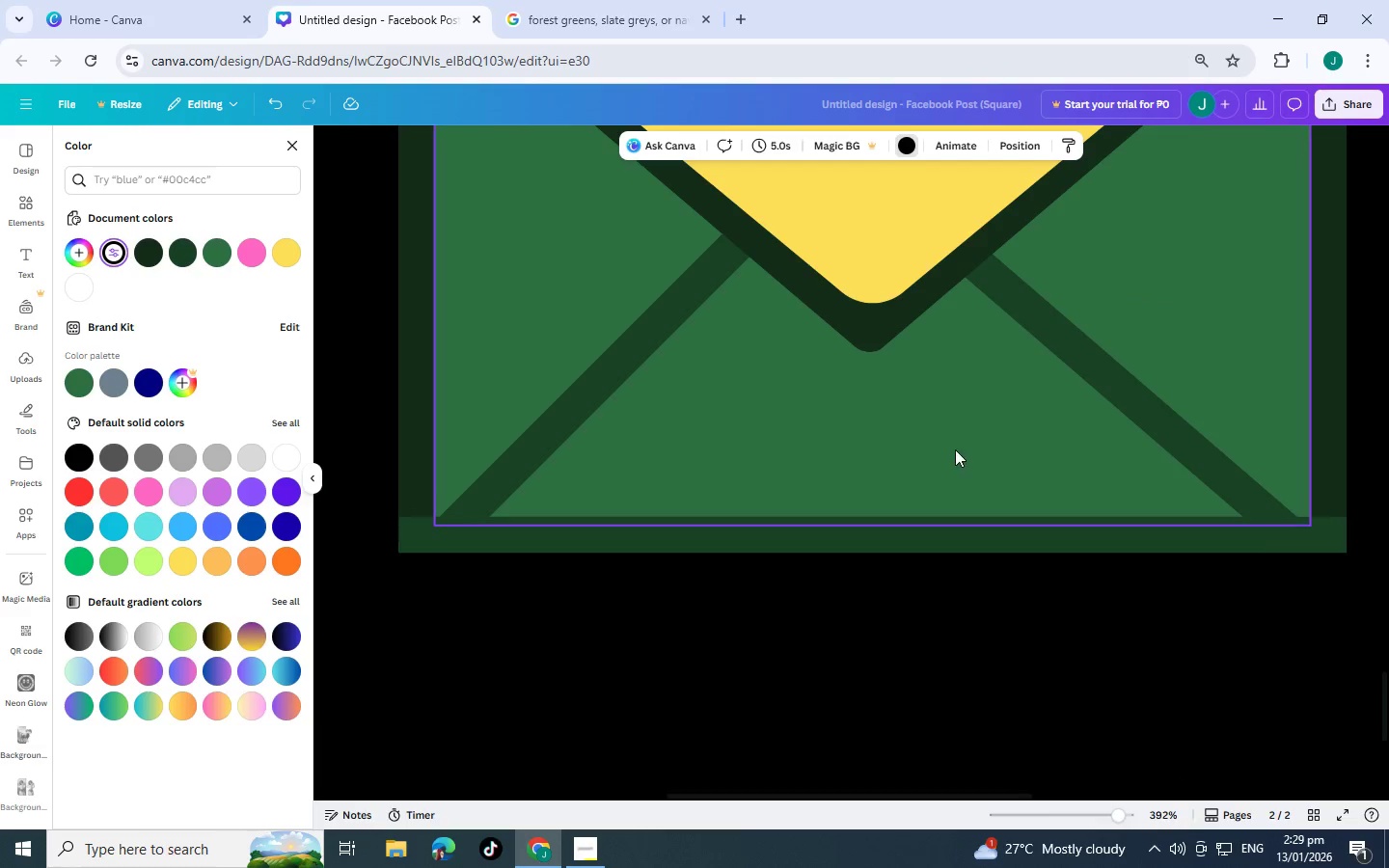 
scroll: coordinate [992, 594], scroll_direction: up, amount: 5.0
 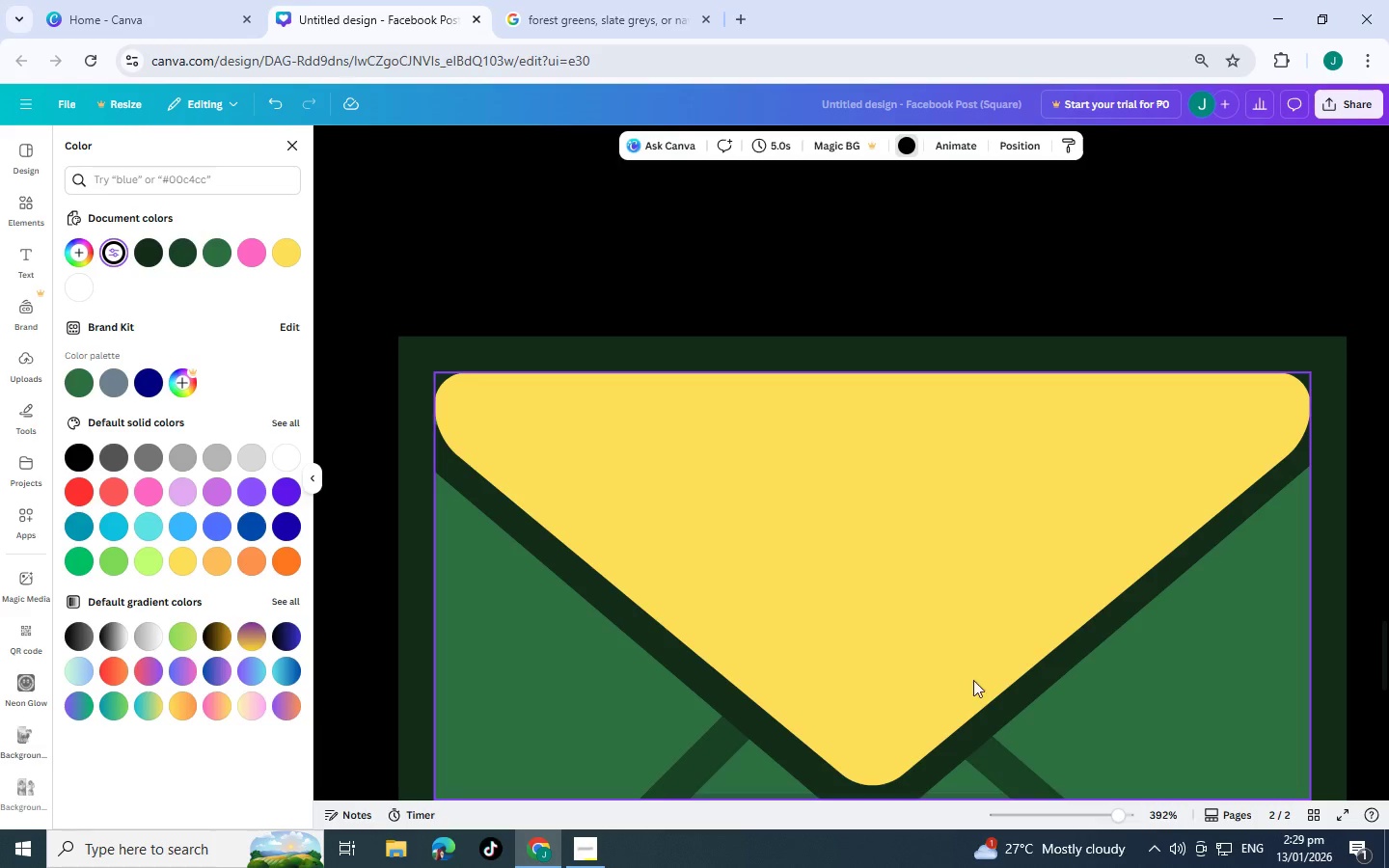 
scroll: coordinate [943, 690], scroll_direction: down, amount: 2.0
 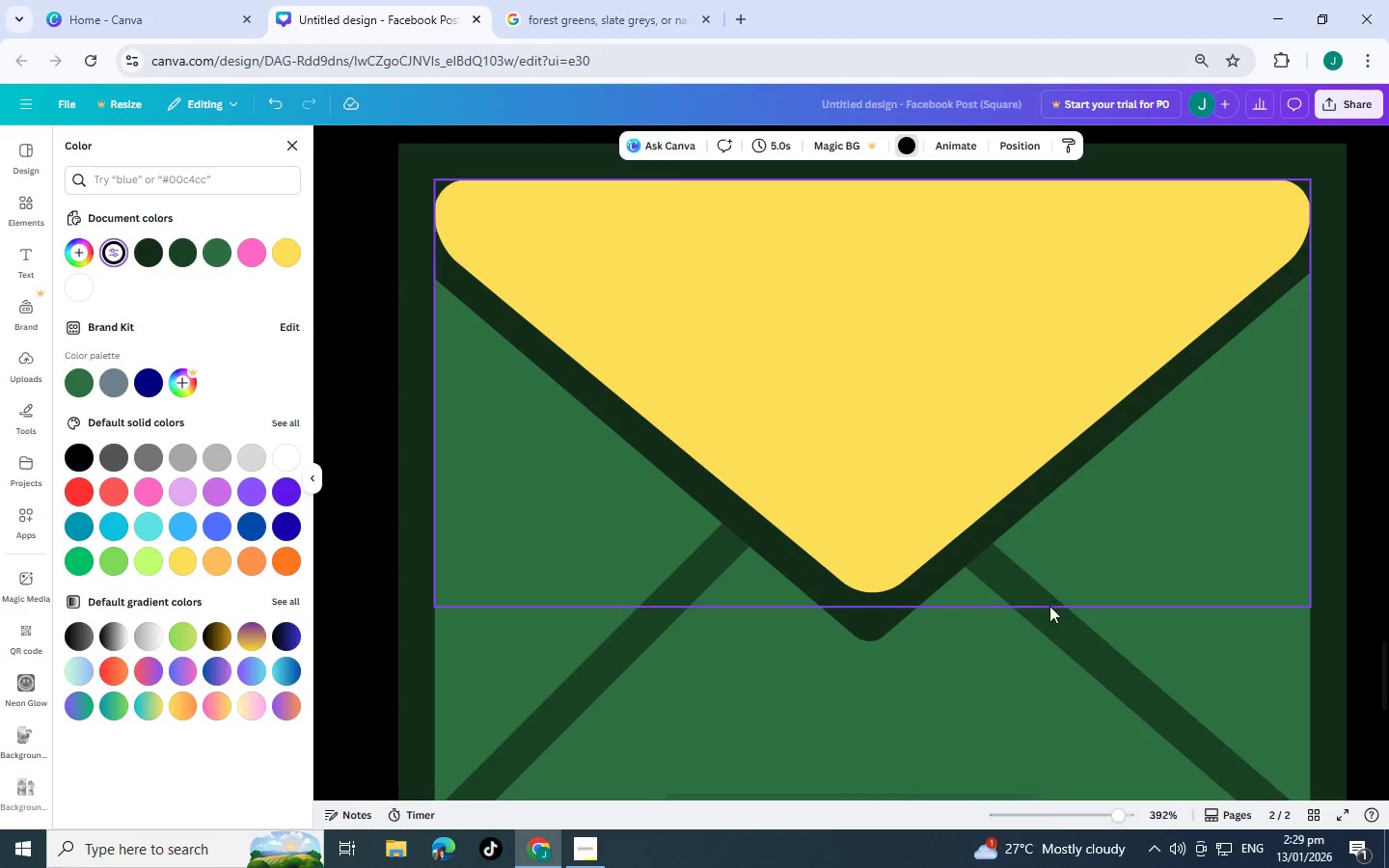 
left_click_drag(start_coordinate=[1100, 667], to_coordinate=[1105, 665])
 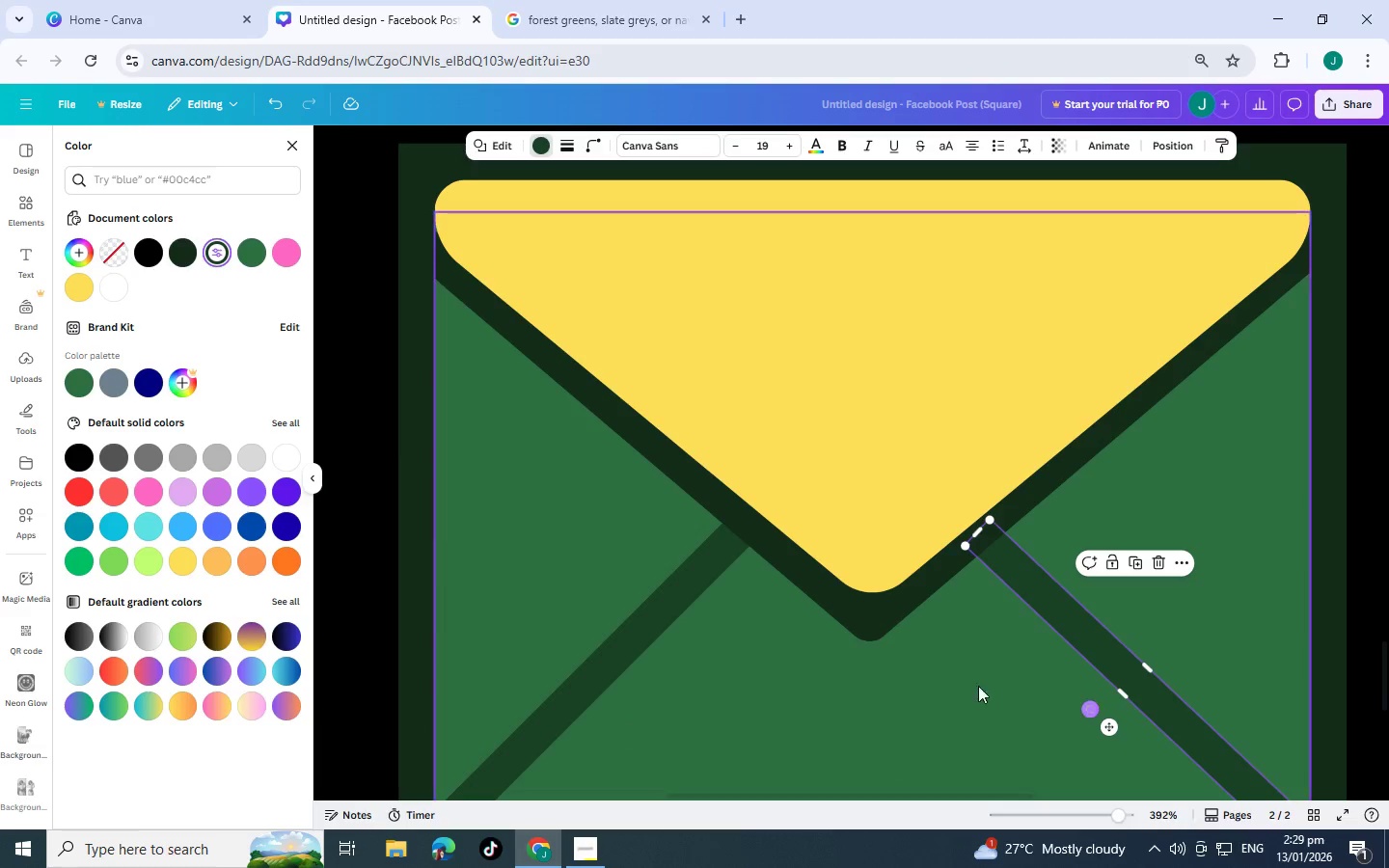 
left_click([667, 610])
 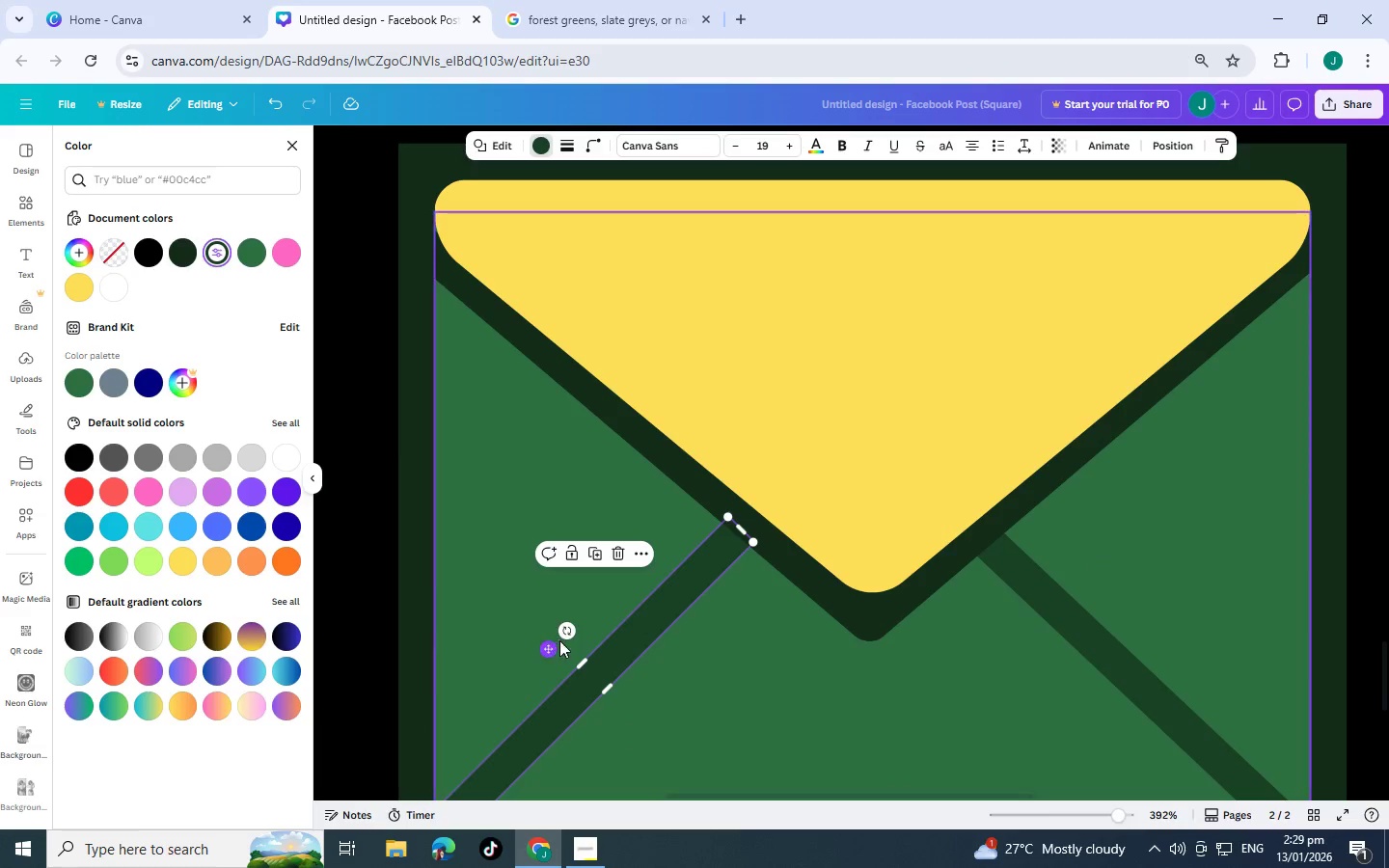 
left_click([562, 634])
 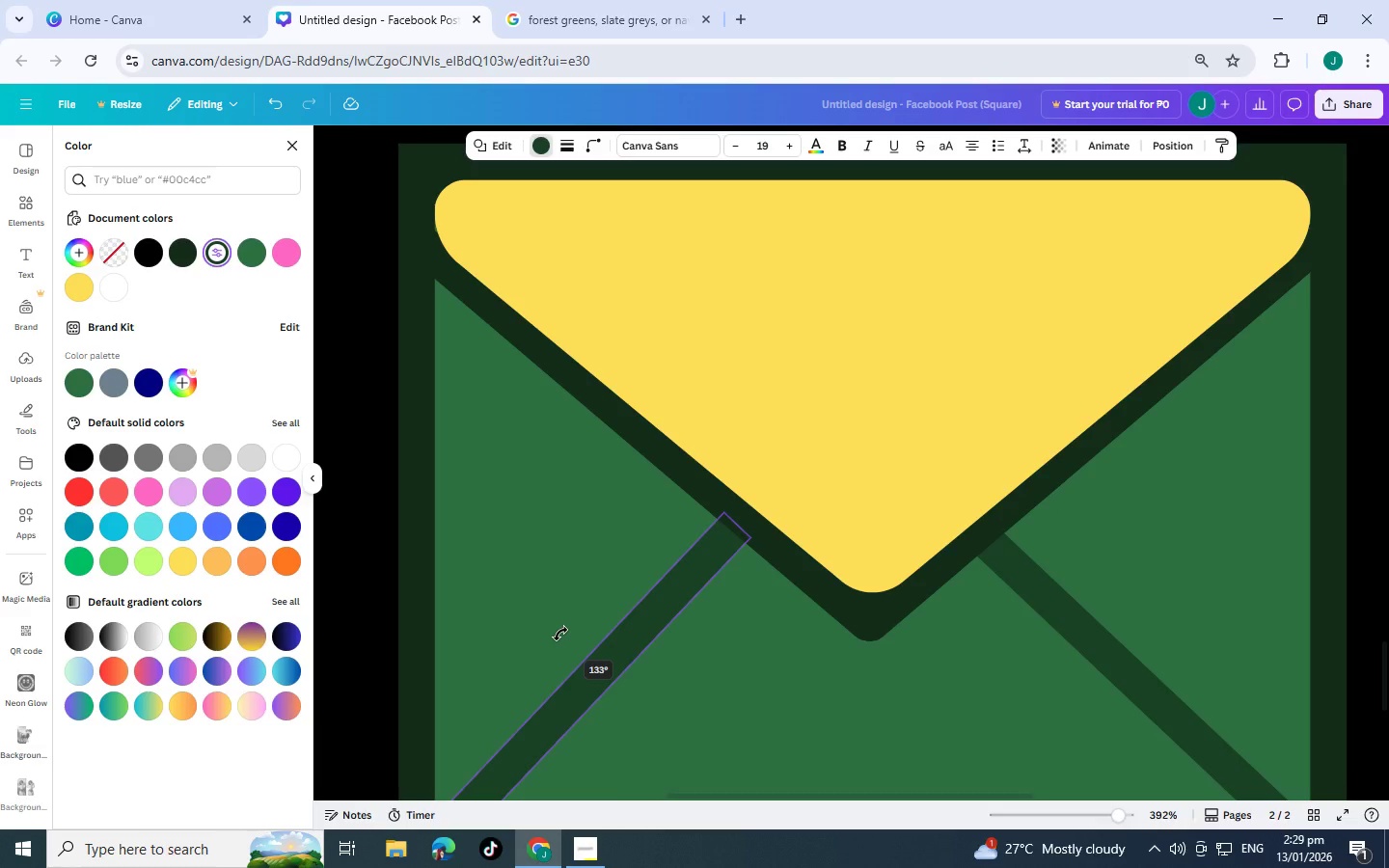 
wait(5.42)
 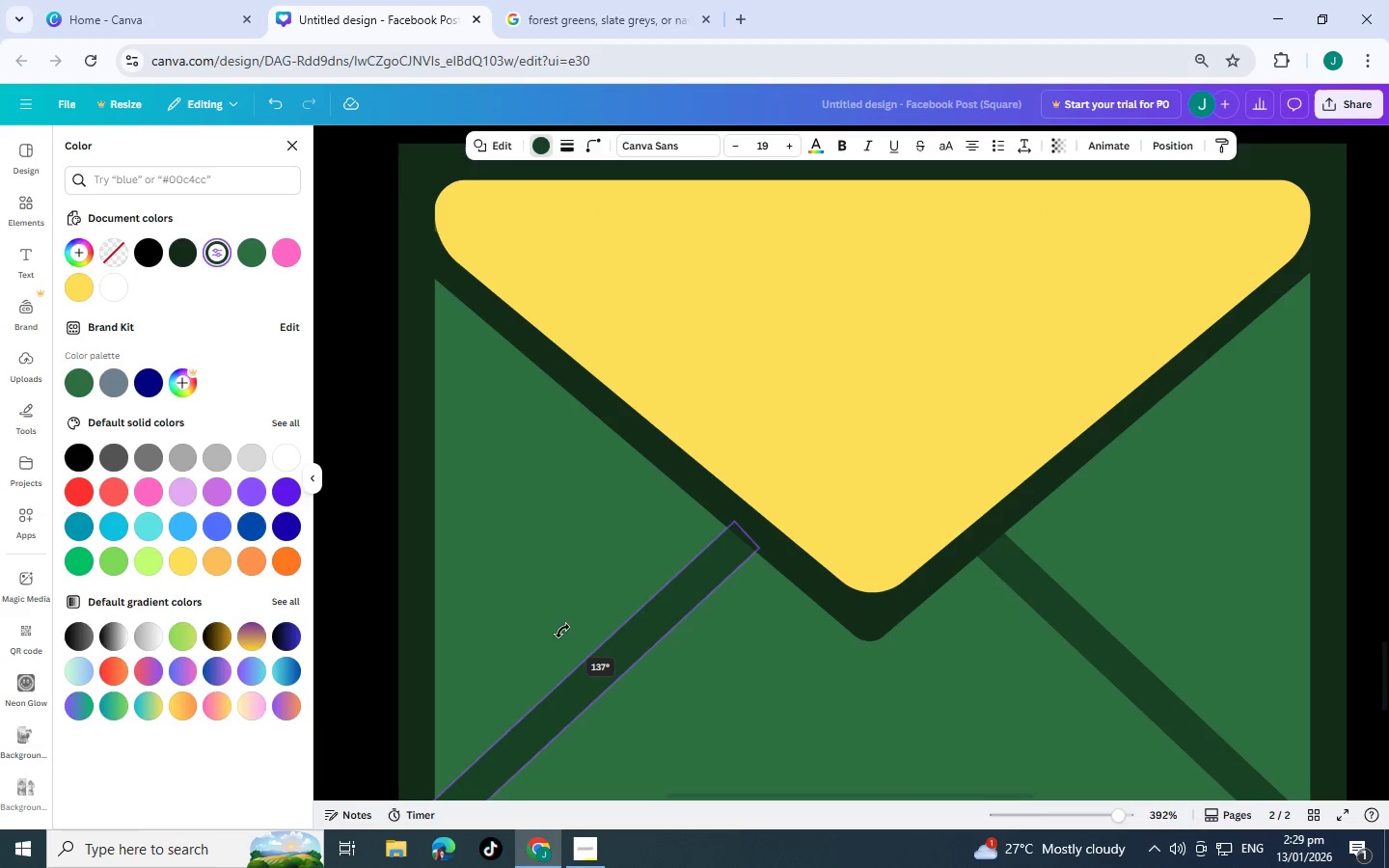 
scroll: coordinate [927, 749], scroll_direction: down, amount: 2.0
 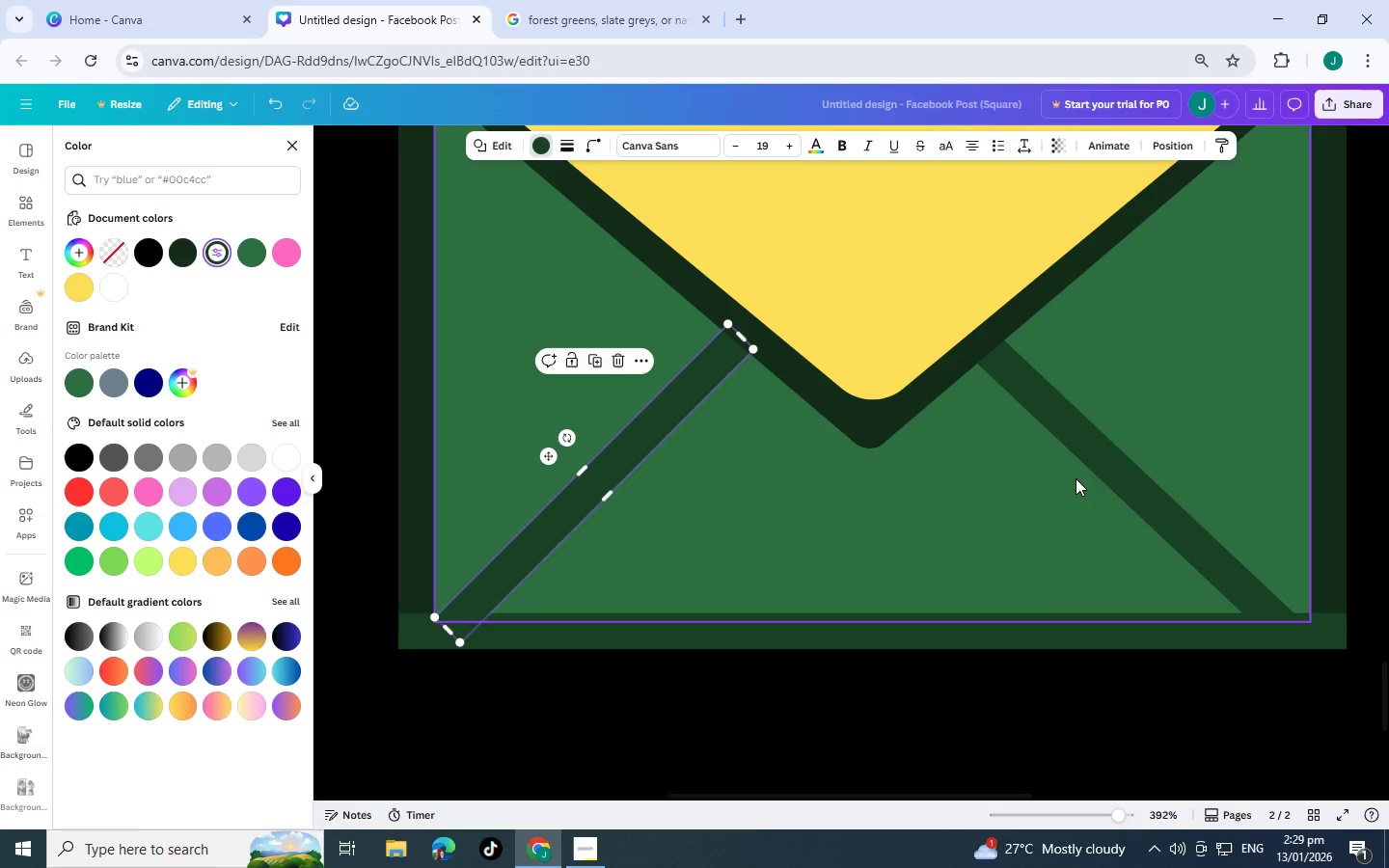 
left_click([1076, 478])
 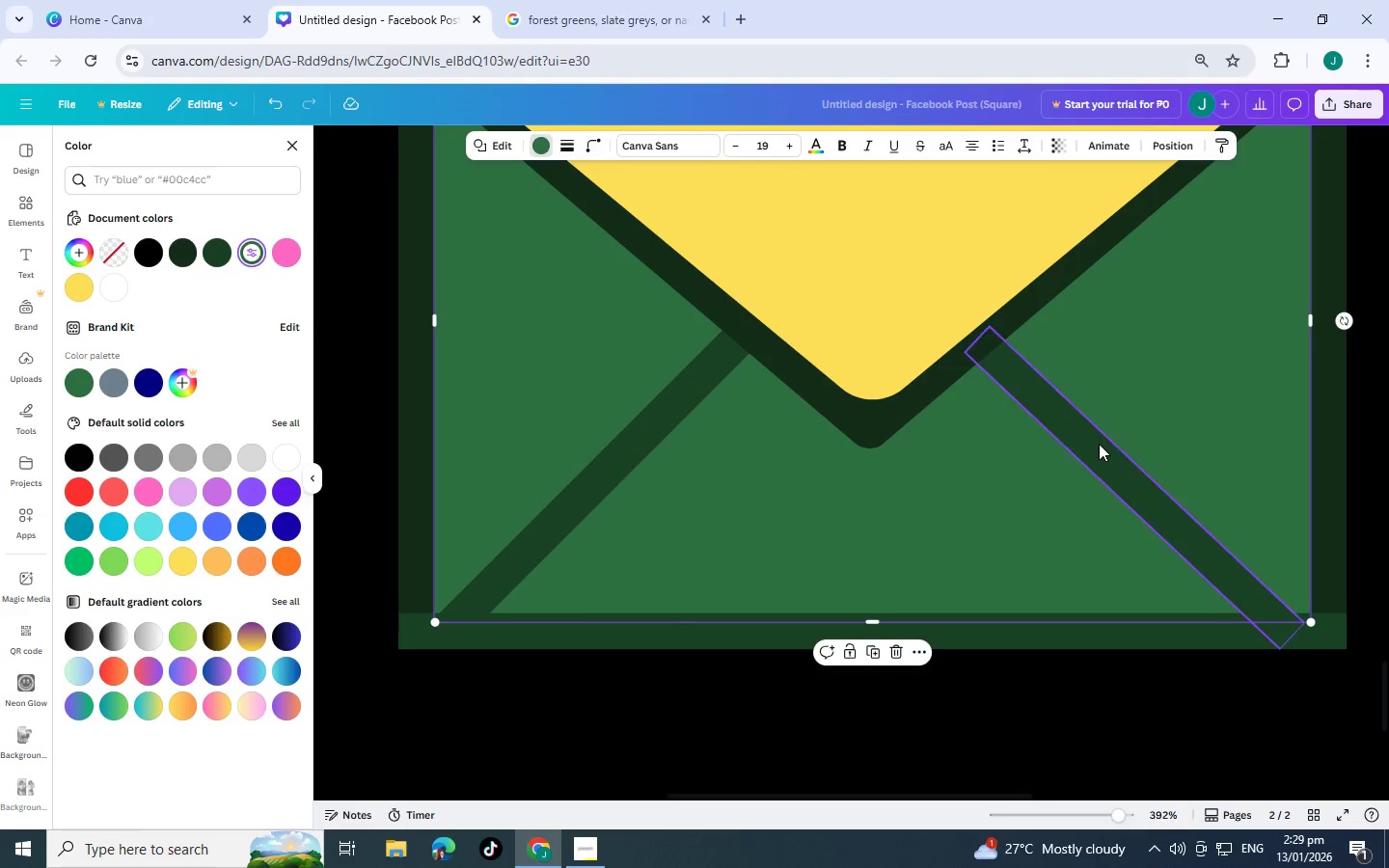 
left_click([1099, 444])
 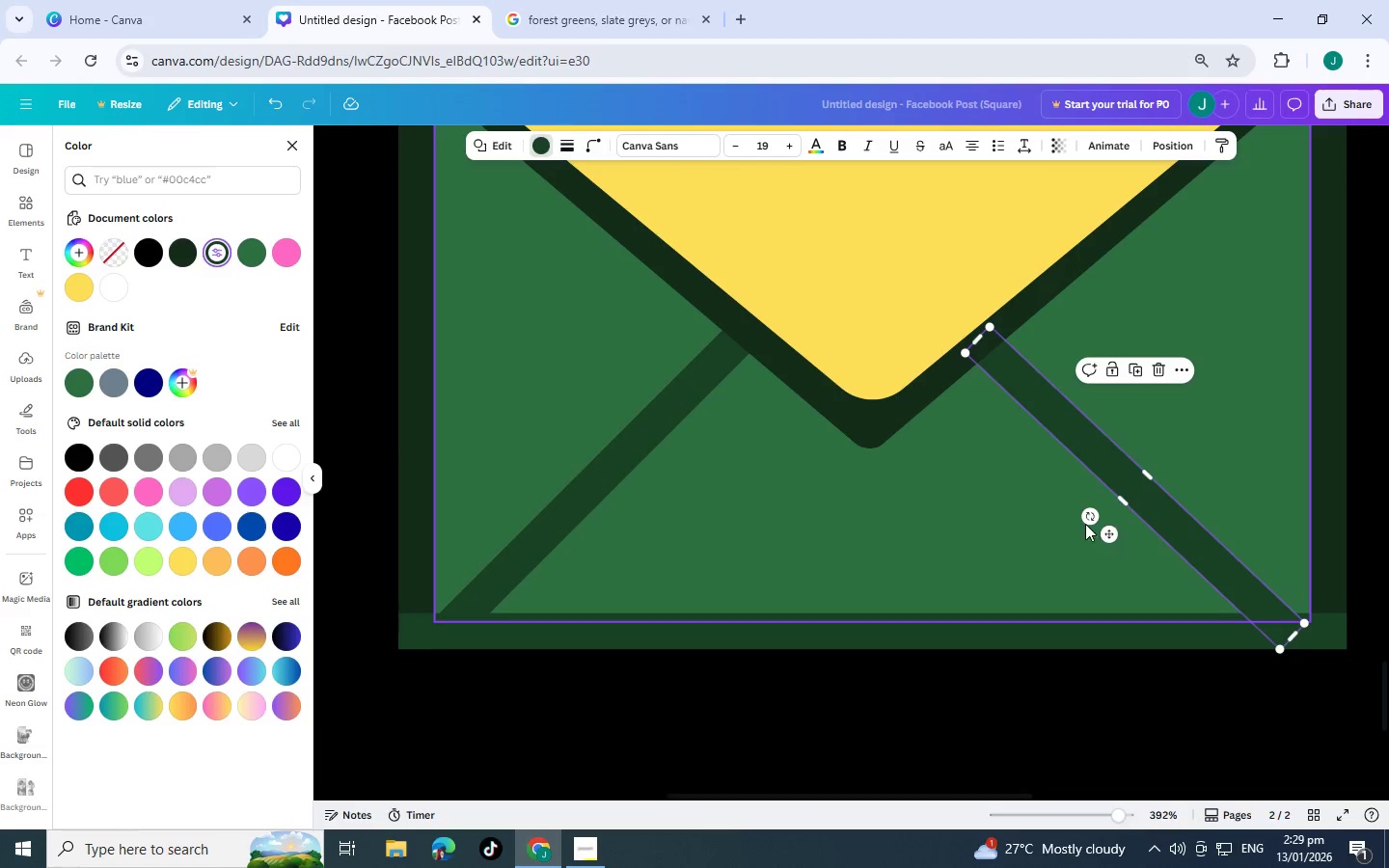 
left_click_drag(start_coordinate=[1087, 522], to_coordinate=[1084, 528])
 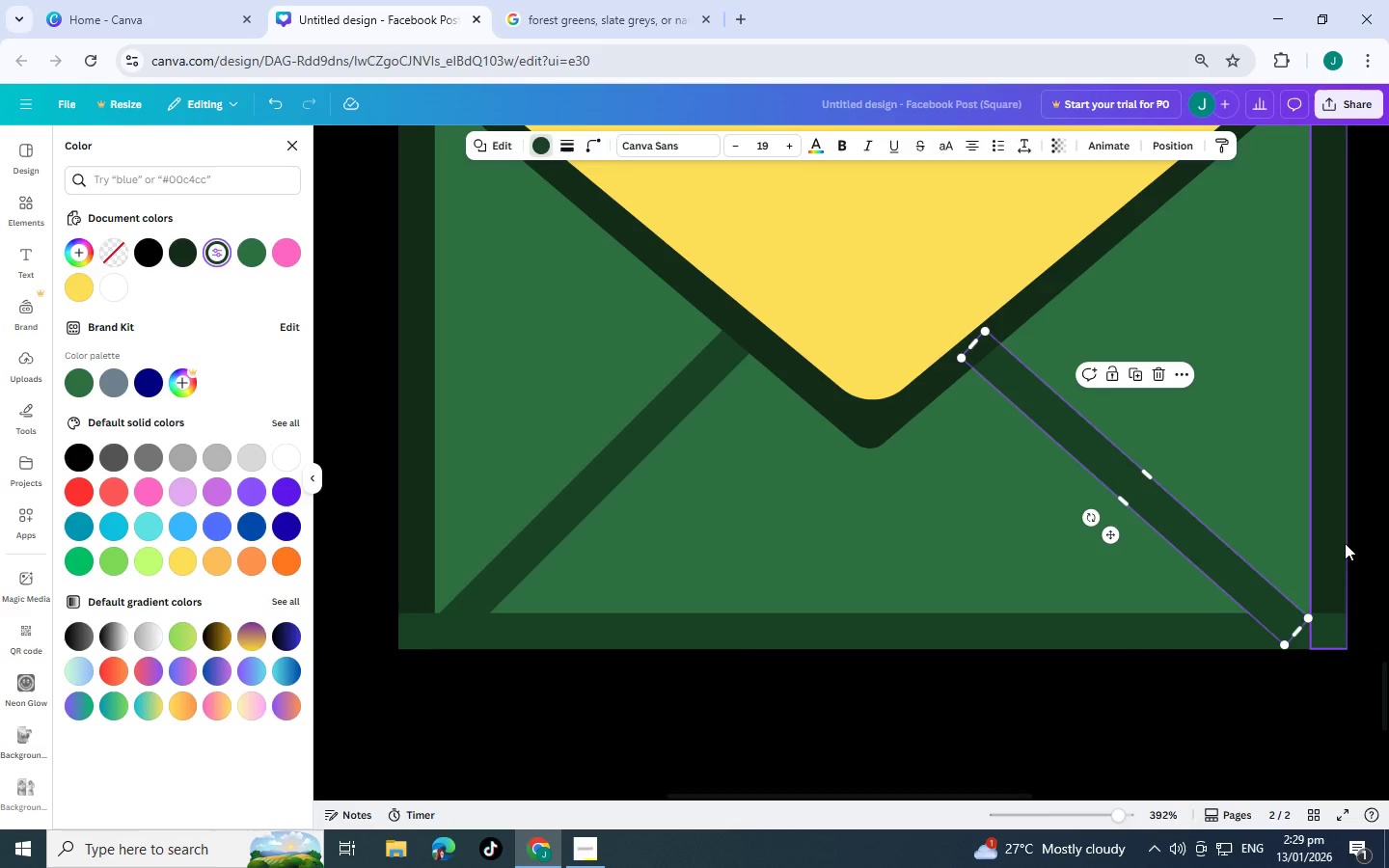 
left_click([1364, 547])
 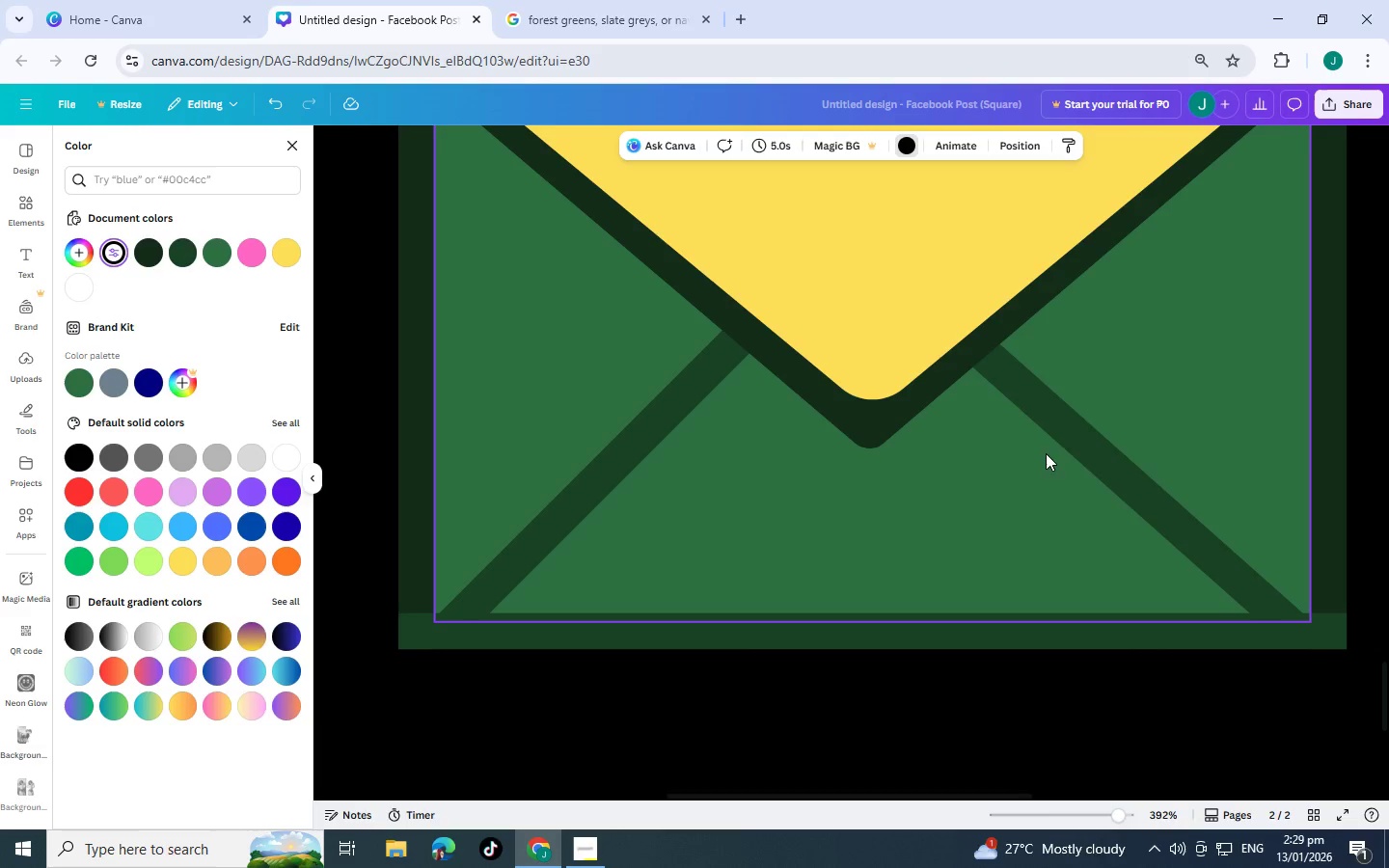 
left_click([1059, 427])
 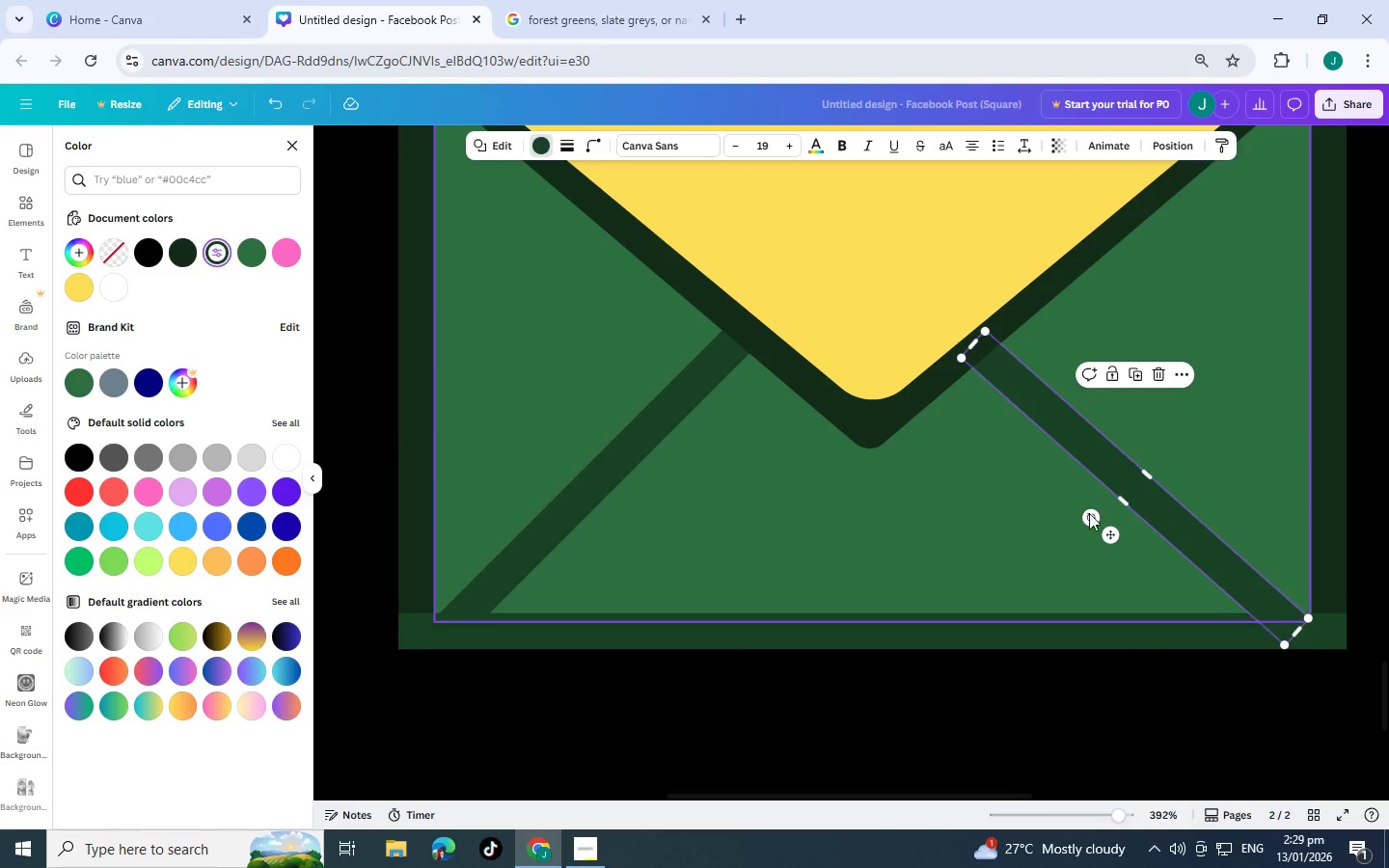 
left_click_drag(start_coordinate=[1090, 517], to_coordinate=[1091, 512])
 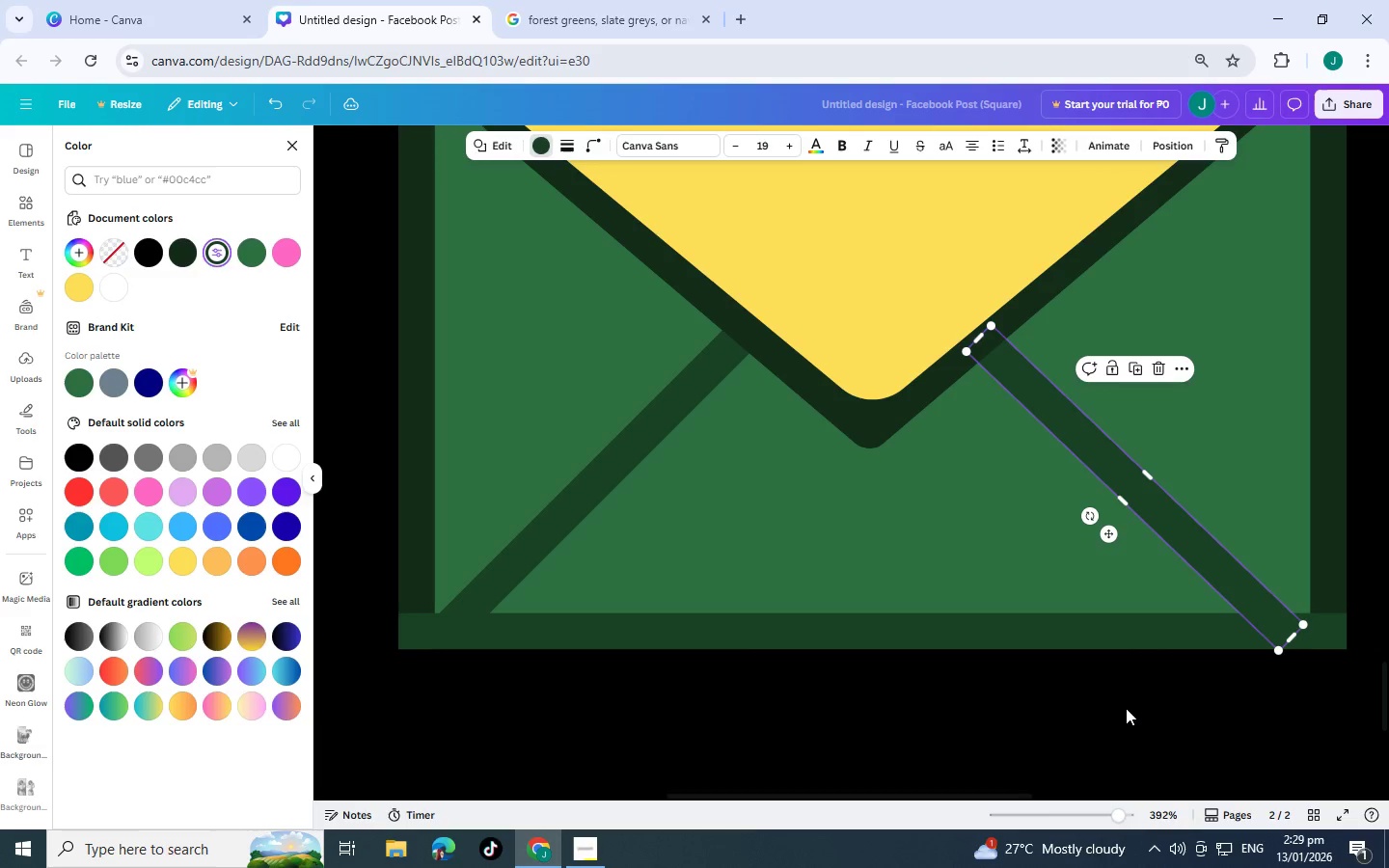 
left_click([1126, 708])
 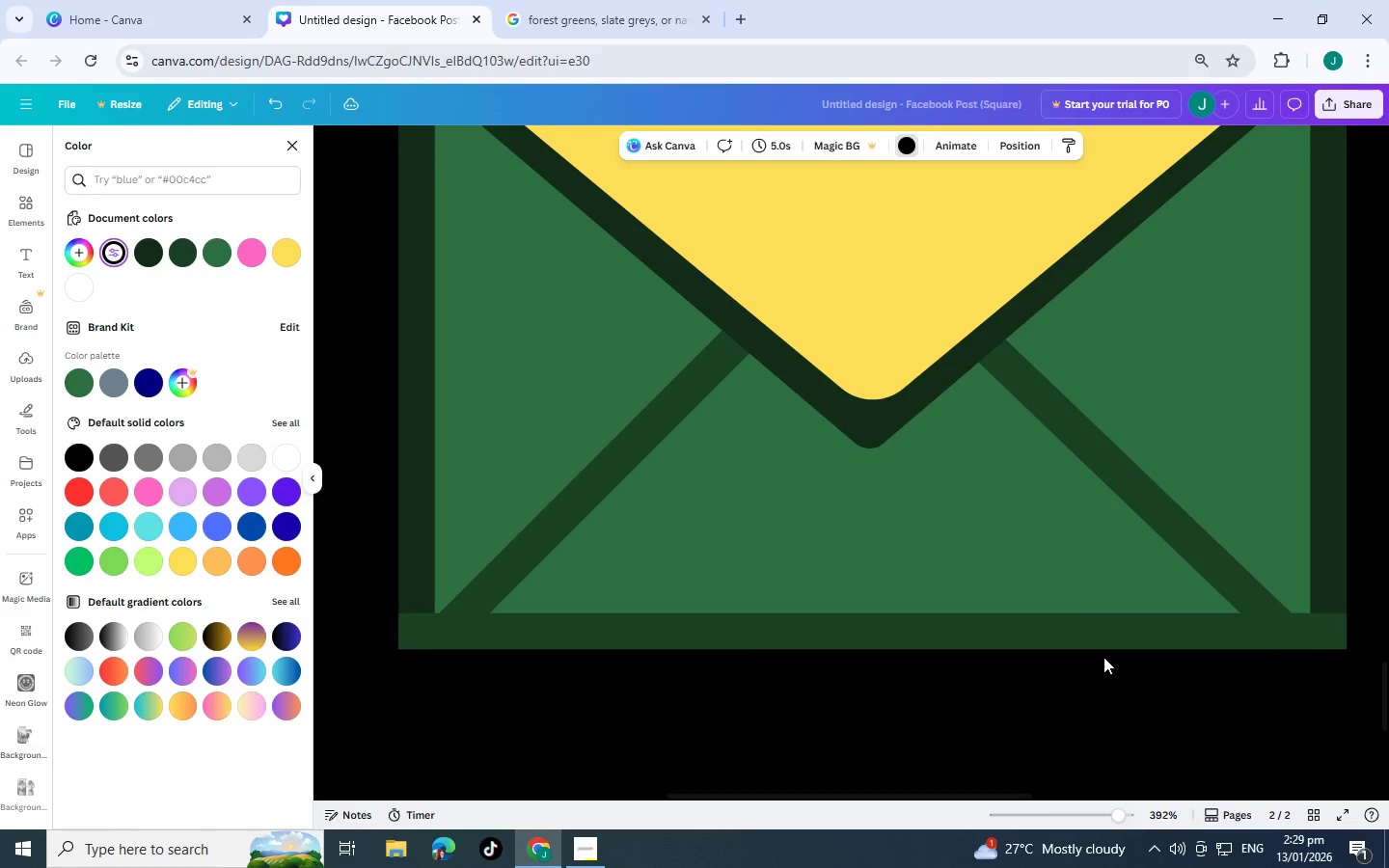 
scroll: coordinate [1062, 609], scroll_direction: up, amount: 2.0
 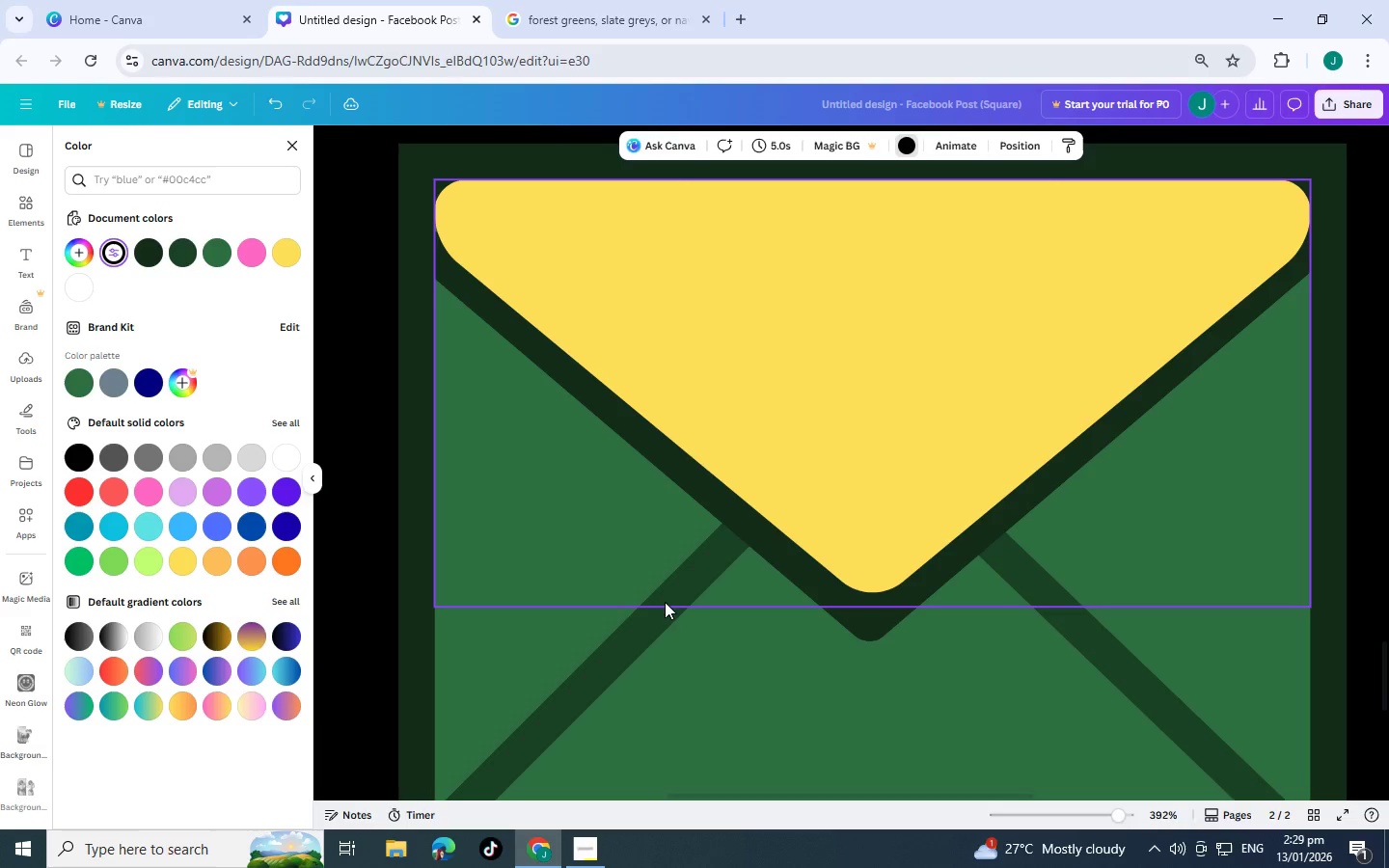 
scroll: coordinate [664, 657], scroll_direction: down, amount: 2.0
 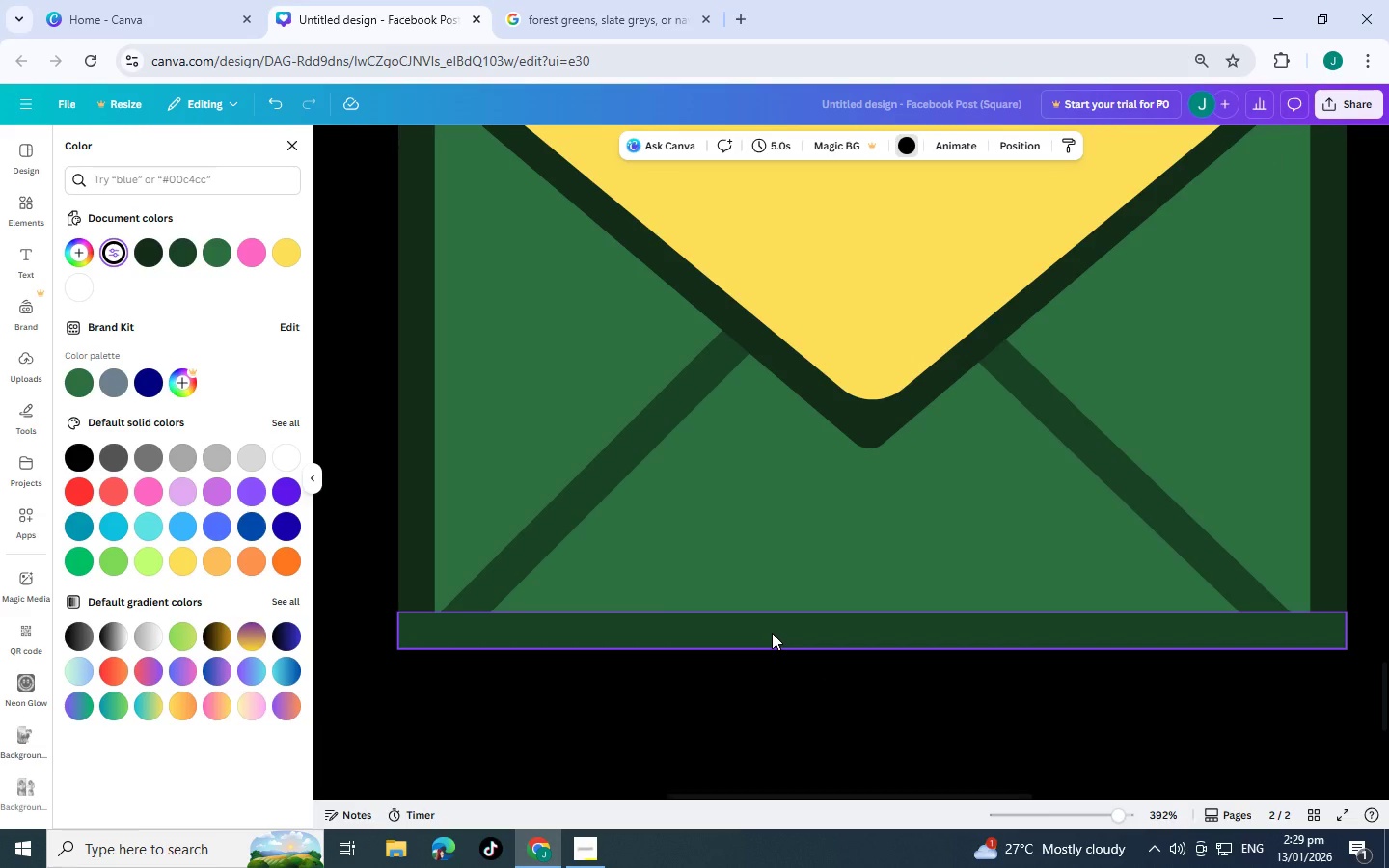 
scroll: coordinate [798, 587], scroll_direction: up, amount: 6.0
 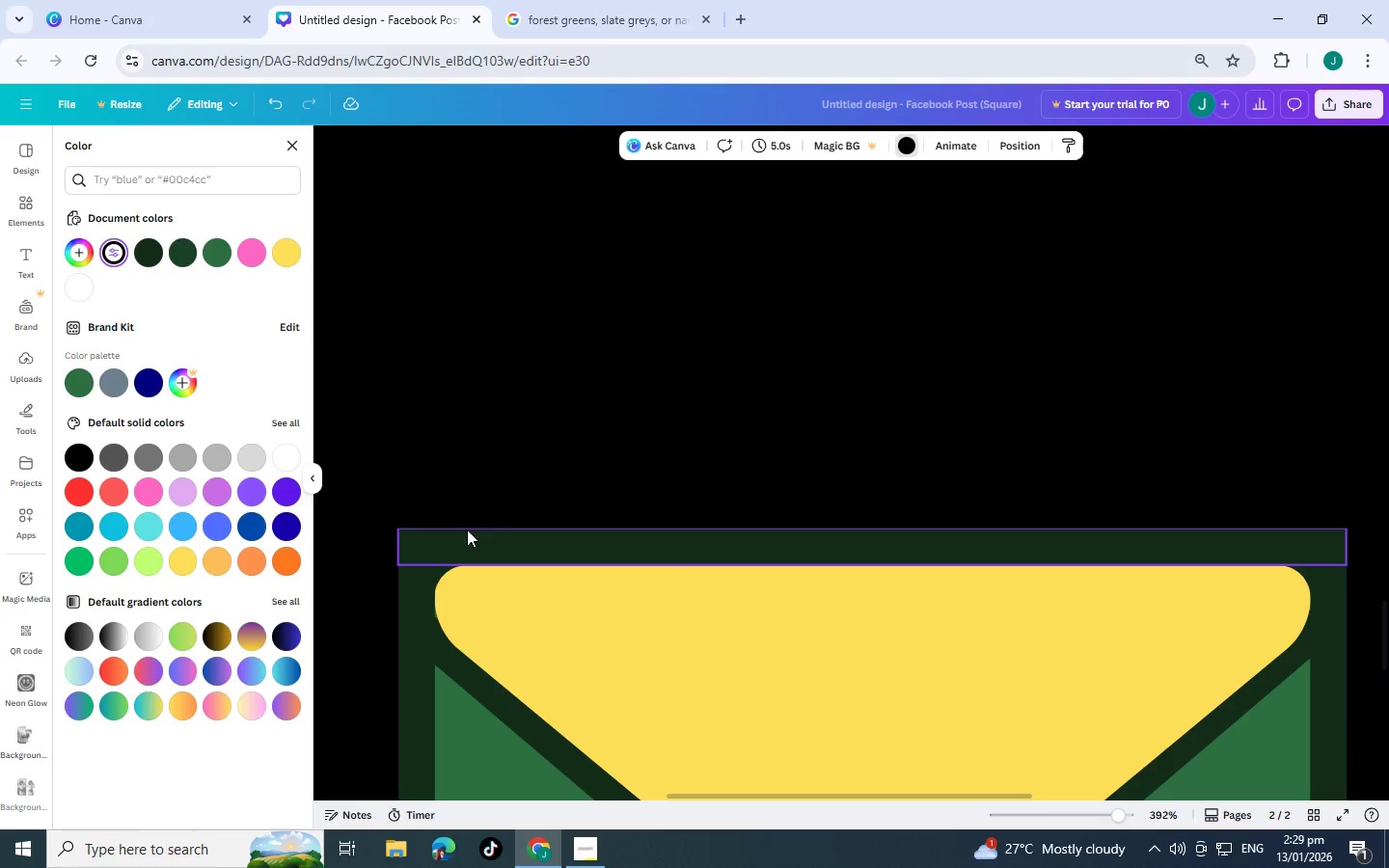 
left_click([487, 543])
 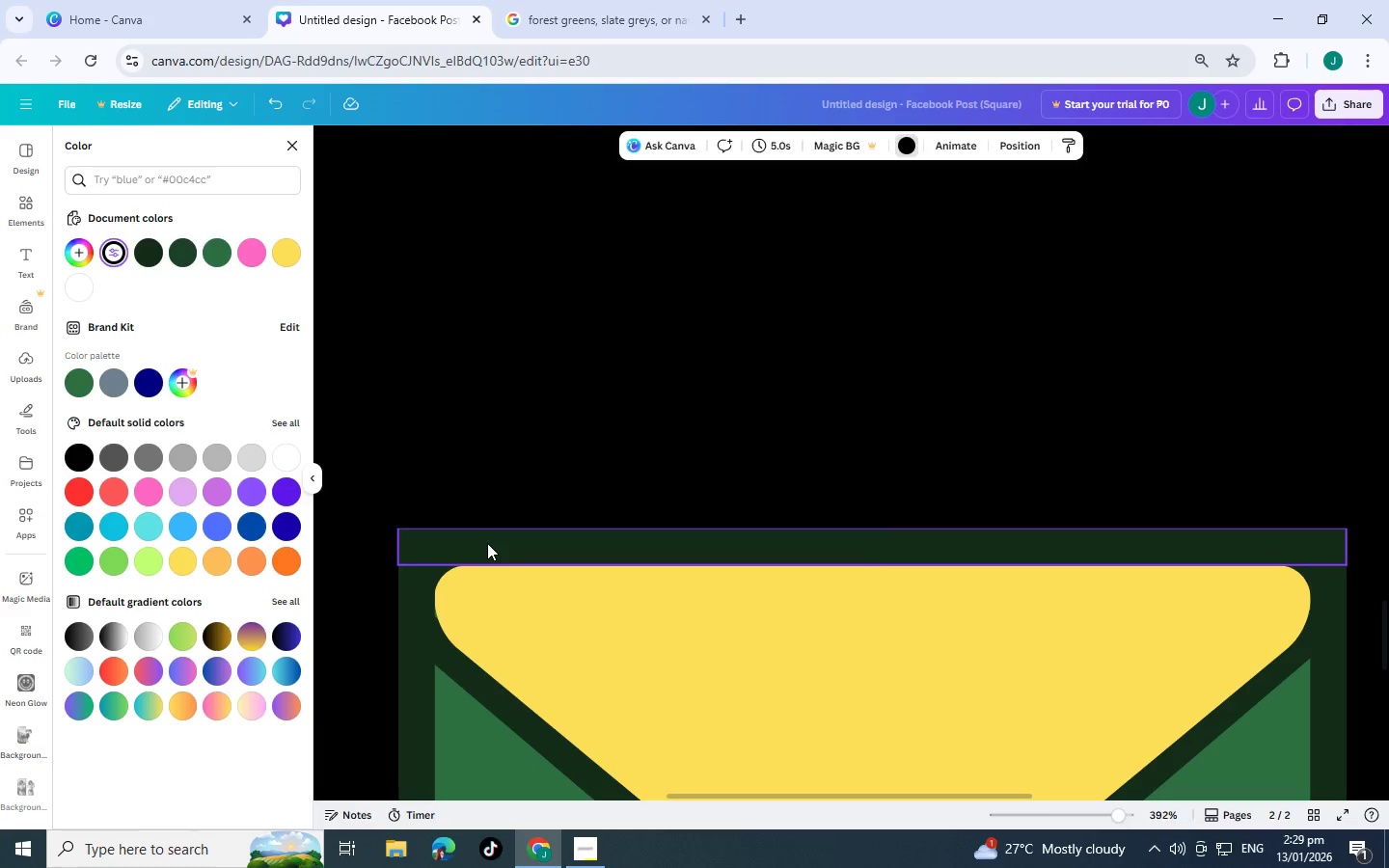 
key(Control+C)
 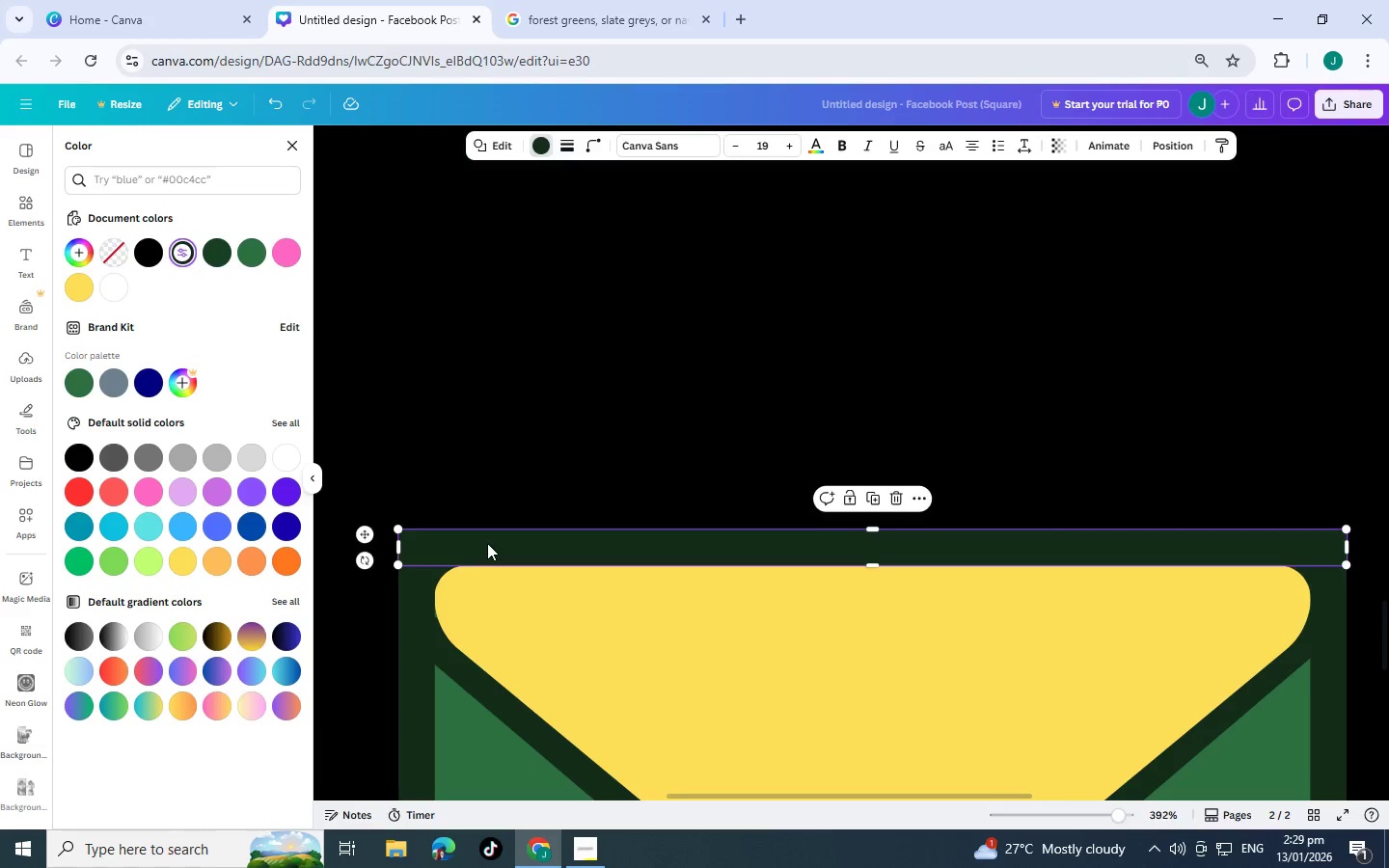 
key(Control+V)
 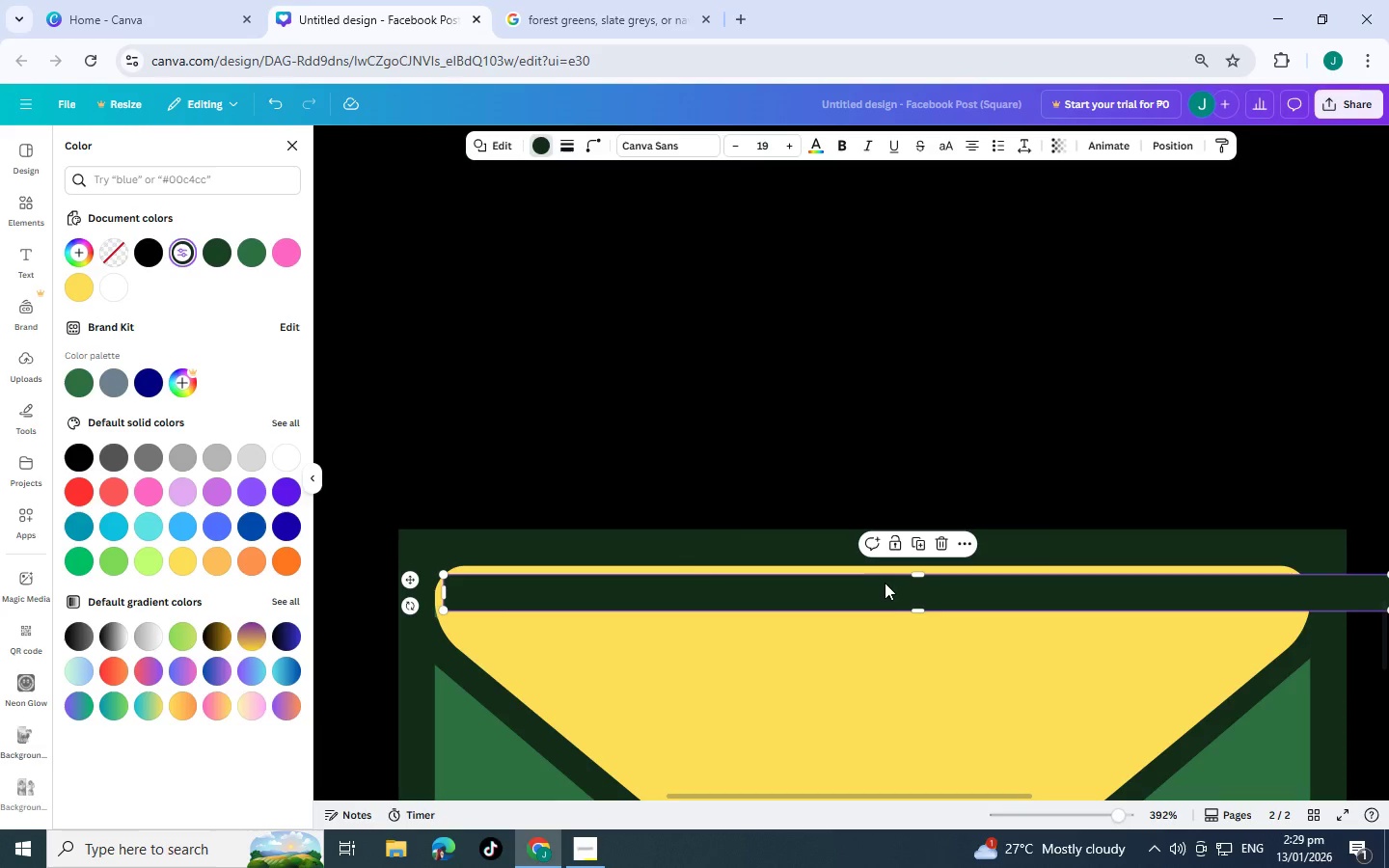 
left_click_drag(start_coordinate=[885, 593], to_coordinate=[776, 426])
 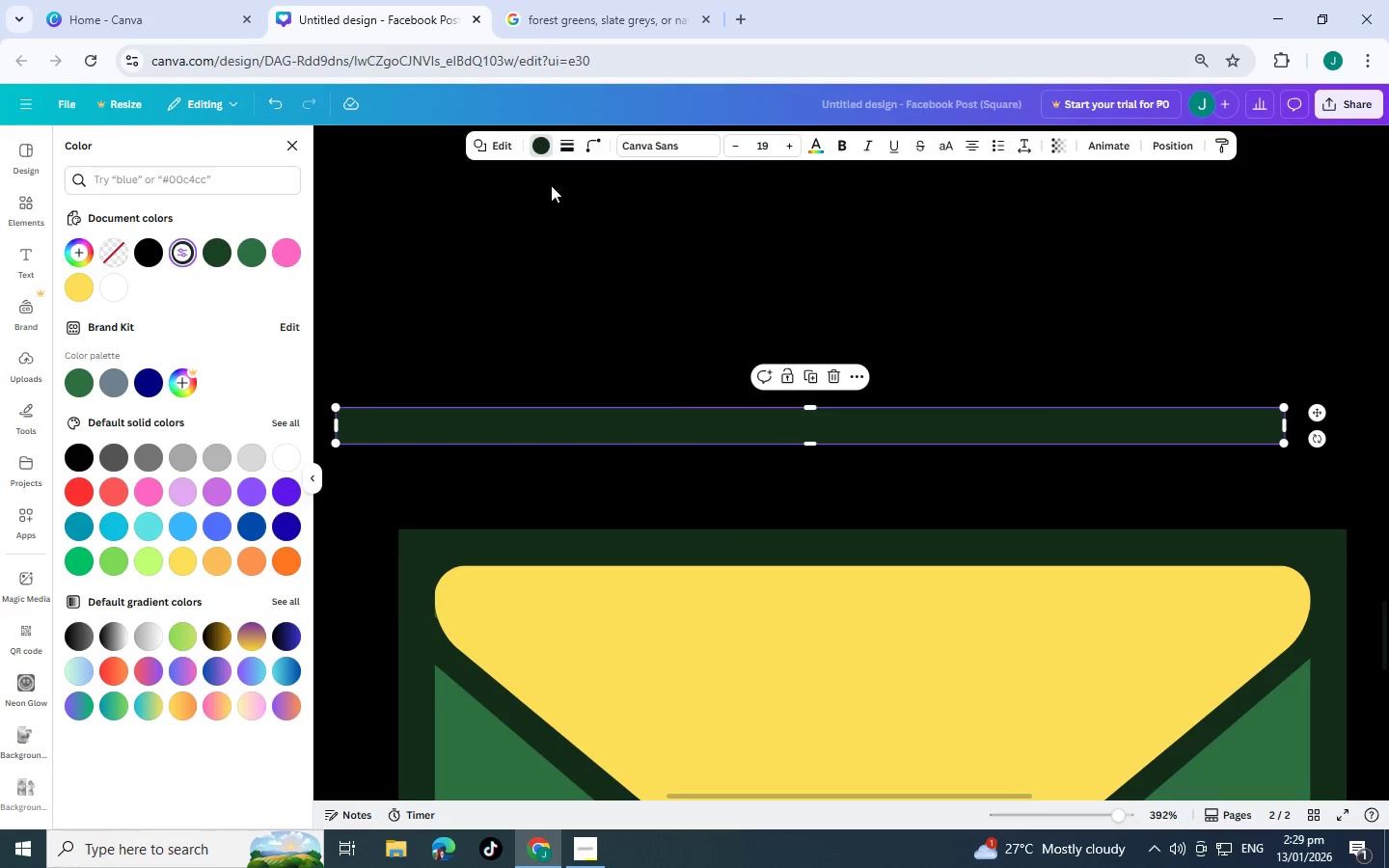 
left_click([536, 147])
 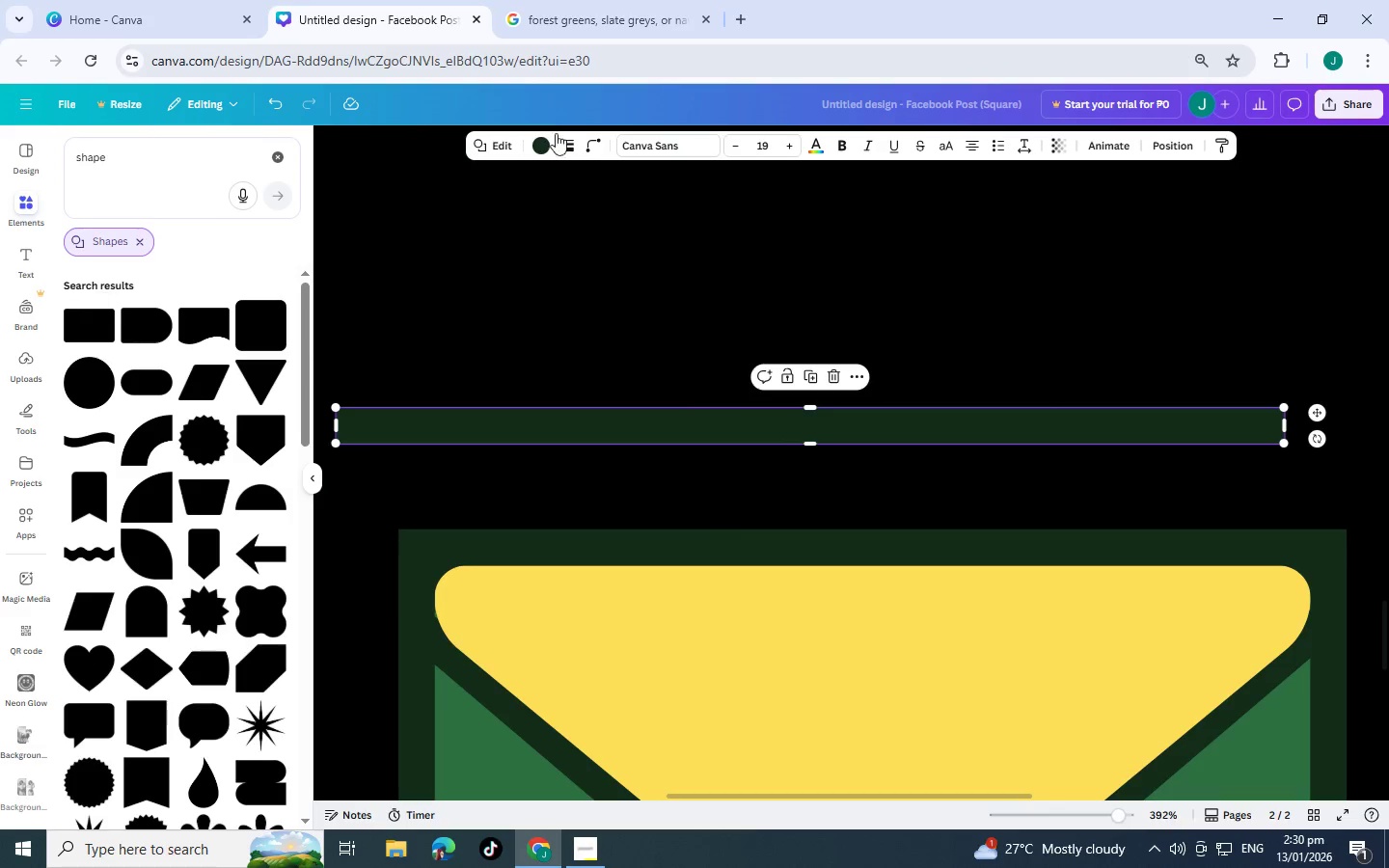 
left_click([537, 140])
 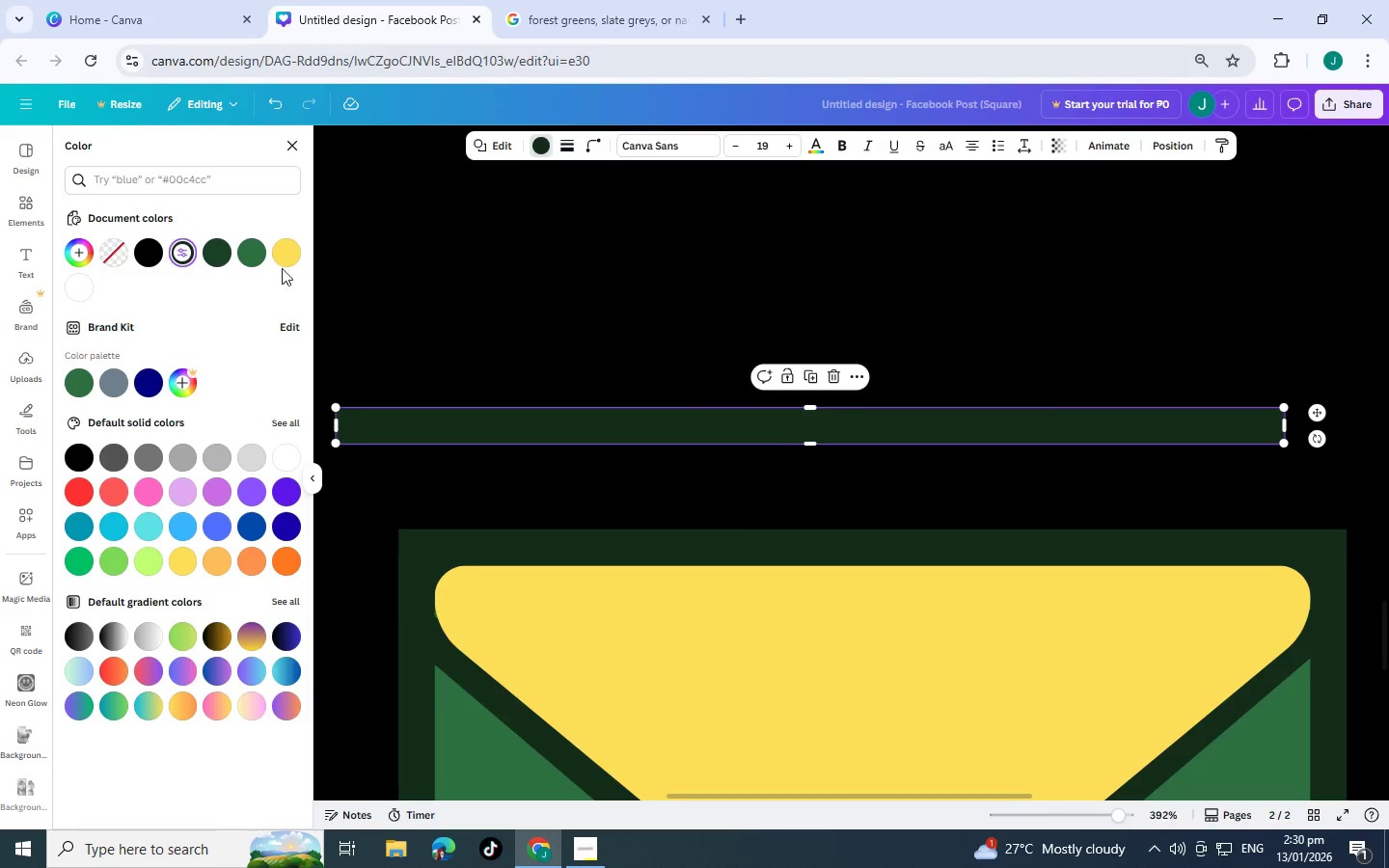 
left_click([285, 257])
 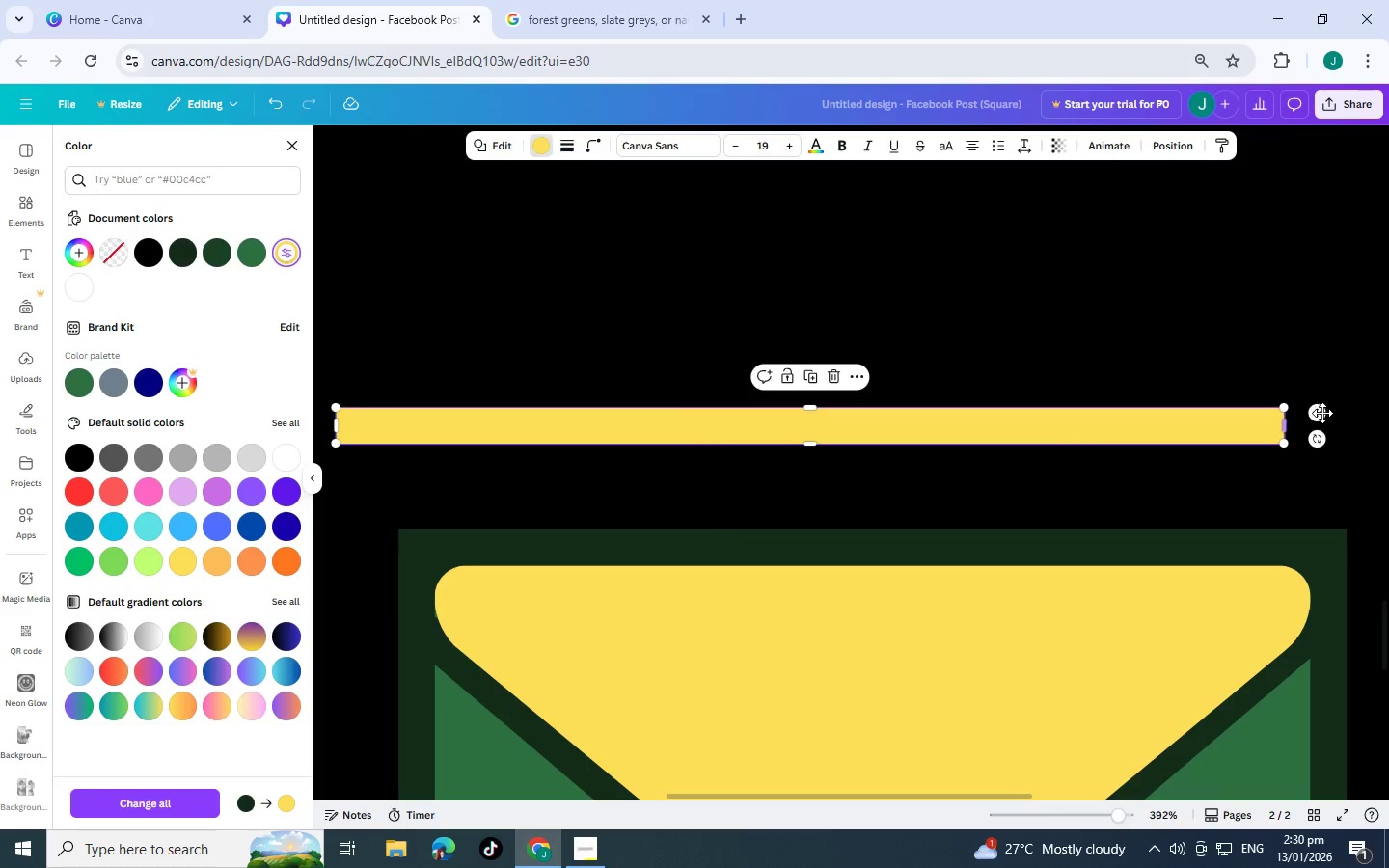 
left_click_drag(start_coordinate=[1322, 413], to_coordinate=[853, 408])
 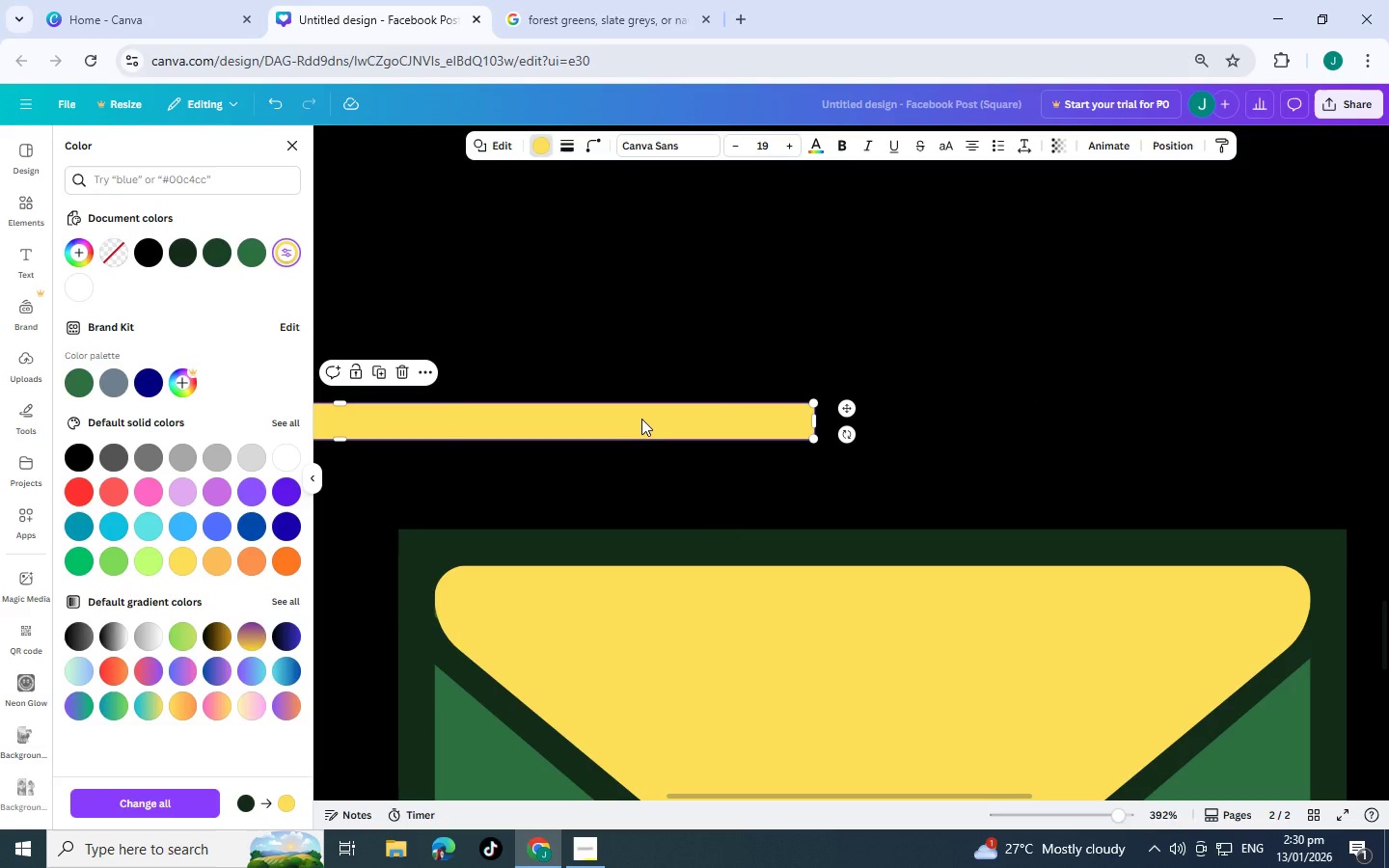 
left_click_drag(start_coordinate=[641, 419], to_coordinate=[1172, 510])
 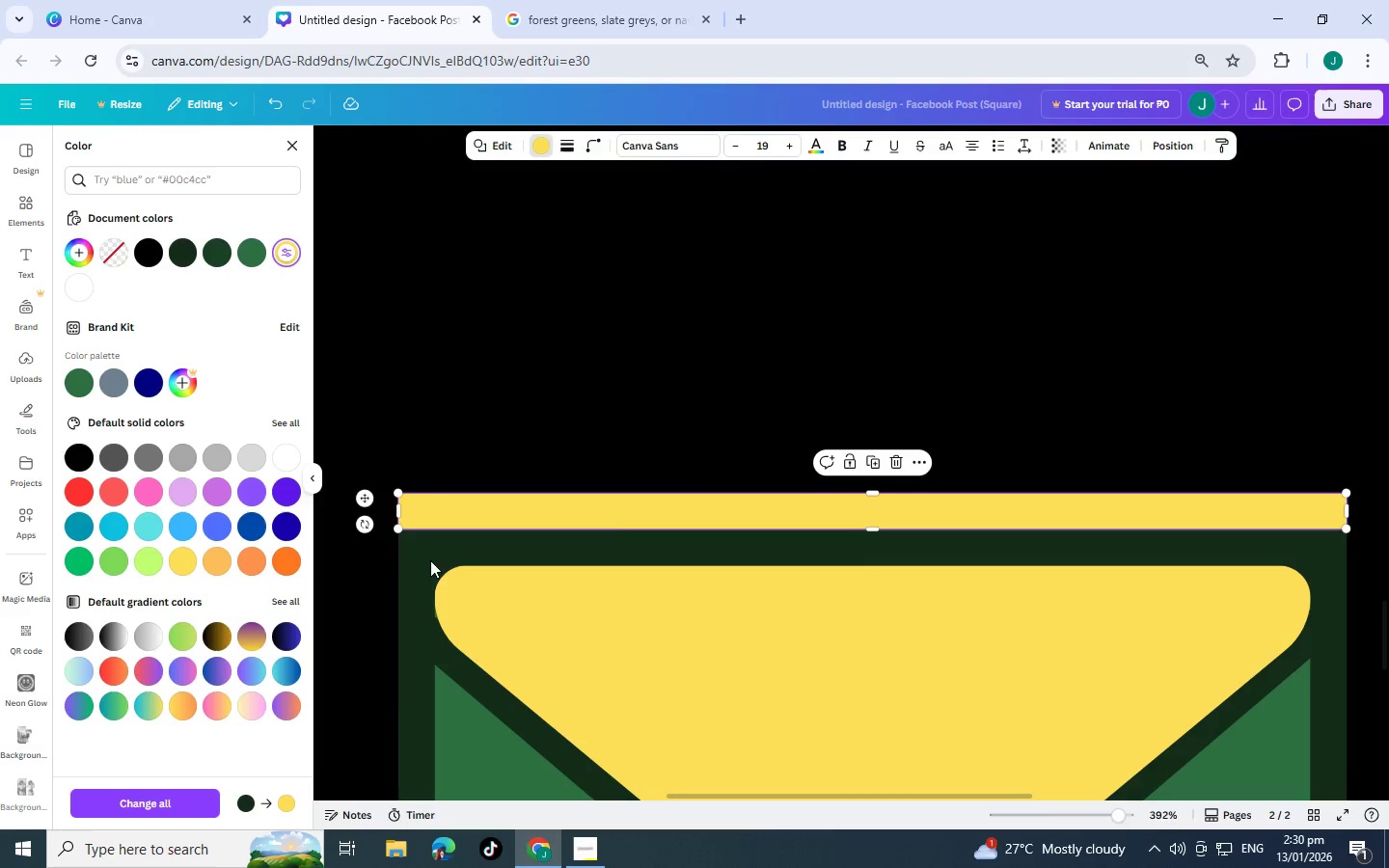 
left_click_drag(start_coordinate=[368, 528], to_coordinate=[621, 747])
 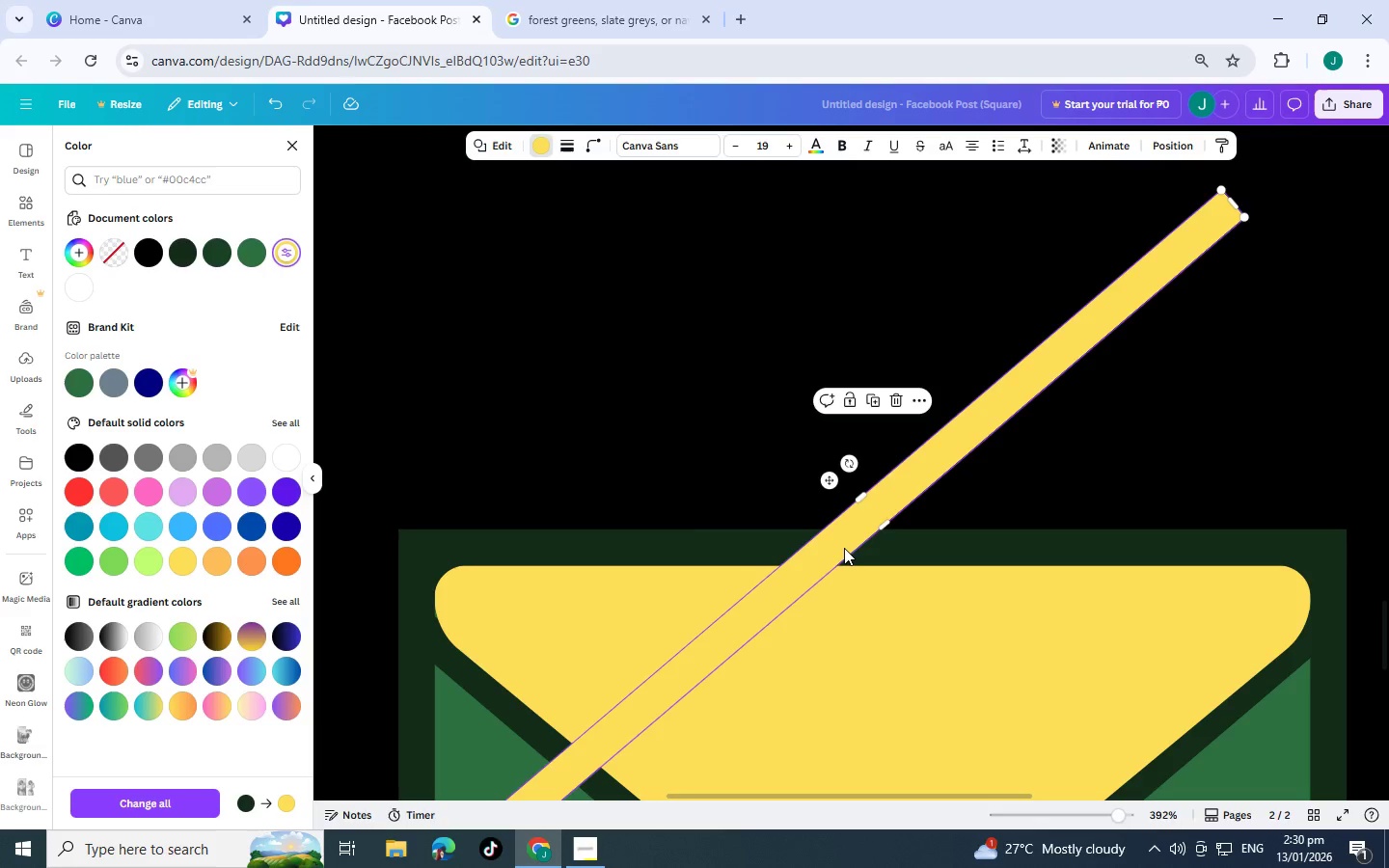 
left_click_drag(start_coordinate=[841, 548], to_coordinate=[738, 276])
 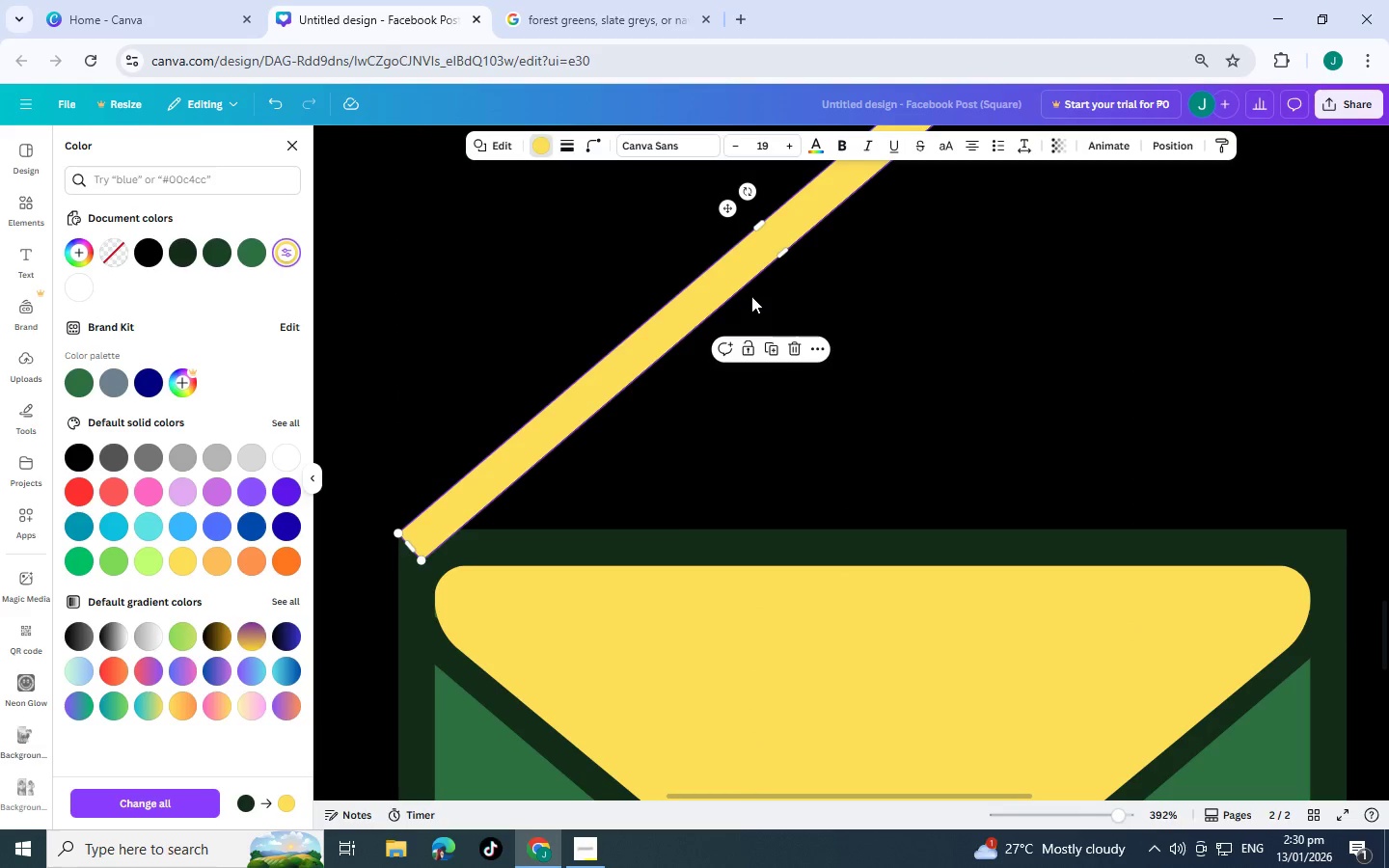 
scroll: coordinate [1115, 263], scroll_direction: up, amount: 4.0
 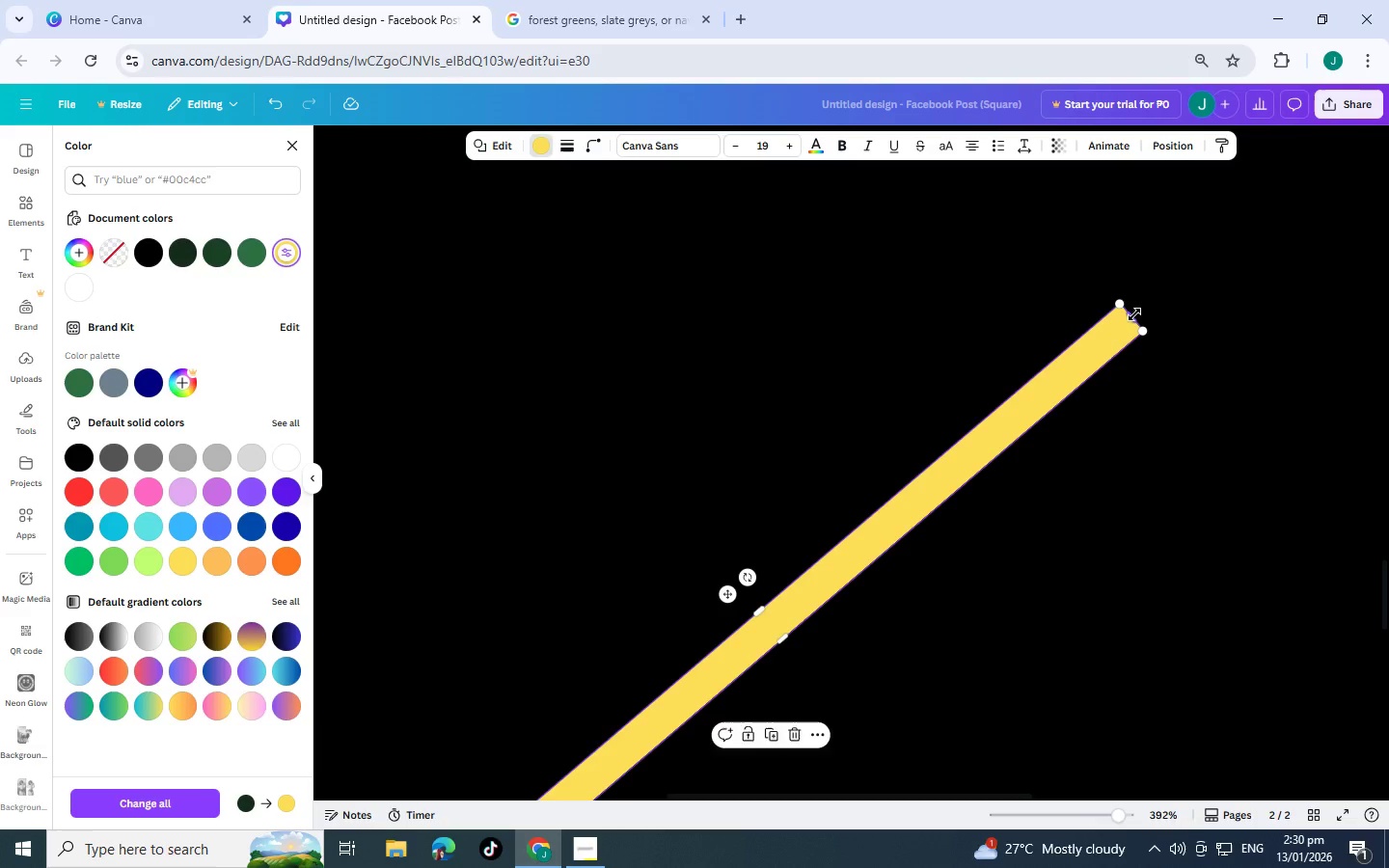 
left_click_drag(start_coordinate=[1134, 314], to_coordinate=[825, 559])
 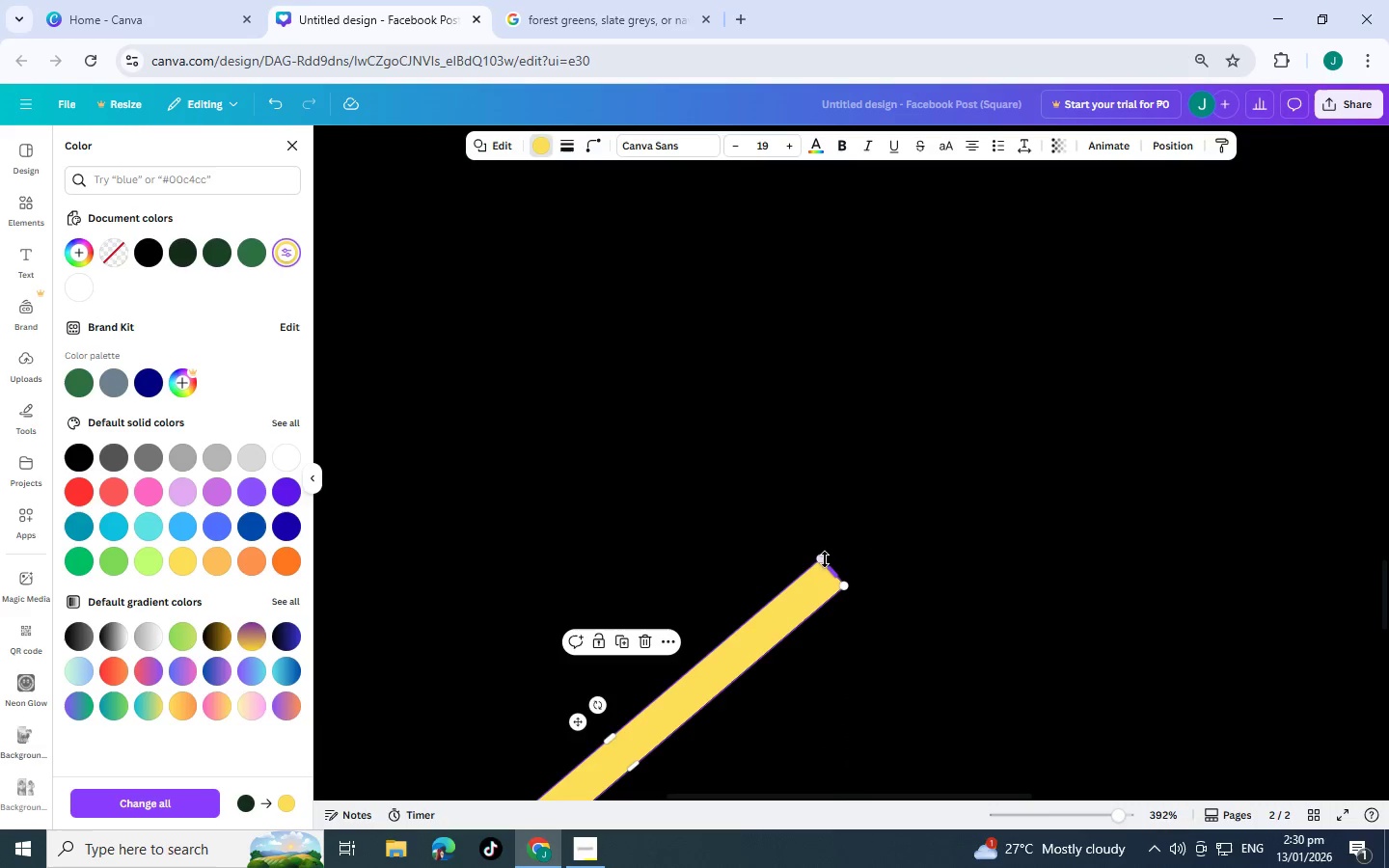 
scroll: coordinate [825, 559], scroll_direction: down, amount: 4.0
 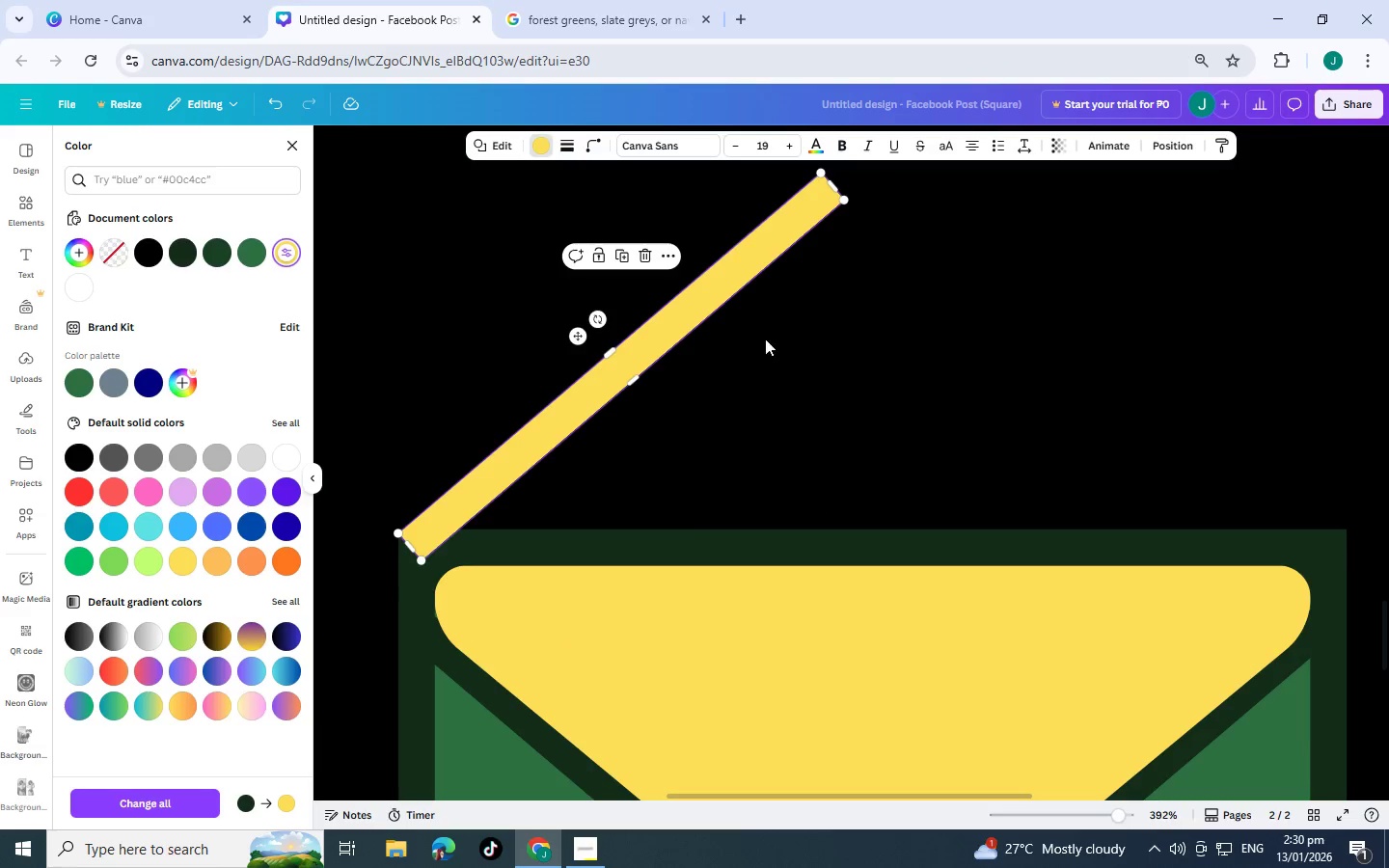 
left_click([704, 288])
 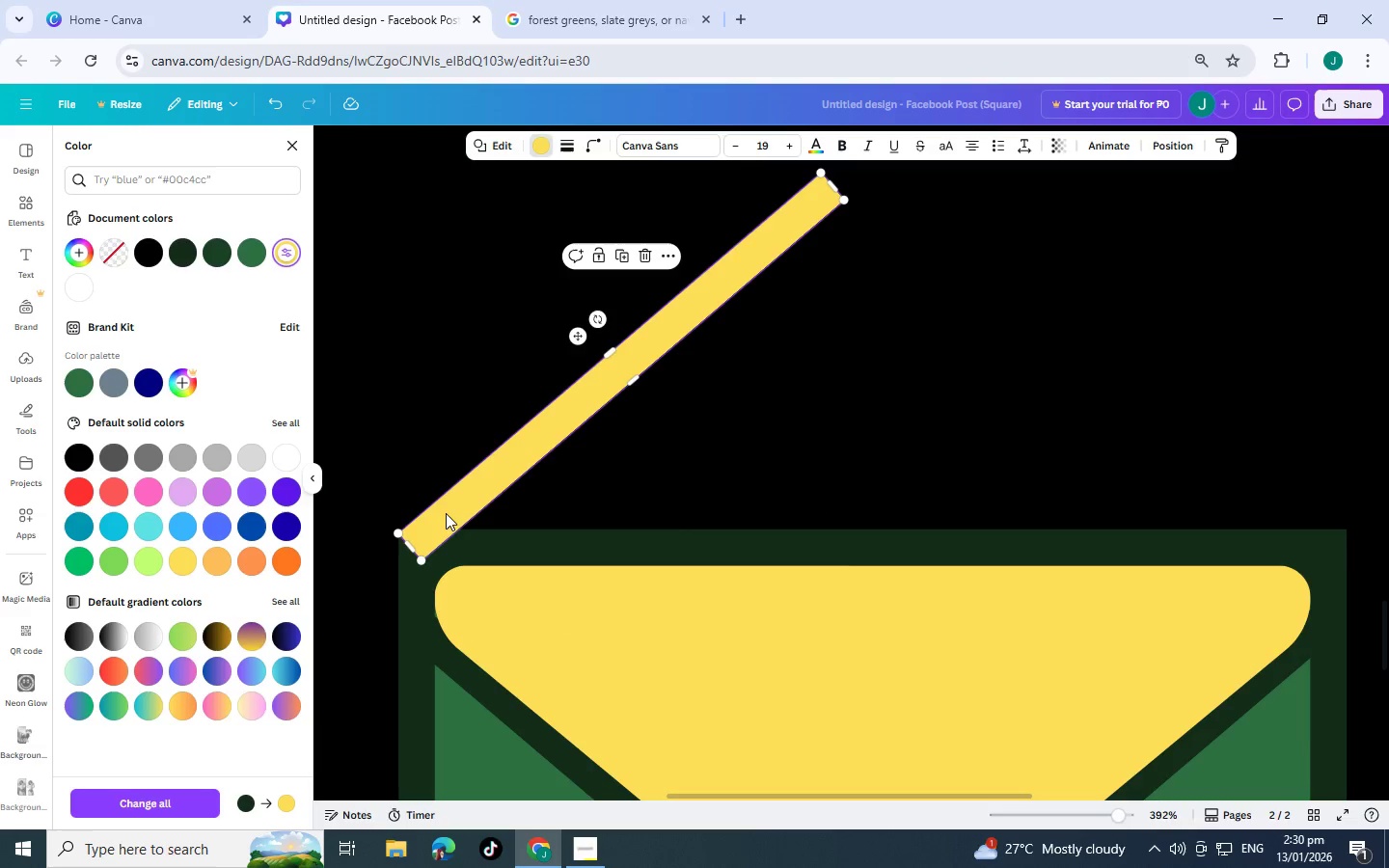 
left_click([456, 541])
 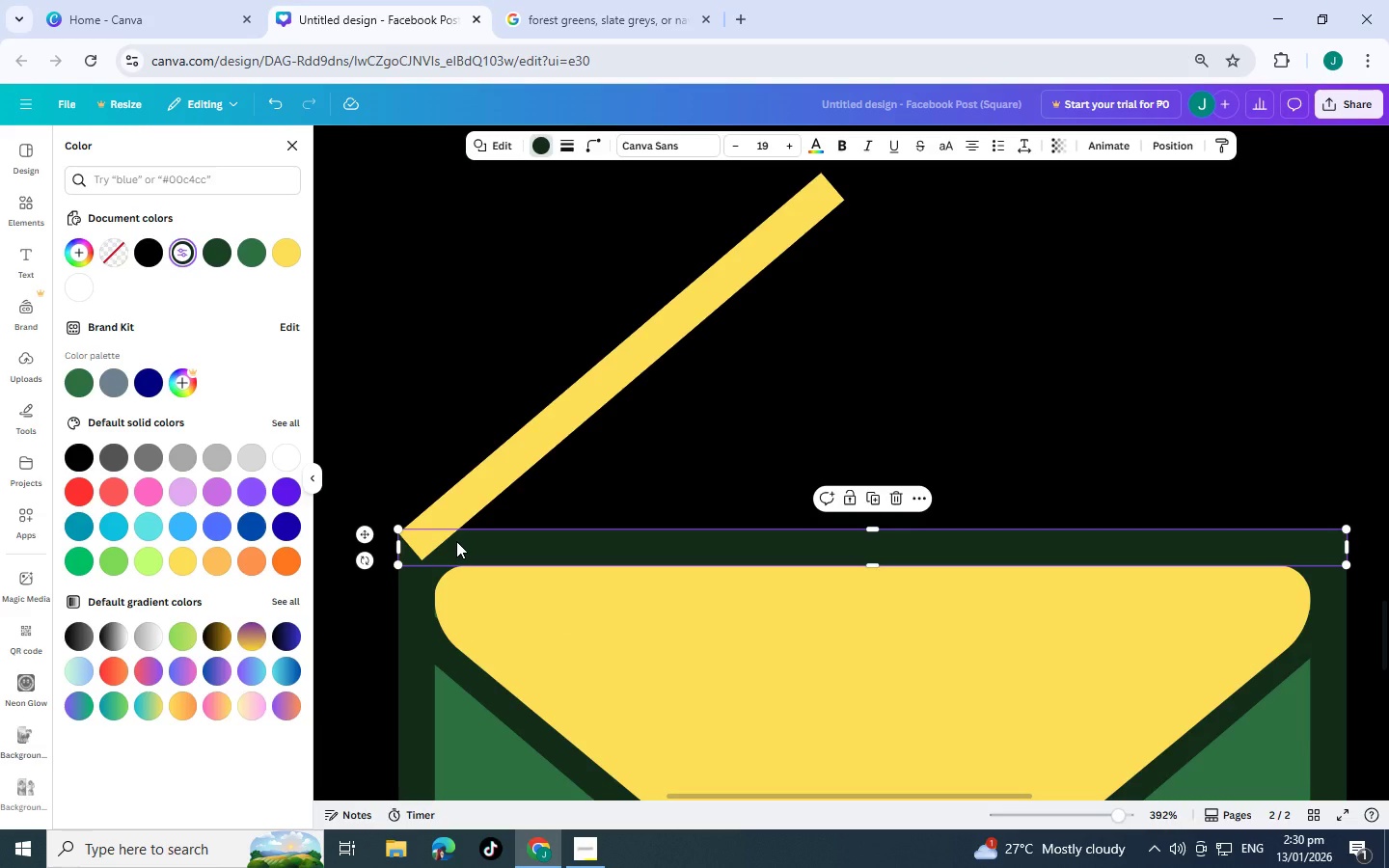 
key(Control+BracketRight)
 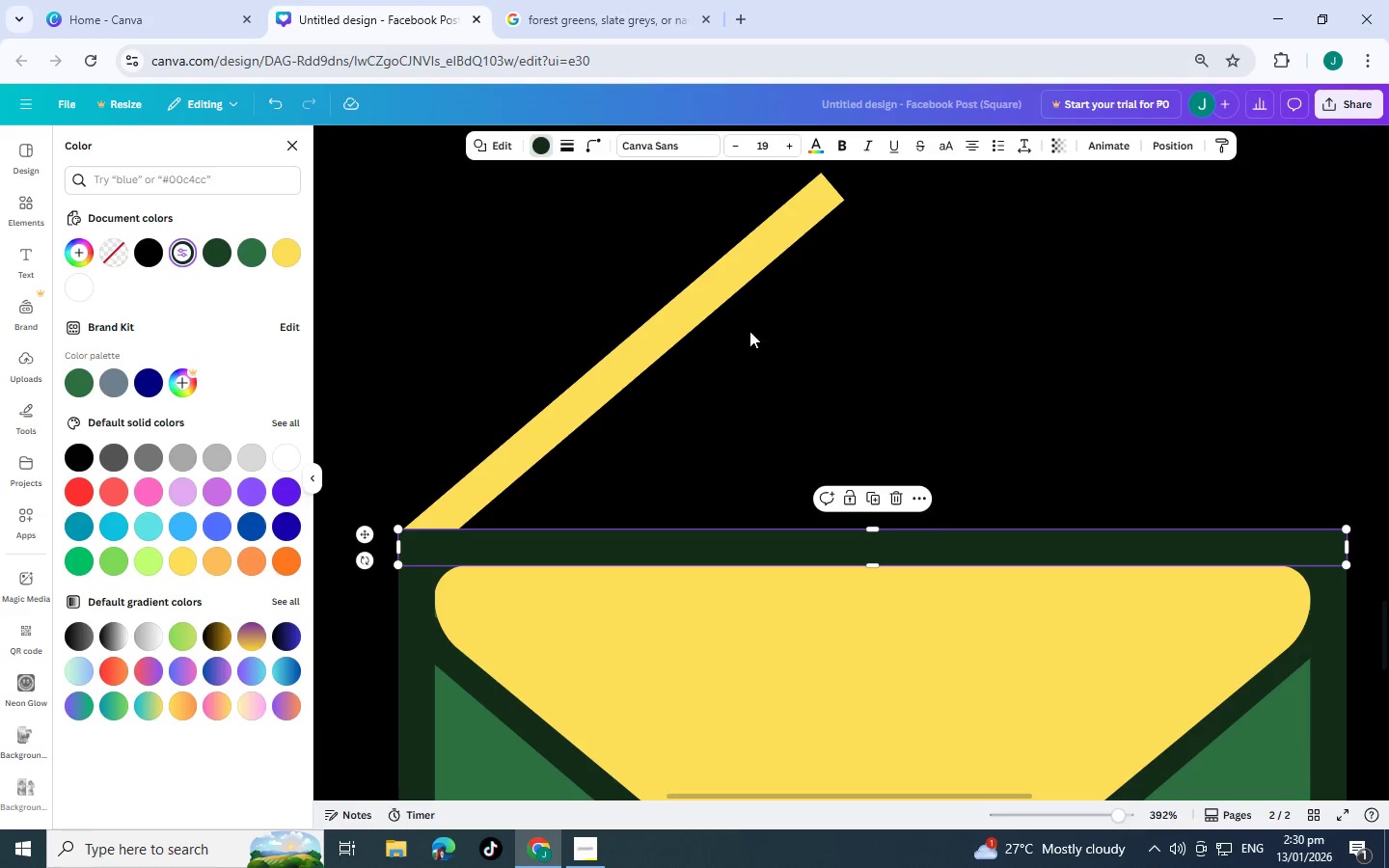 
left_click([533, 420])
 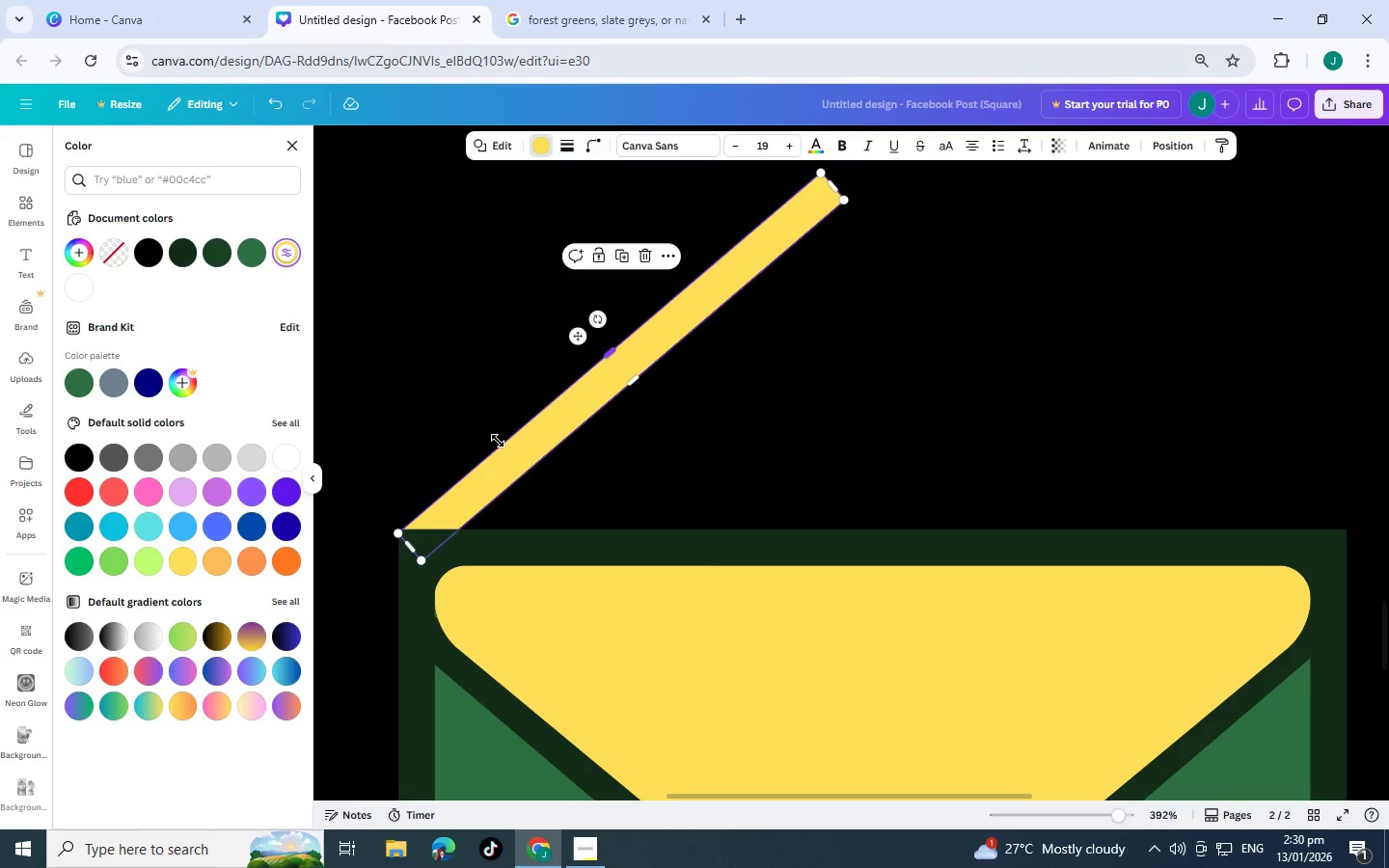 
key(Control+C)
 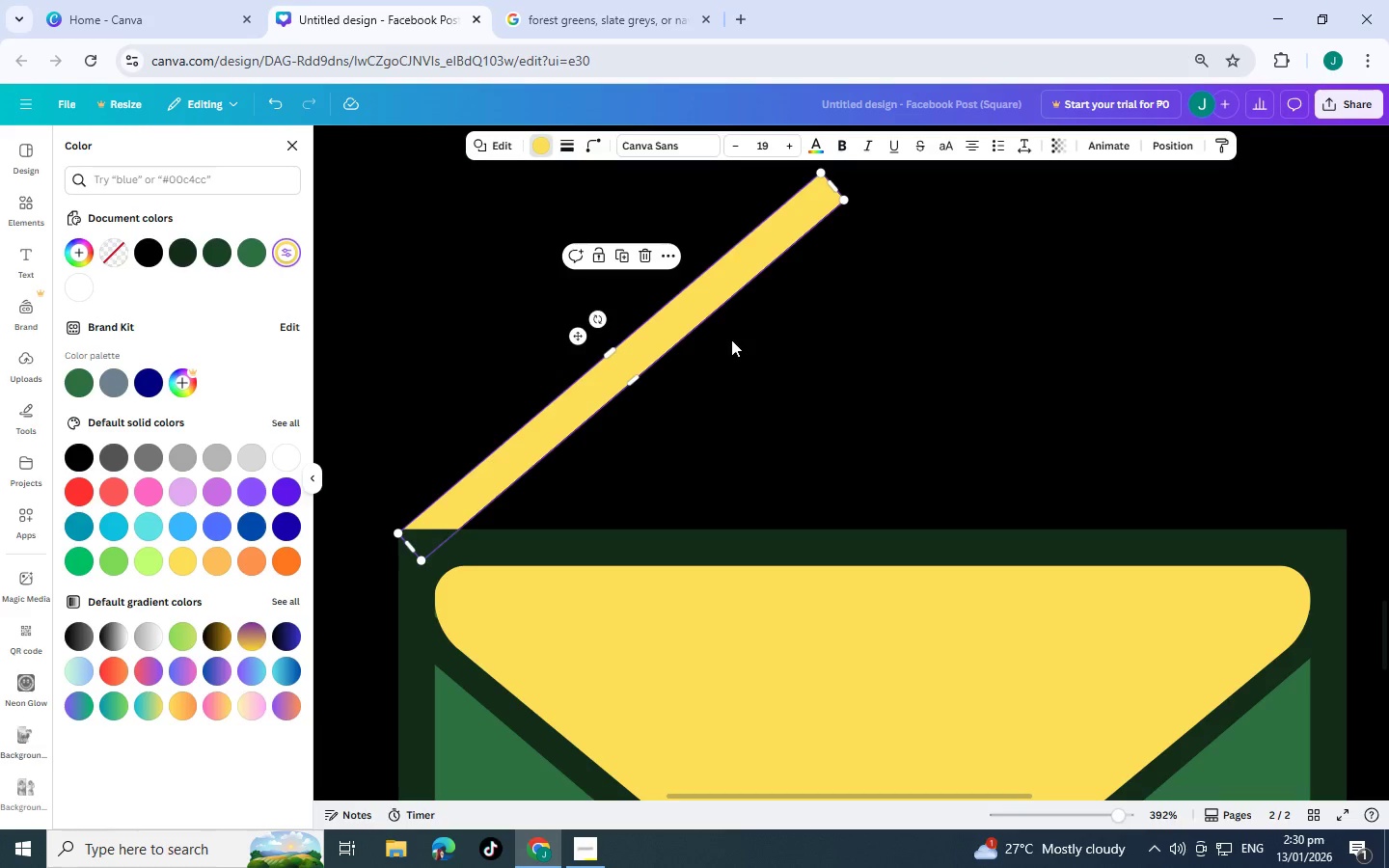 
key(Control+V)
 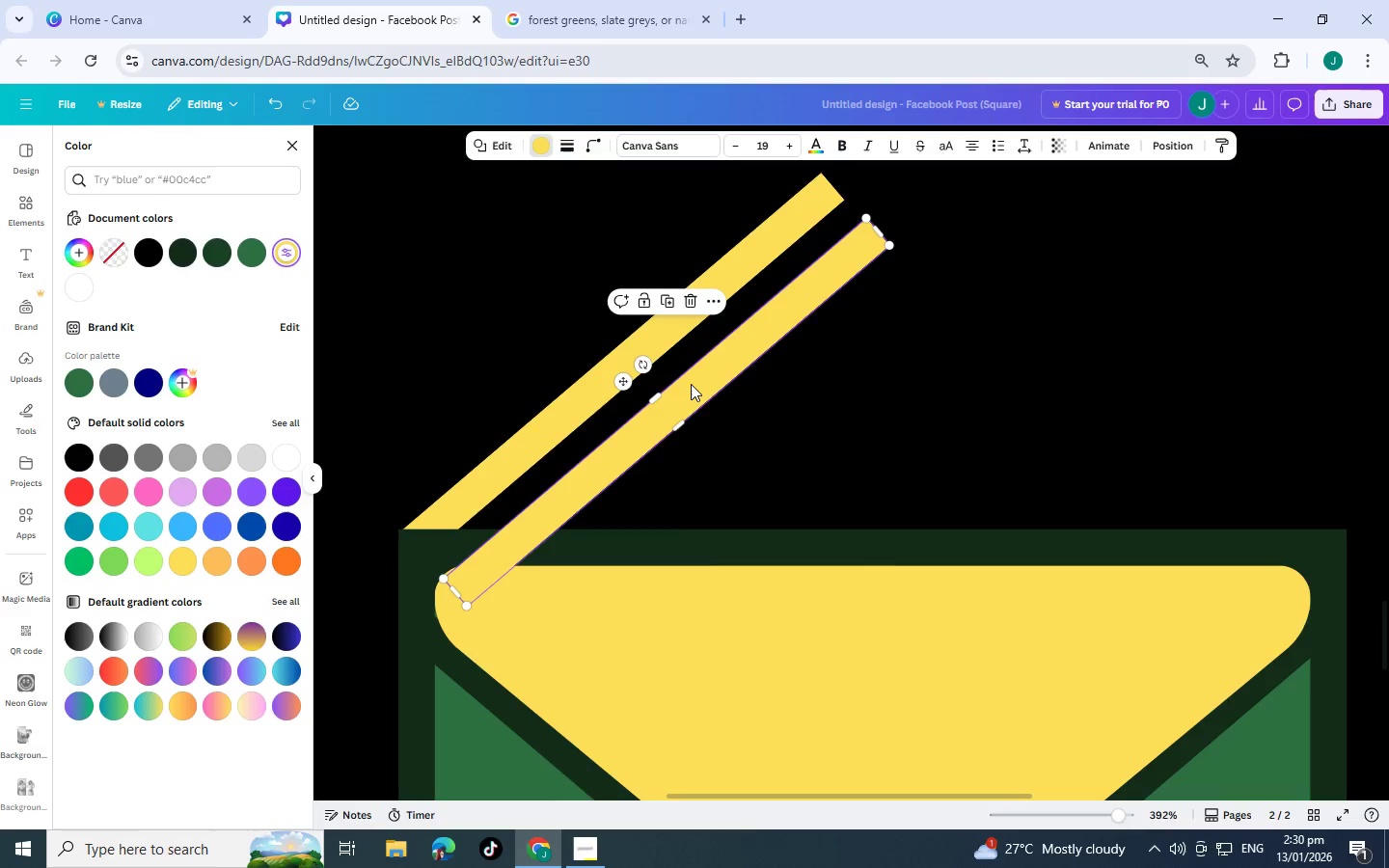 
left_click_drag(start_coordinate=[696, 386], to_coordinate=[850, 327])
 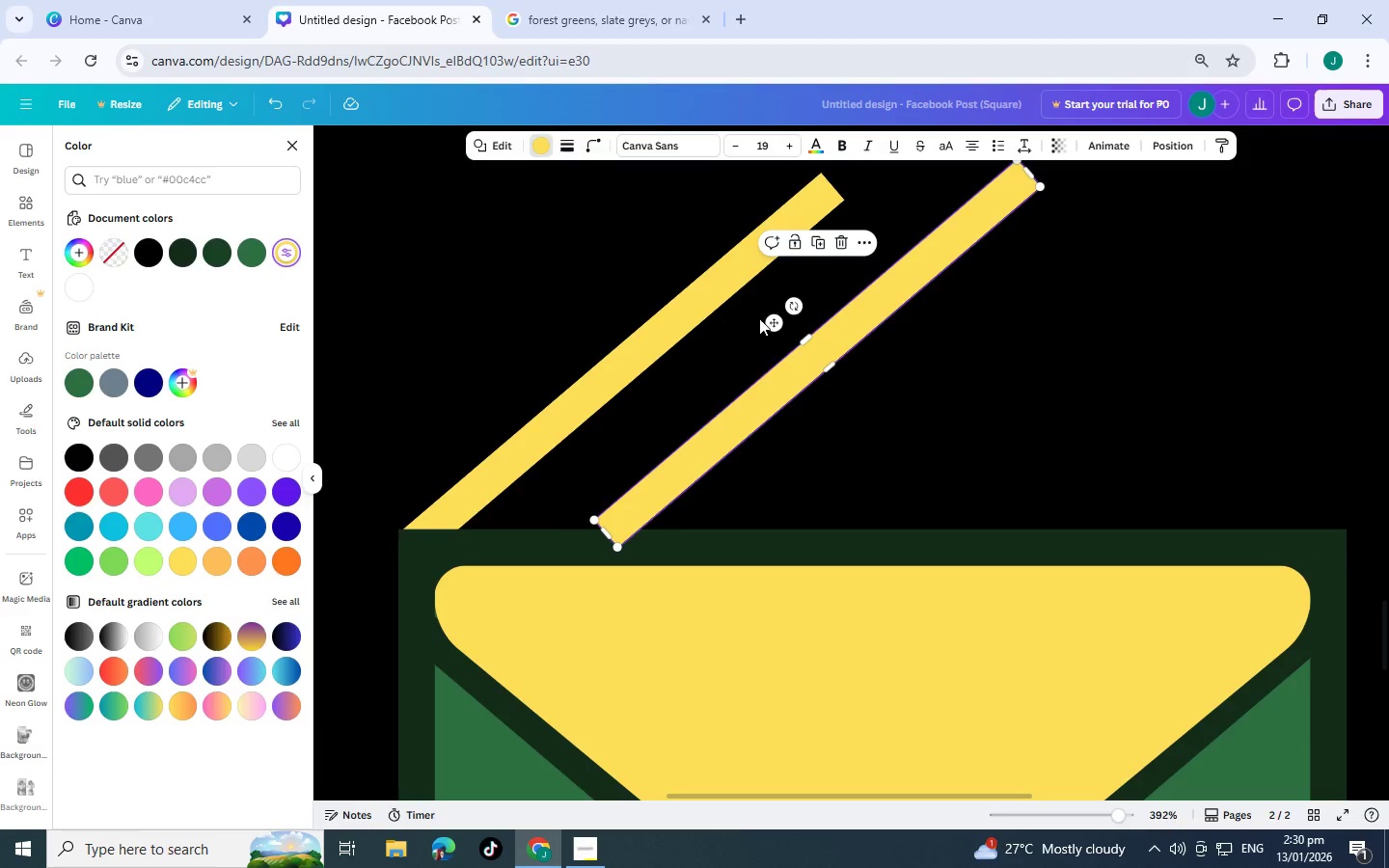 
left_click_drag(start_coordinate=[793, 305], to_coordinate=[334, 754])
 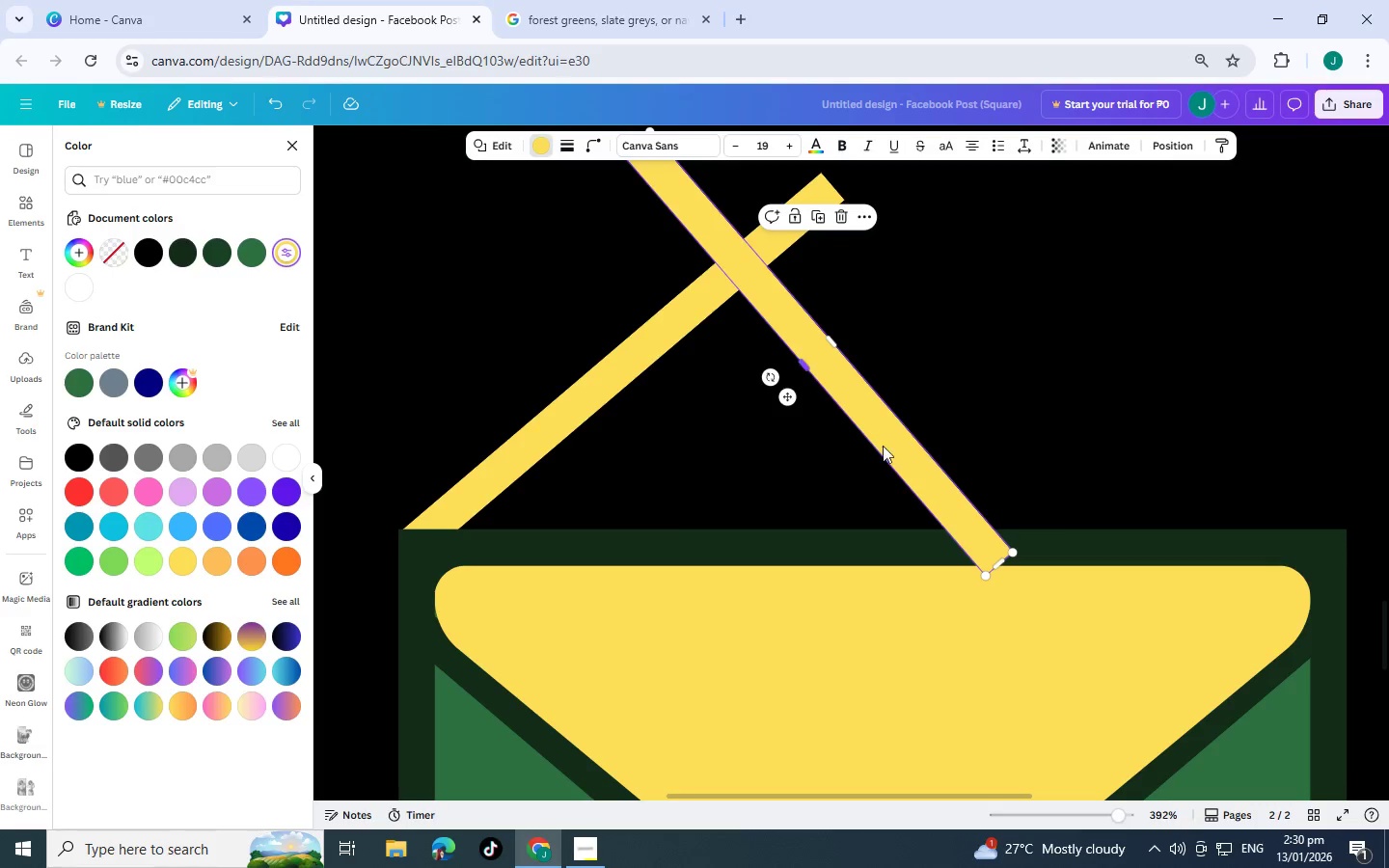 
left_click_drag(start_coordinate=[892, 448], to_coordinate=[1225, 433])
 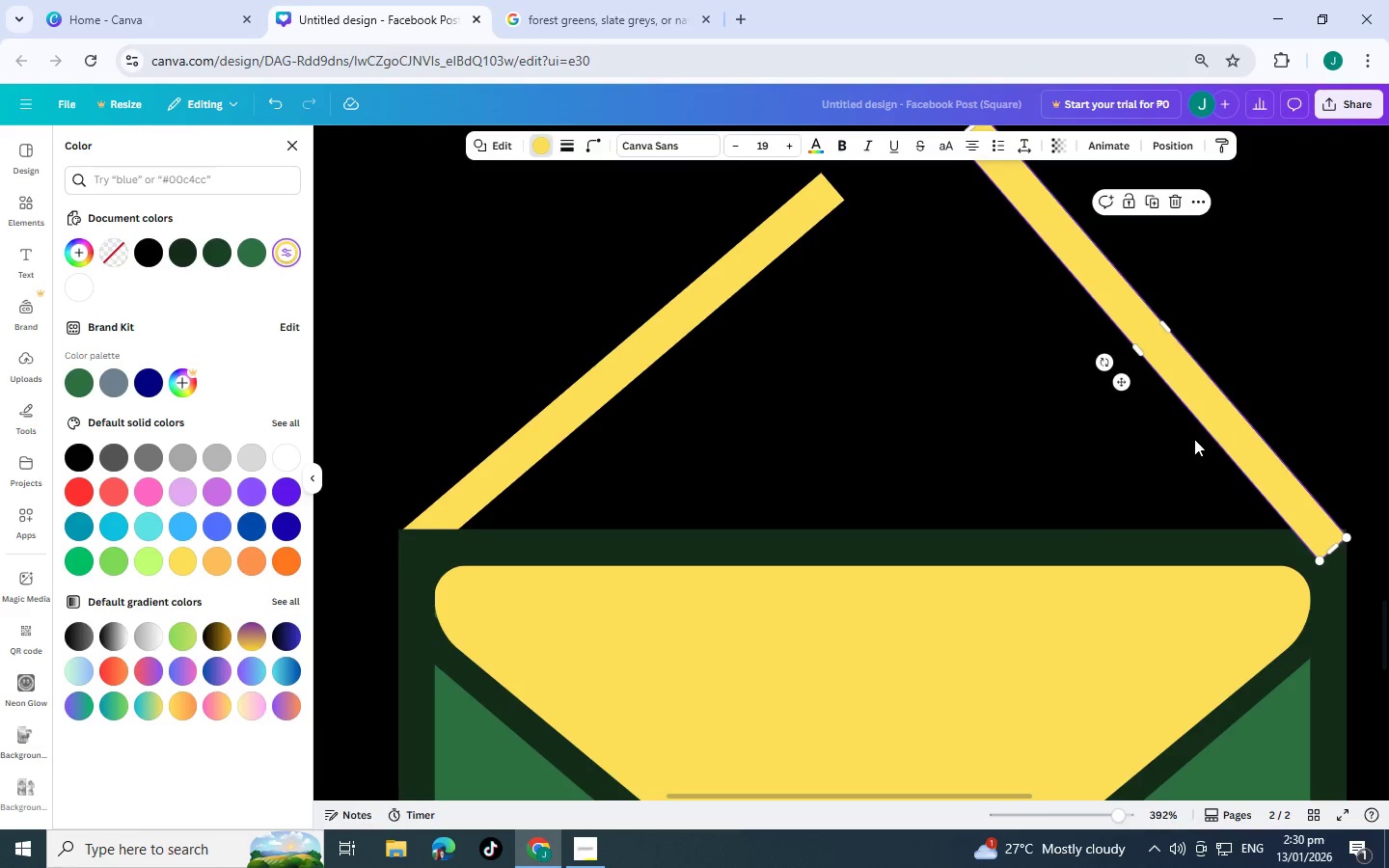 
scroll: coordinate [1194, 439], scroll_direction: up, amount: 2.0
 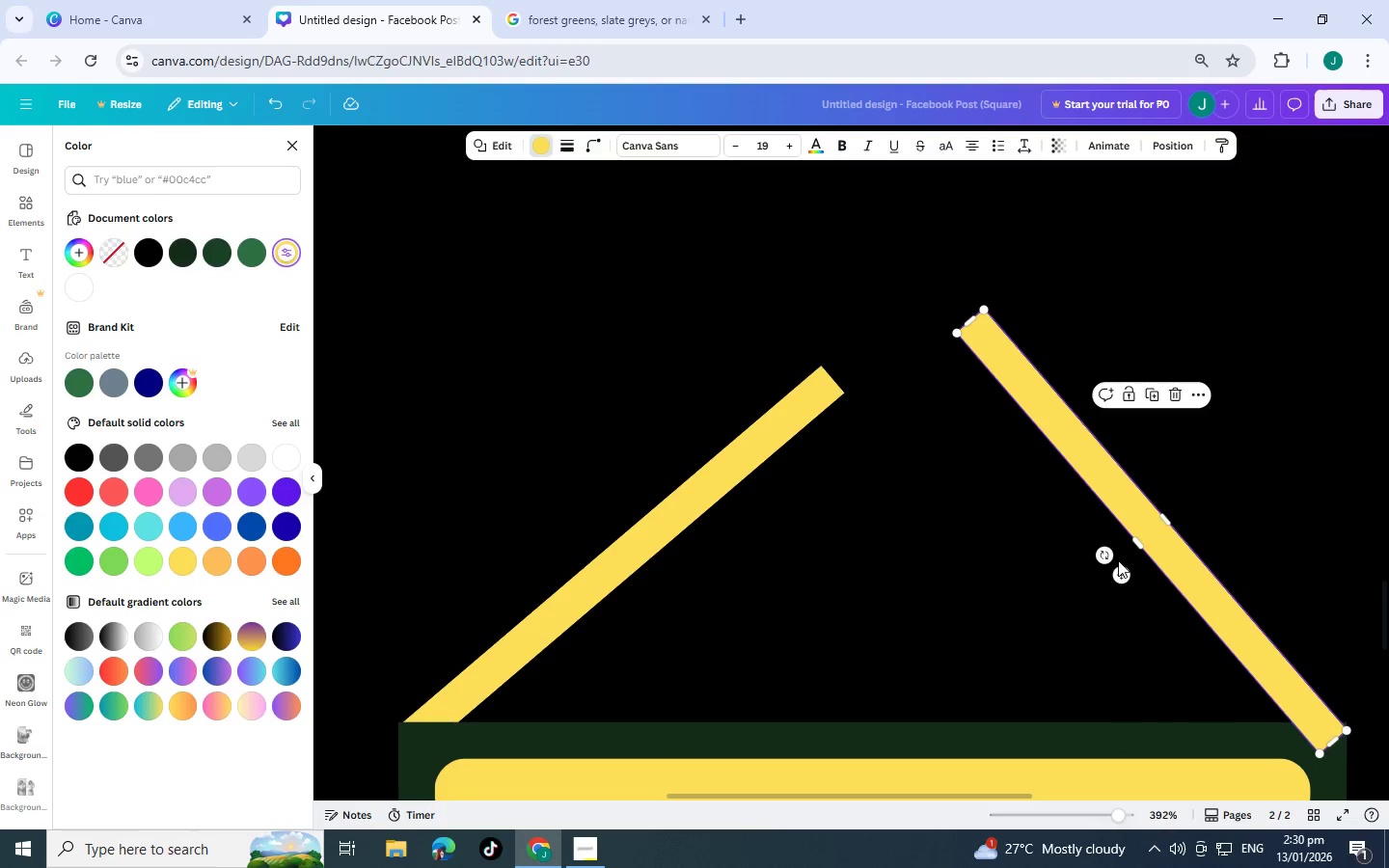 
left_click_drag(start_coordinate=[1109, 560], to_coordinate=[1098, 572])
 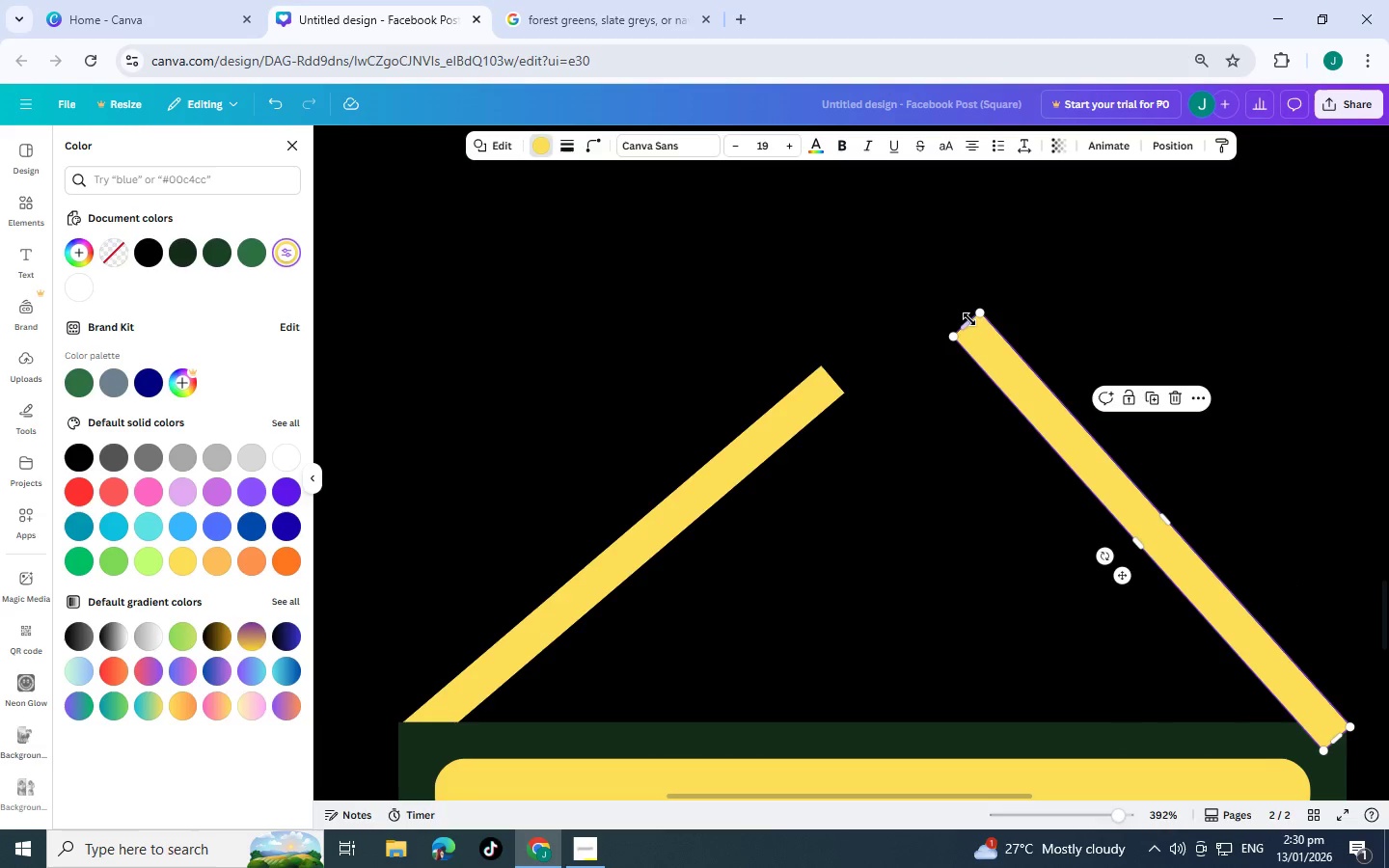 
left_click_drag(start_coordinate=[970, 321], to_coordinate=[895, 300])
 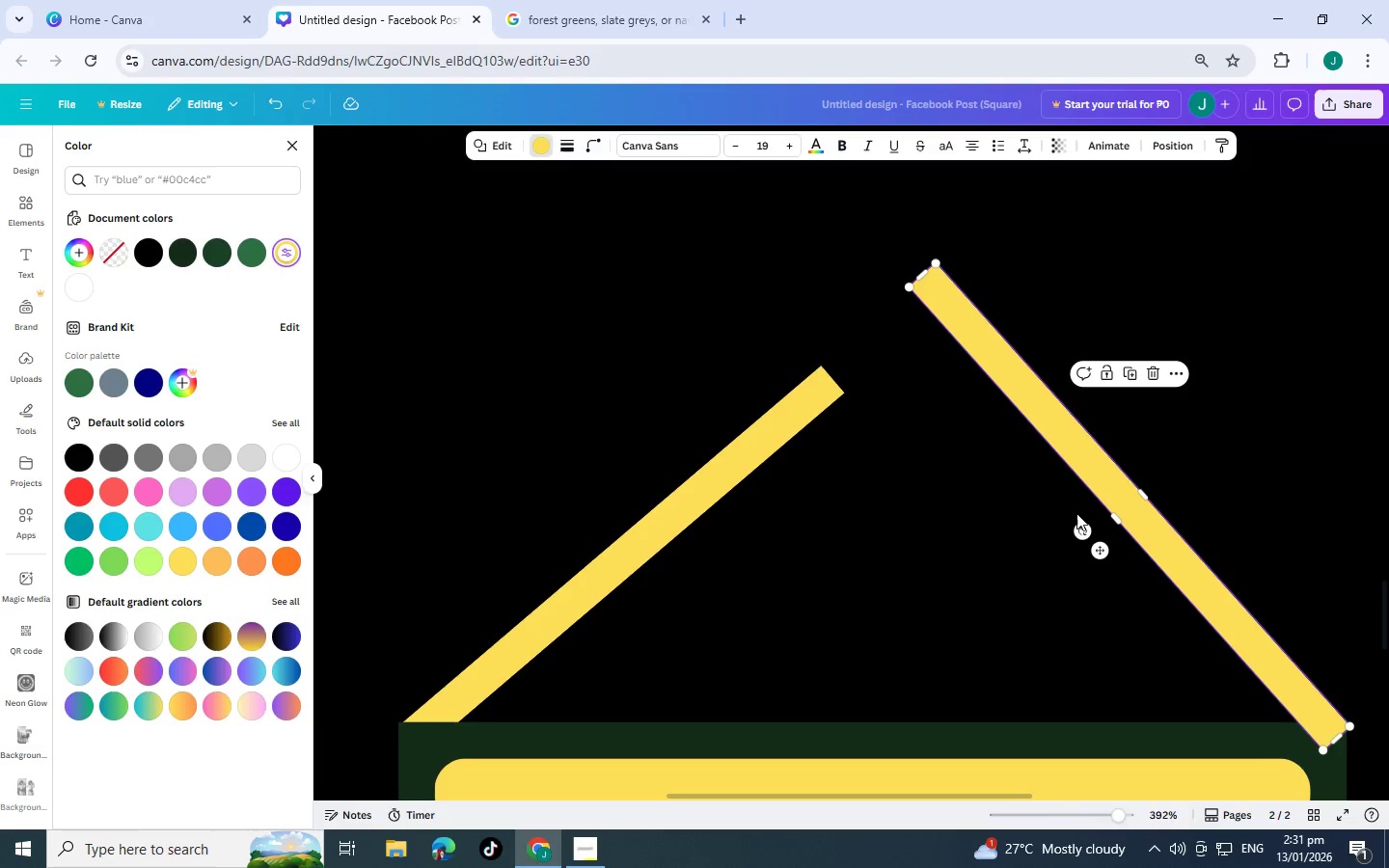 
left_click_drag(start_coordinate=[1081, 526], to_coordinate=[1018, 580])
 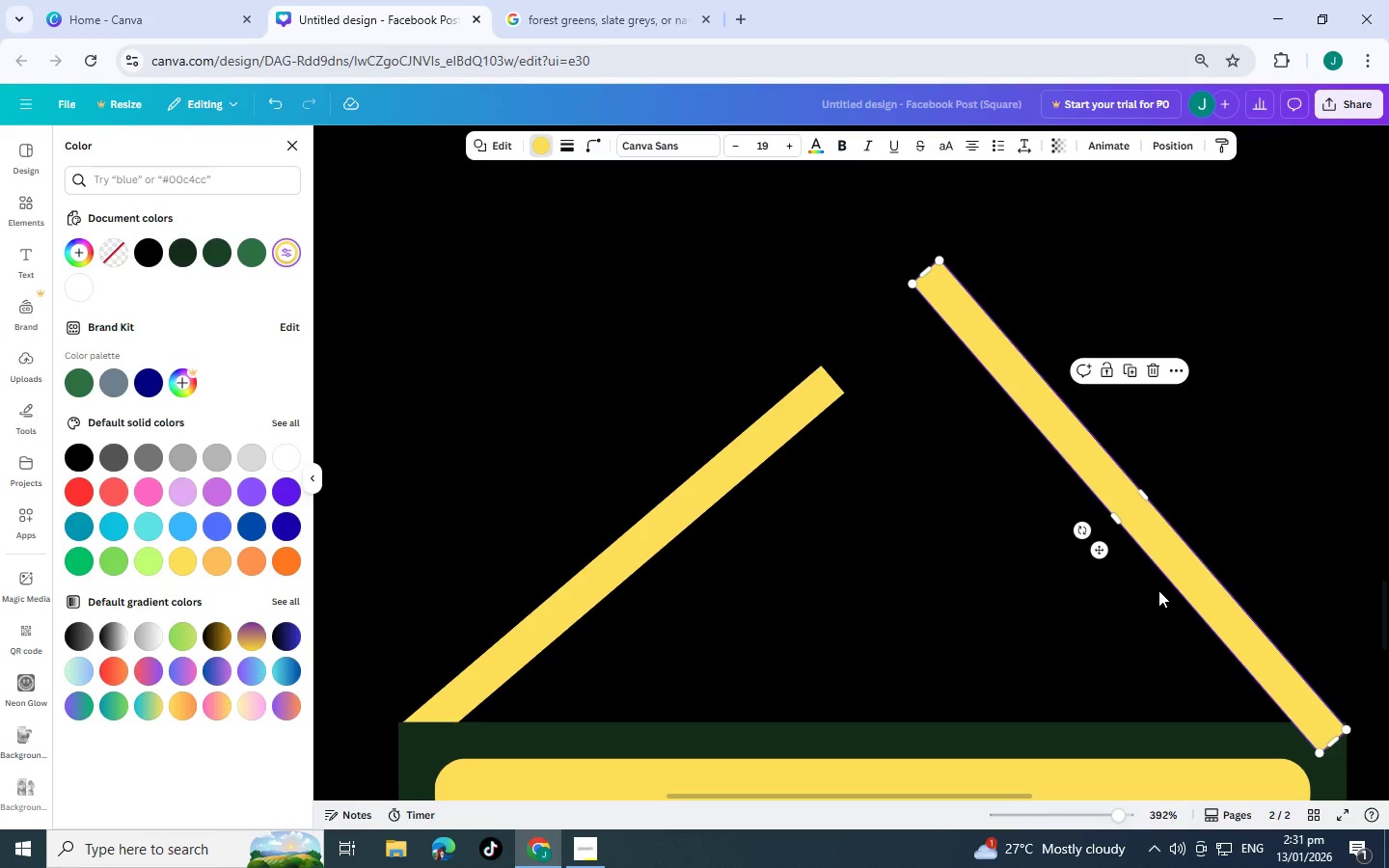 
left_click_drag(start_coordinate=[1183, 571], to_coordinate=[1180, 563])
 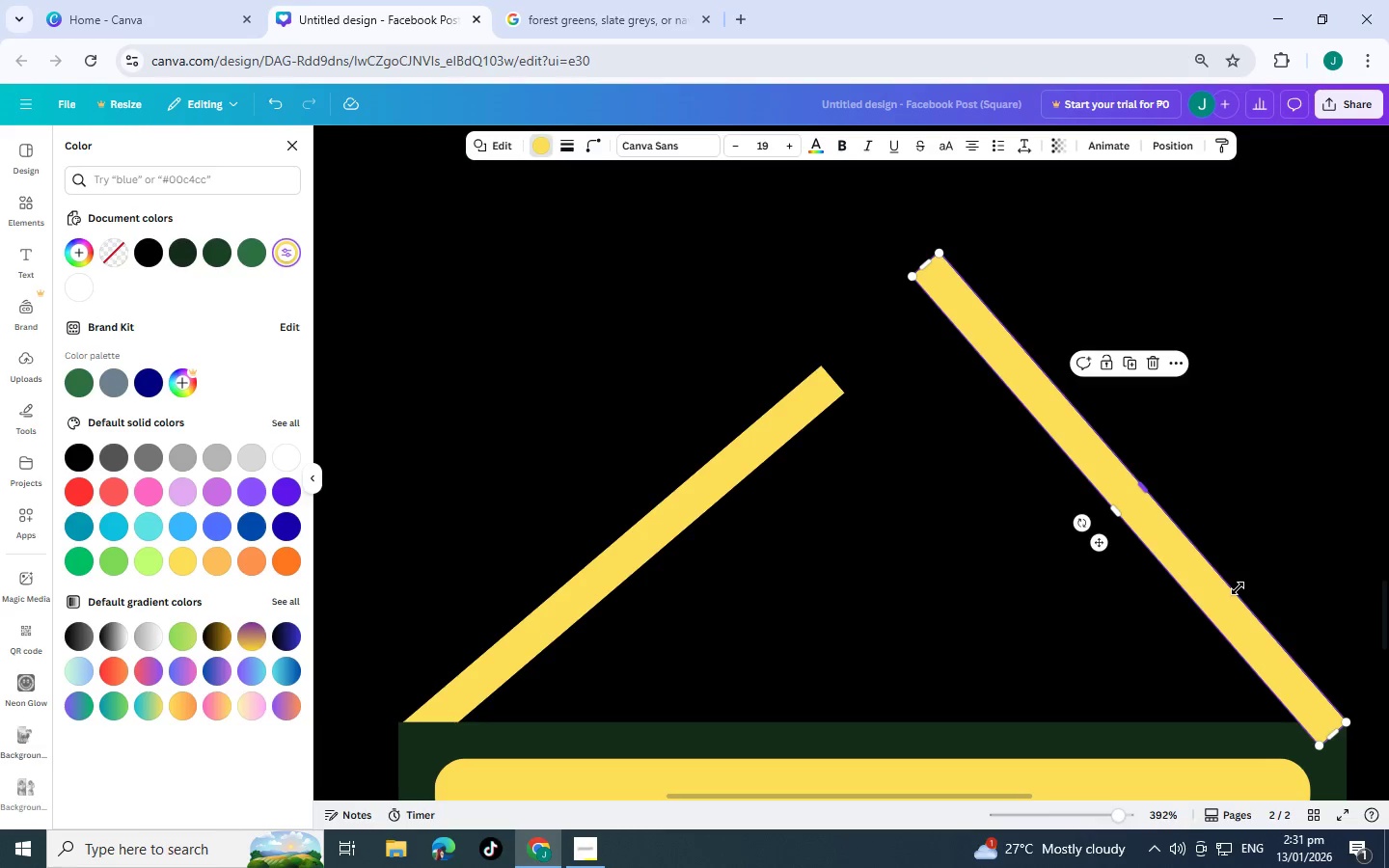 
key(Control+BracketLeft)
 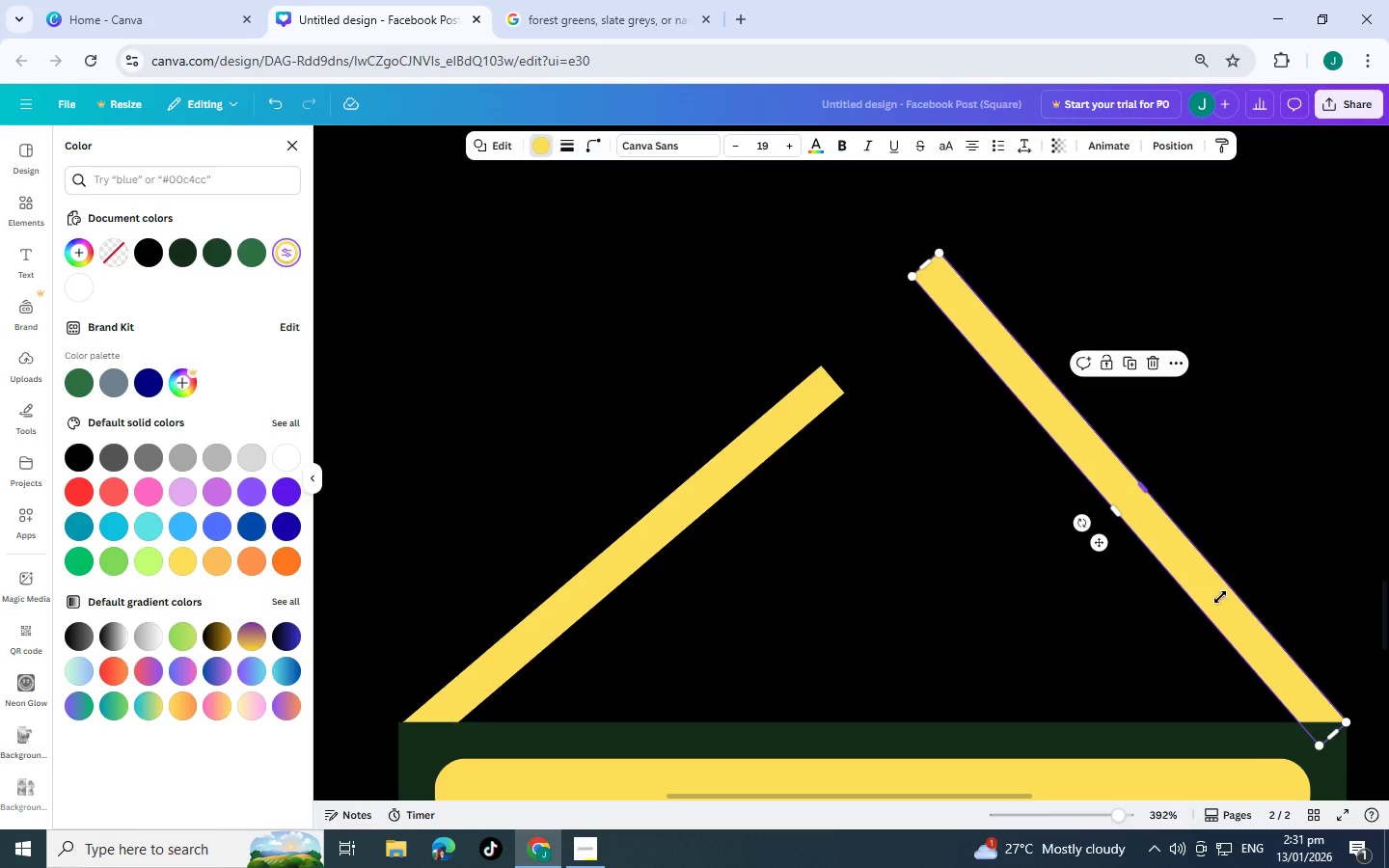 
left_click([998, 720])
 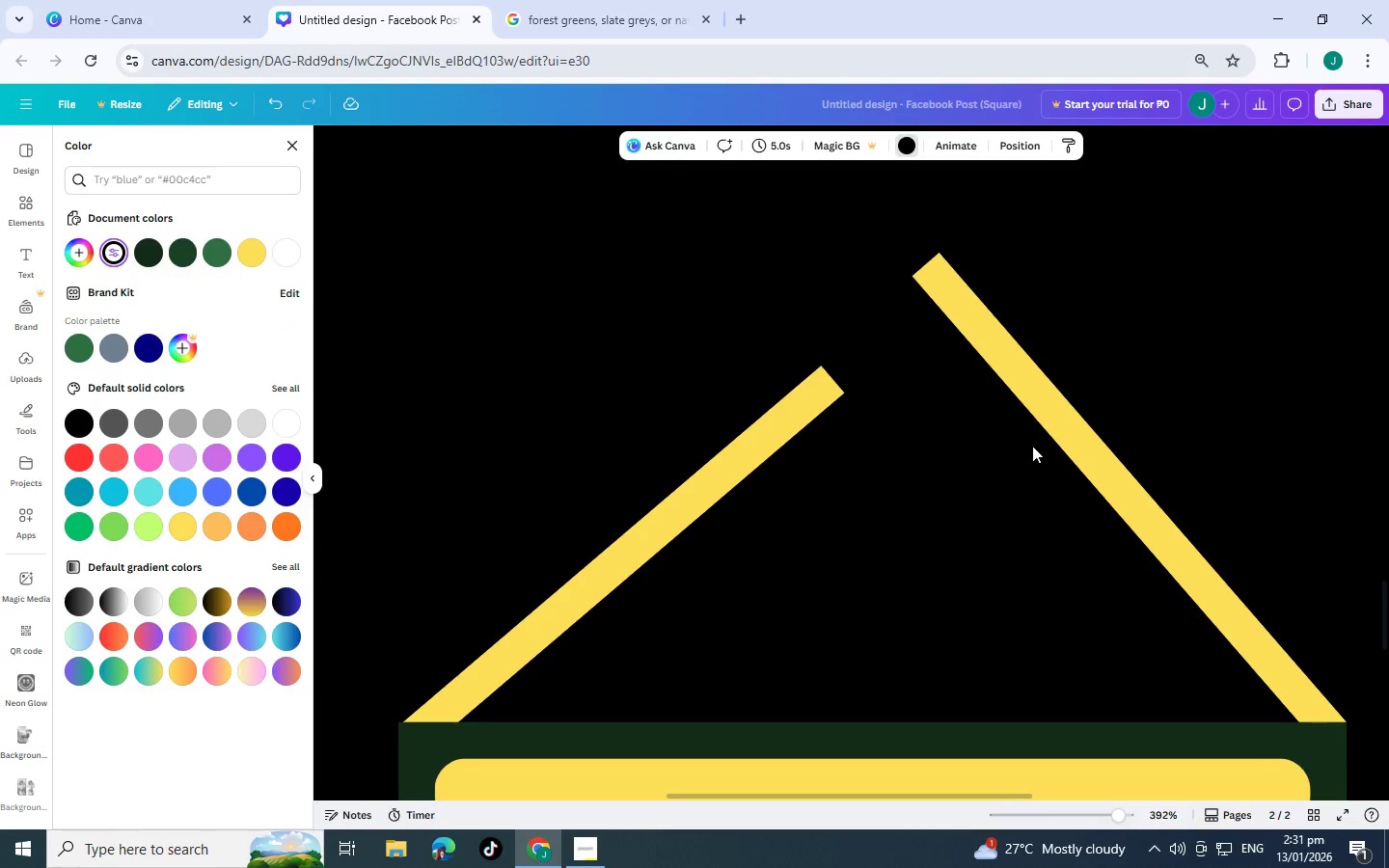 
left_click([1061, 429])
 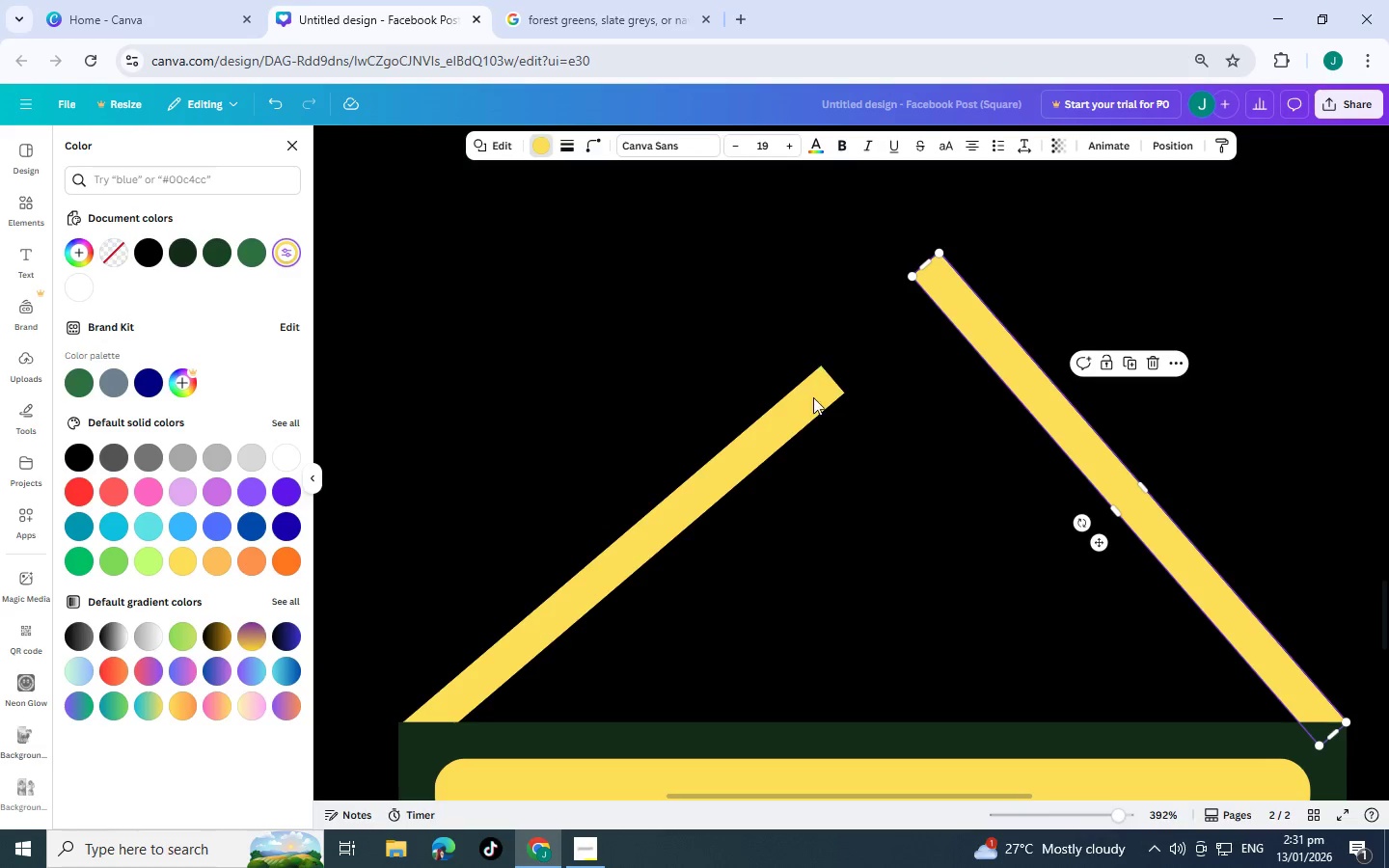 
left_click([809, 406])
 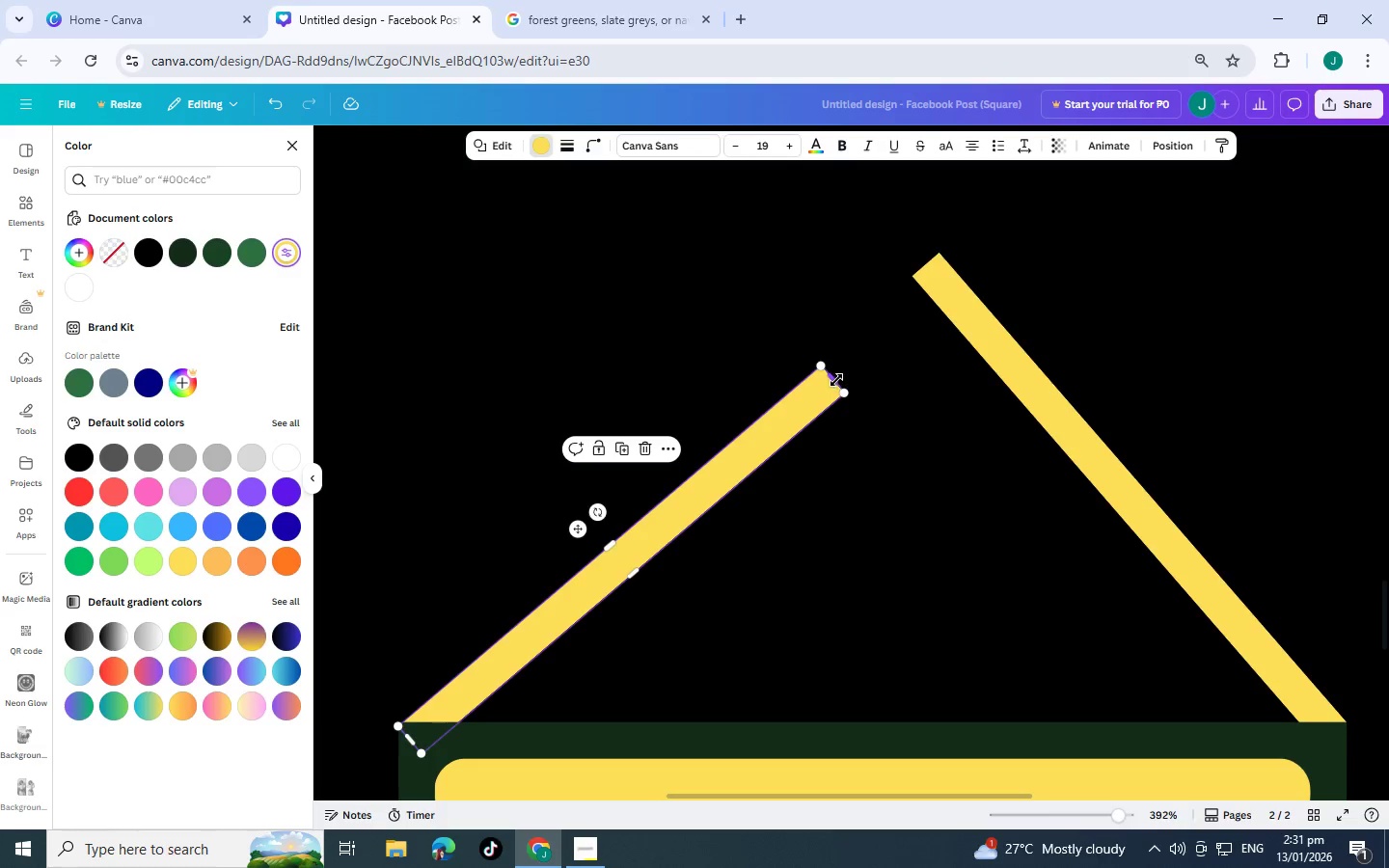 
left_click_drag(start_coordinate=[836, 380], to_coordinate=[895, 314])
 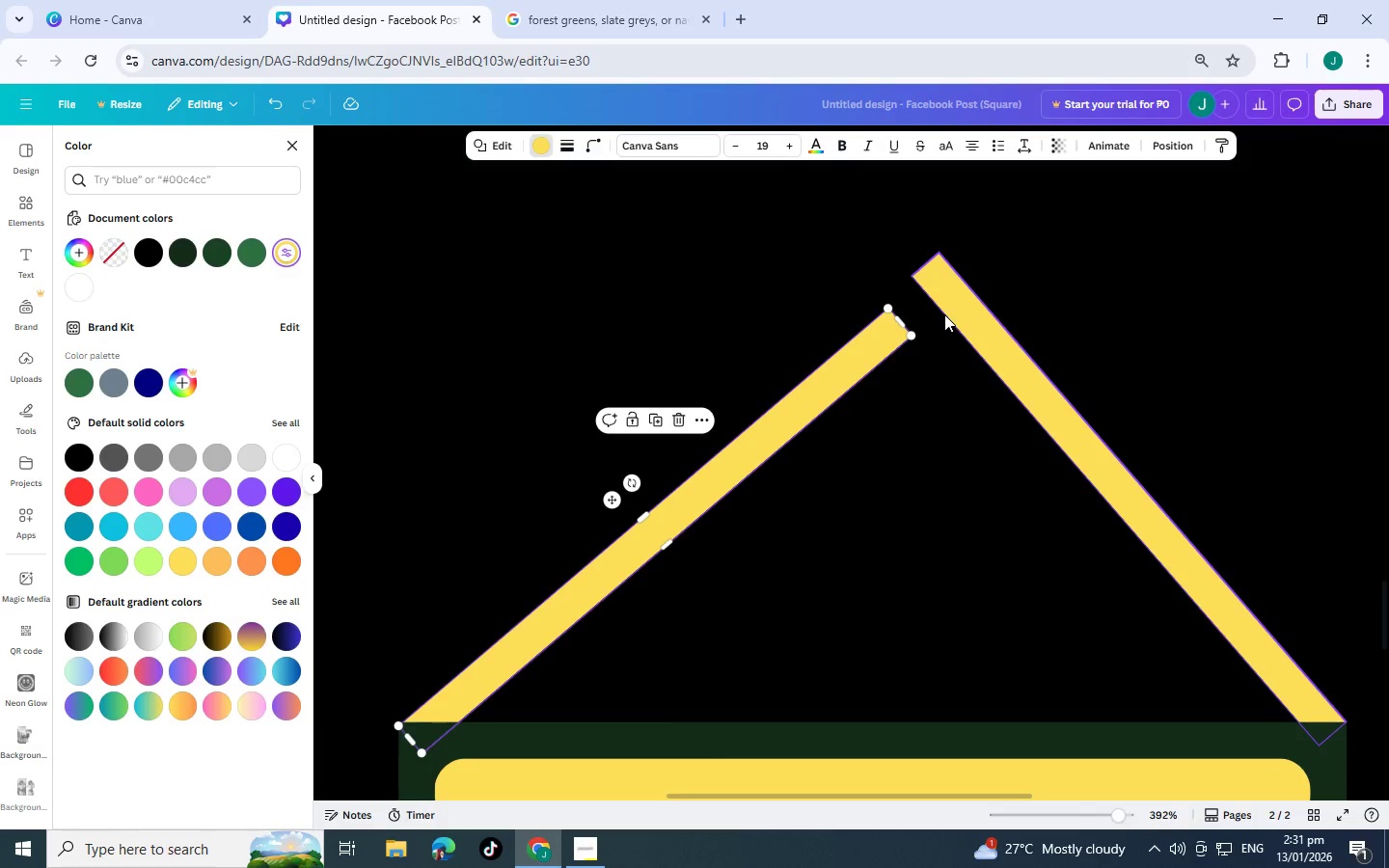 
left_click([944, 314])
 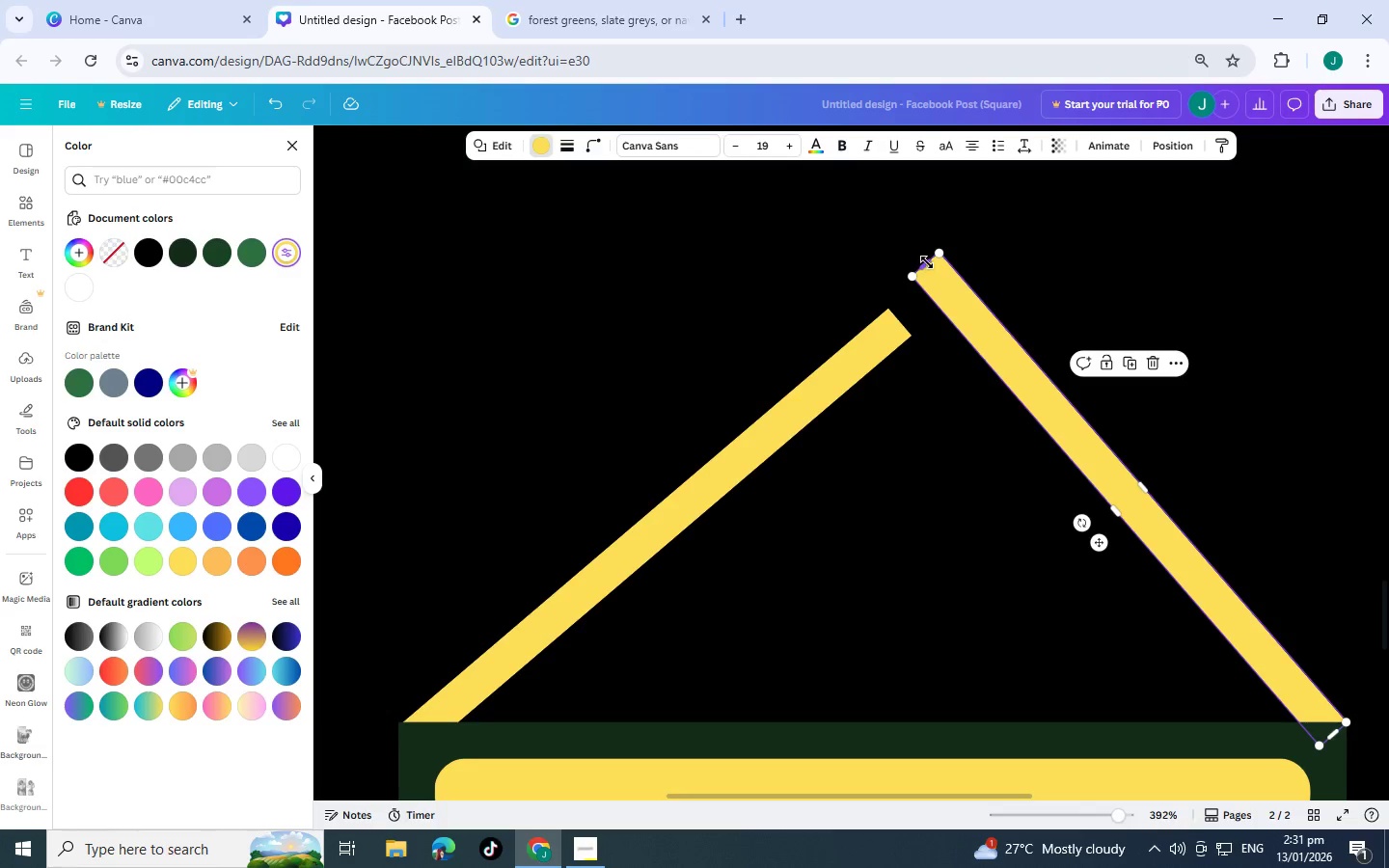 
left_click_drag(start_coordinate=[927, 262], to_coordinate=[881, 344])
 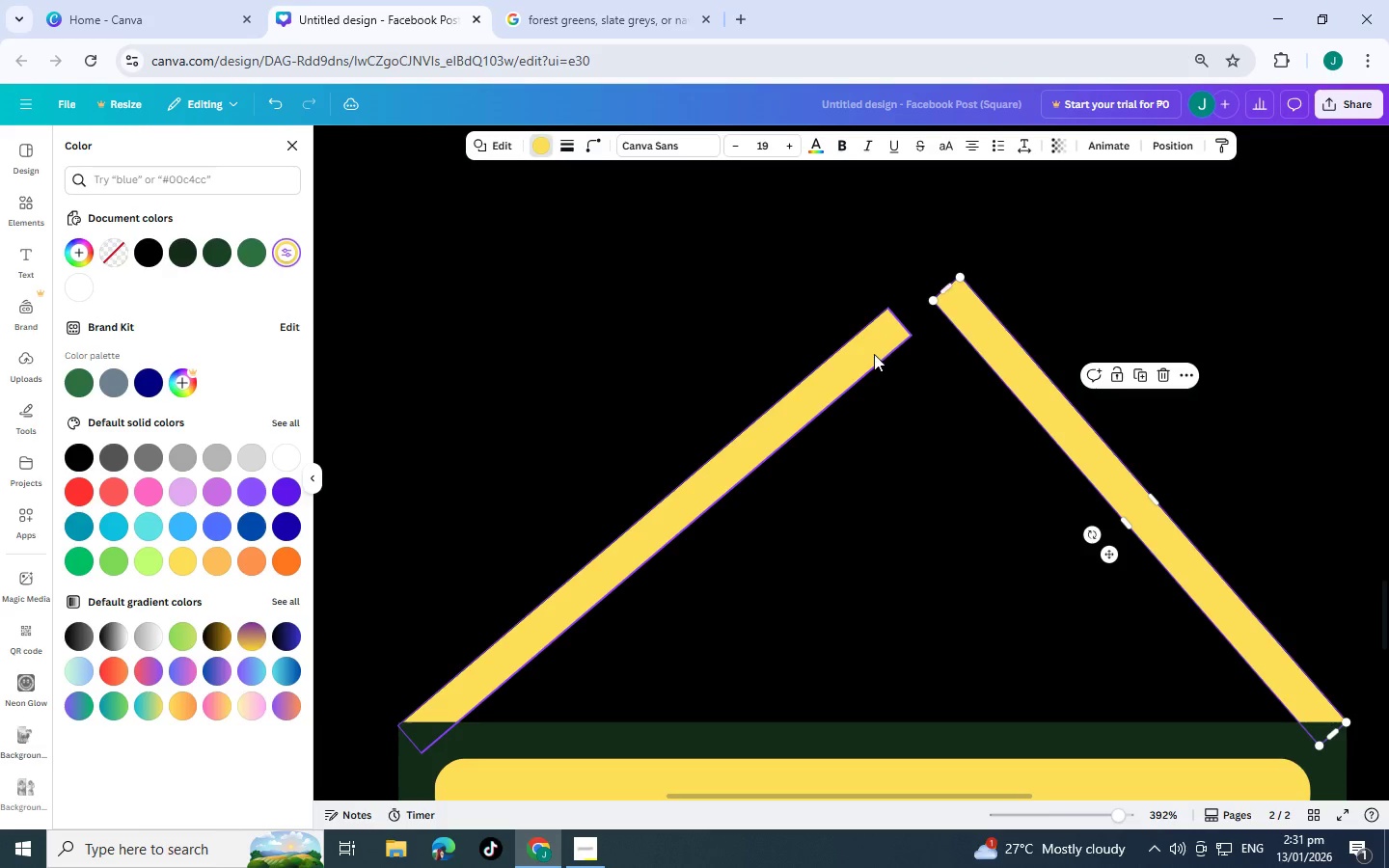 
left_click([874, 354])
 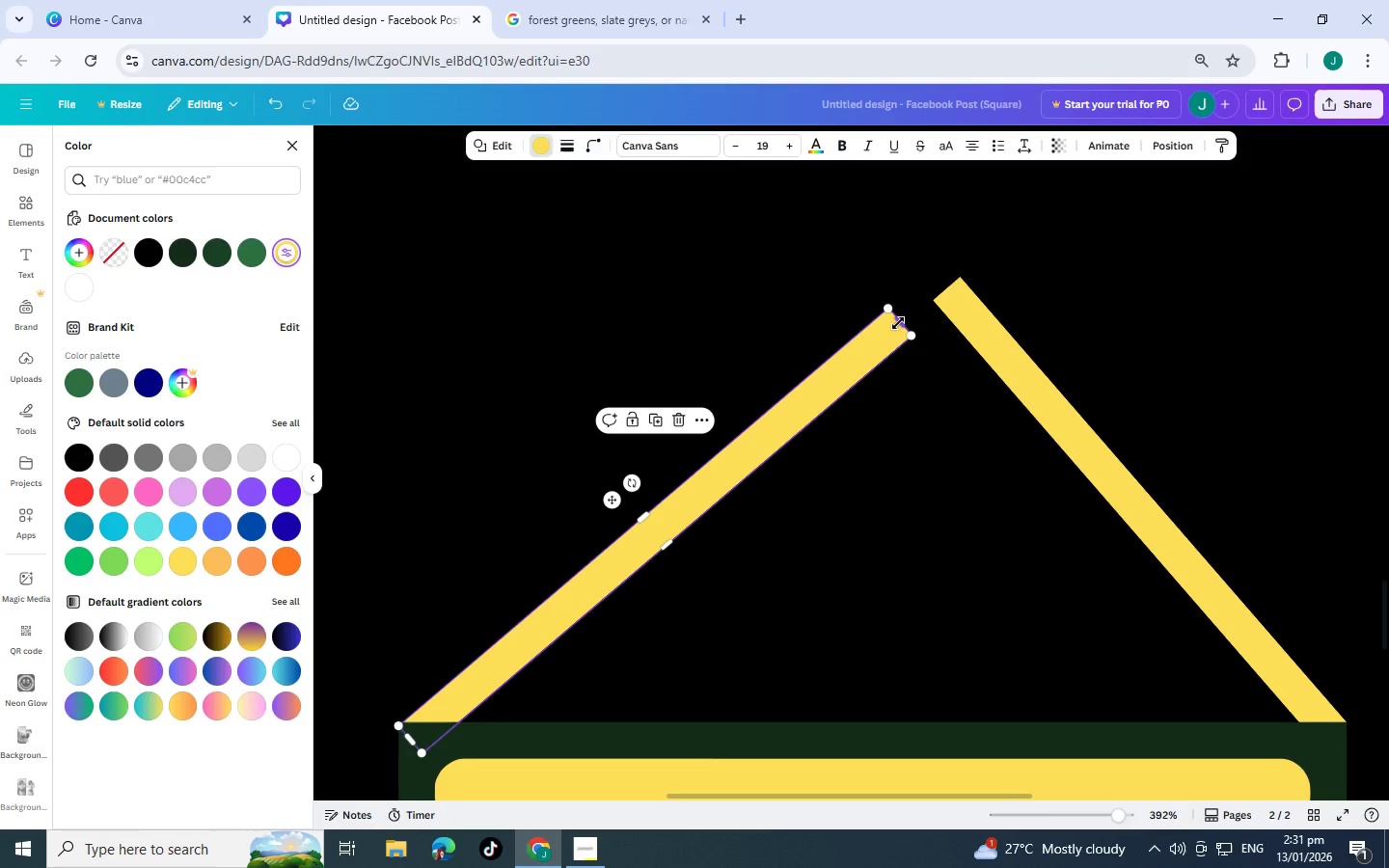 
left_click_drag(start_coordinate=[898, 323], to_coordinate=[953, 281])
 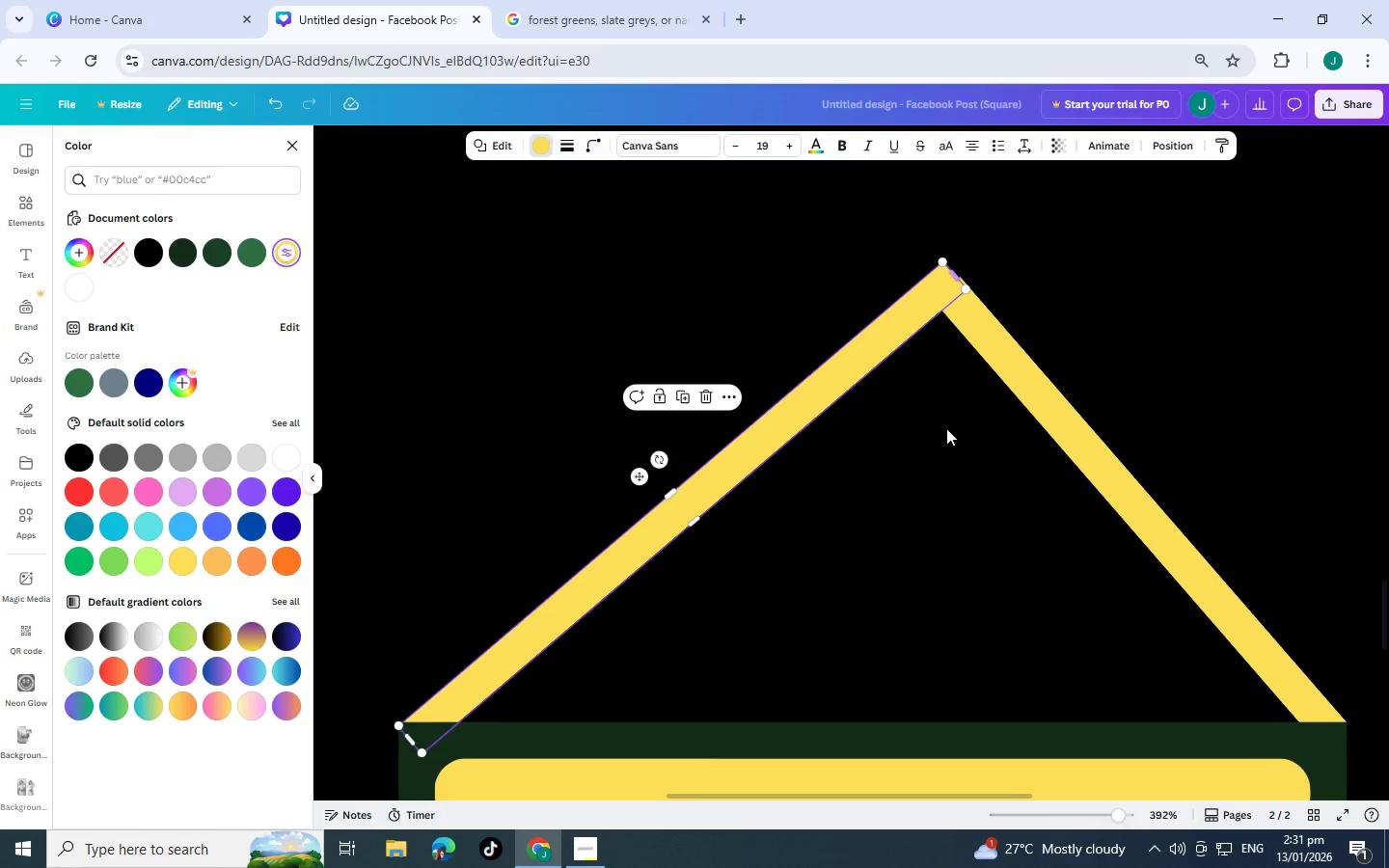 
left_click([946, 428])
 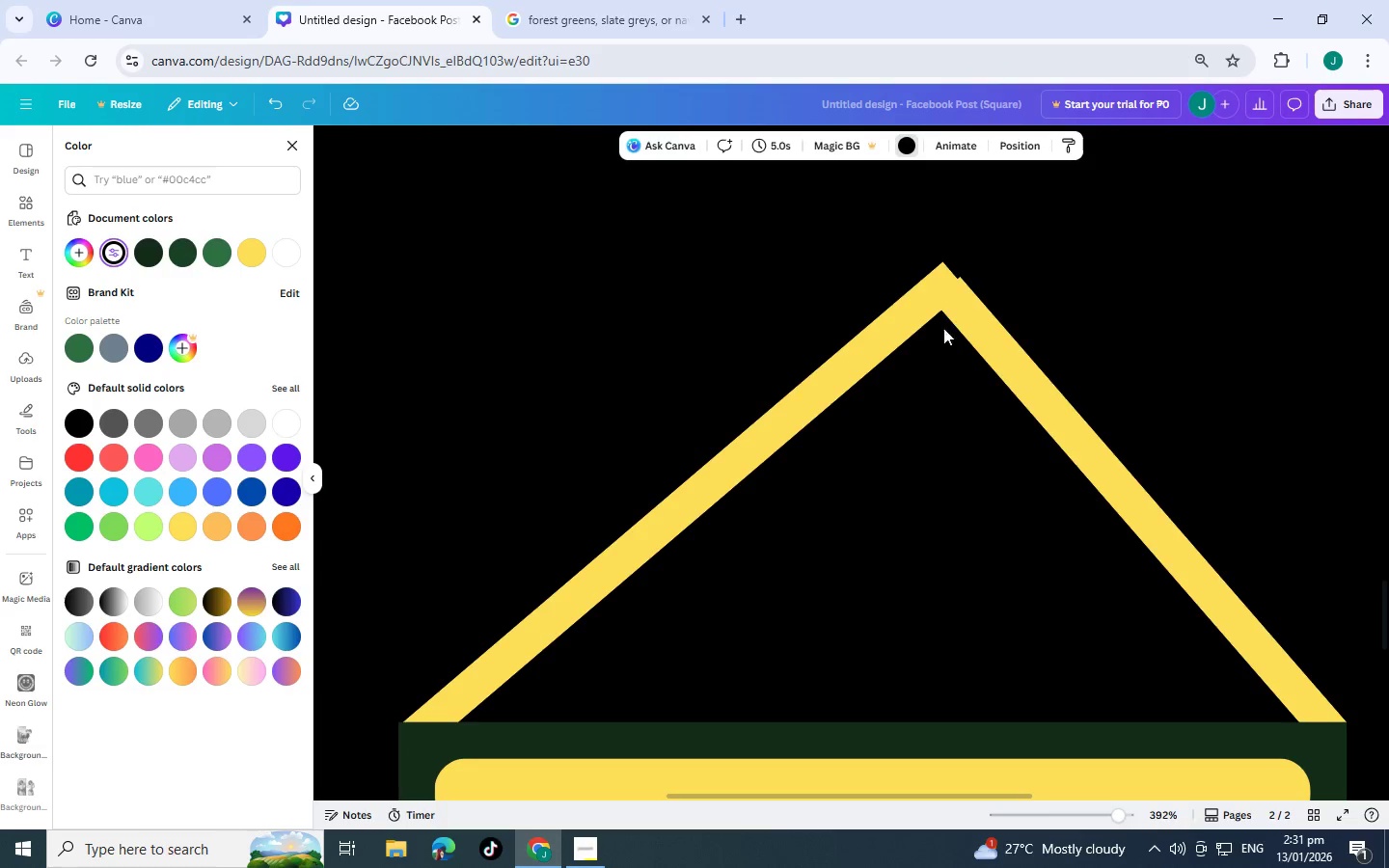 
left_click([982, 318])
 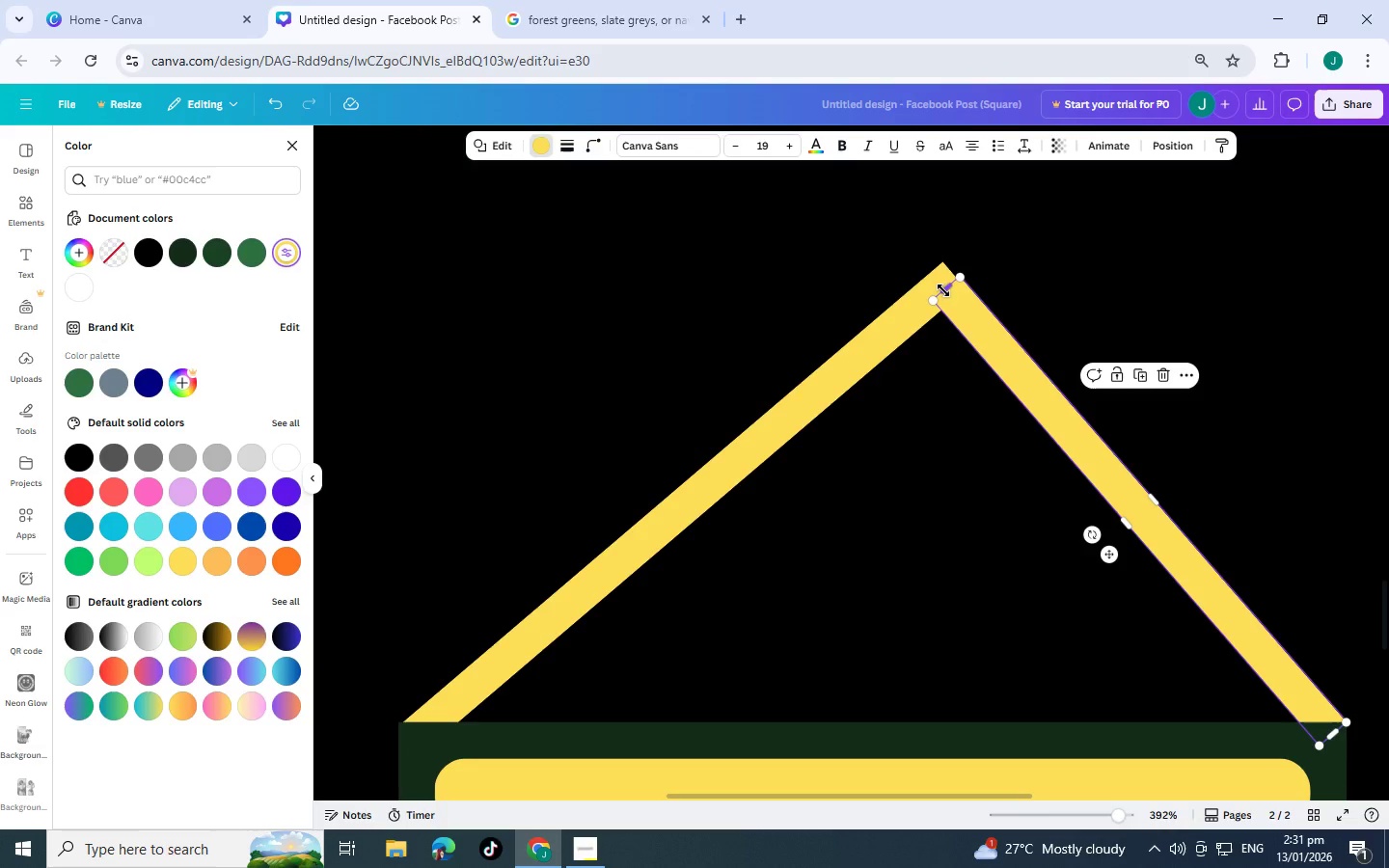 
left_click_drag(start_coordinate=[943, 290], to_coordinate=[915, 283])
 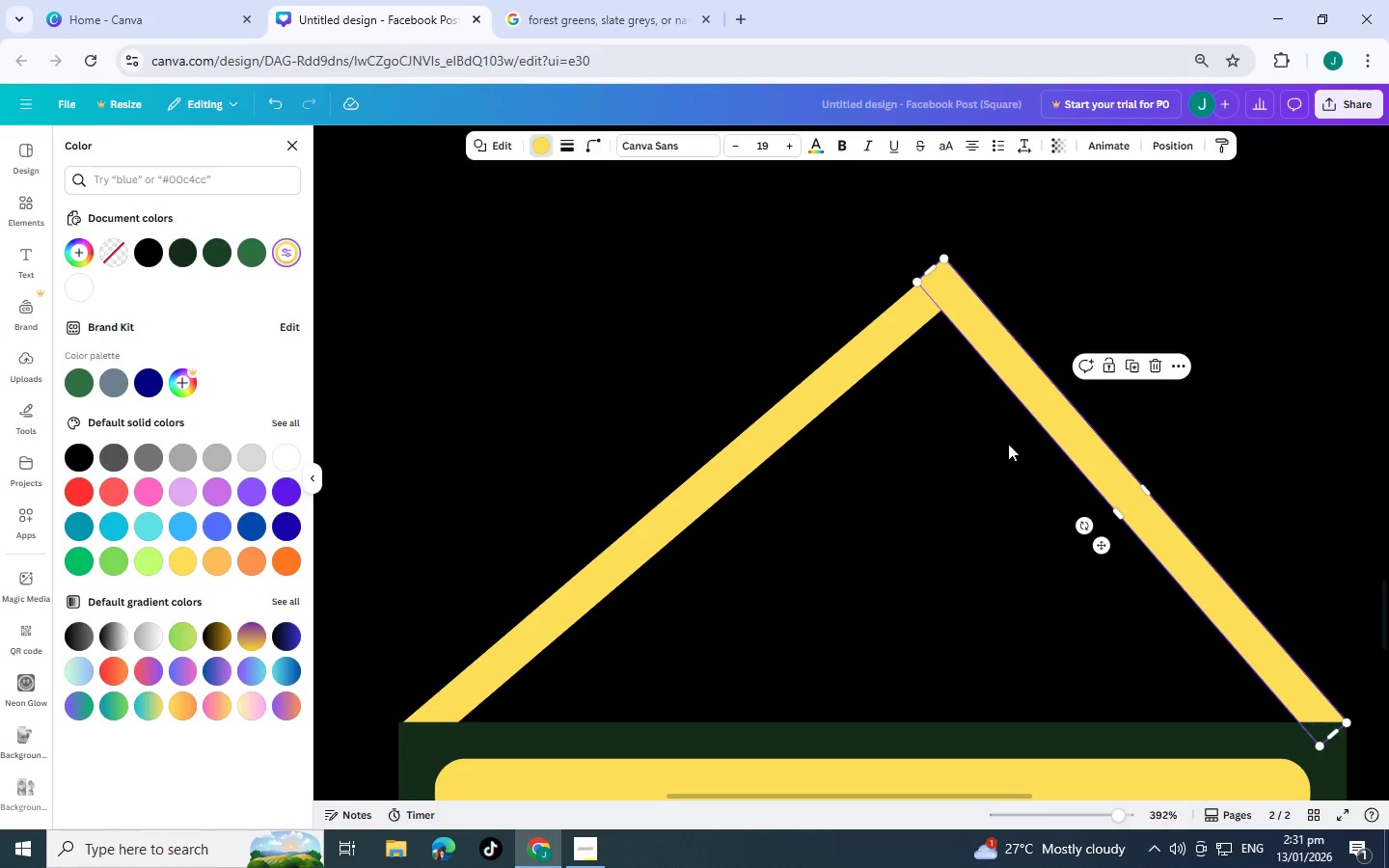 
left_click([1010, 448])
 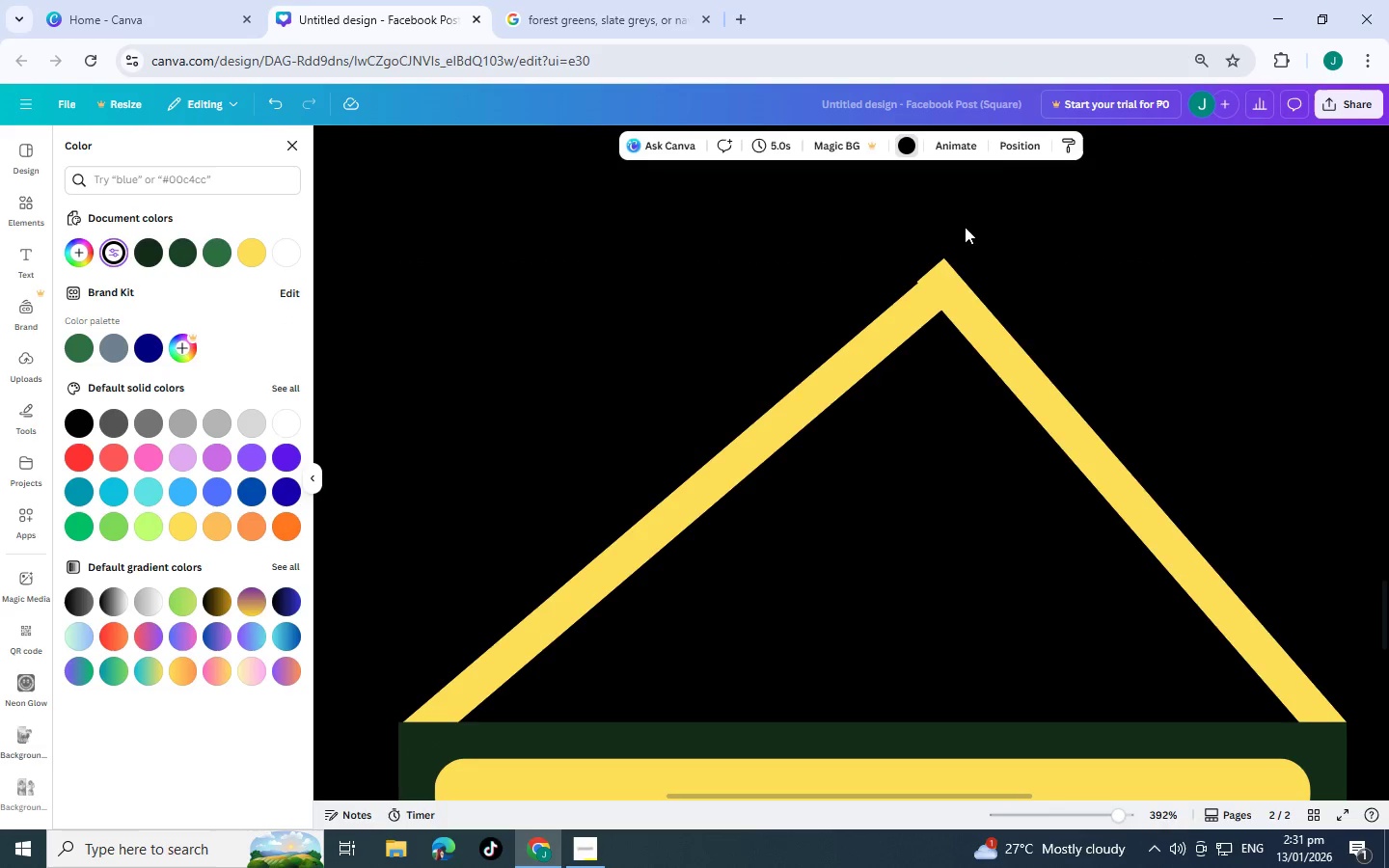 
left_click([954, 285])
 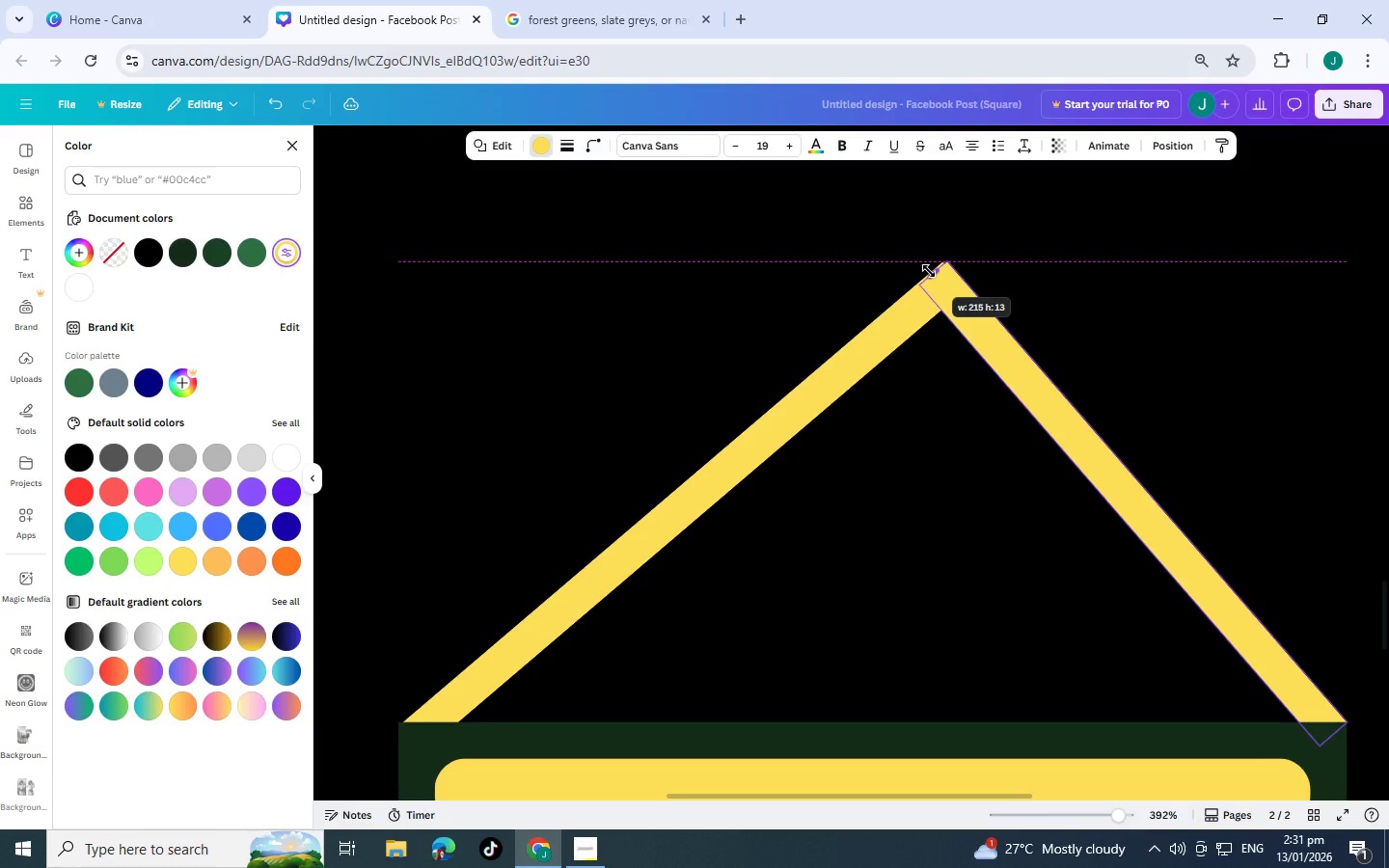 
wait(5.42)
 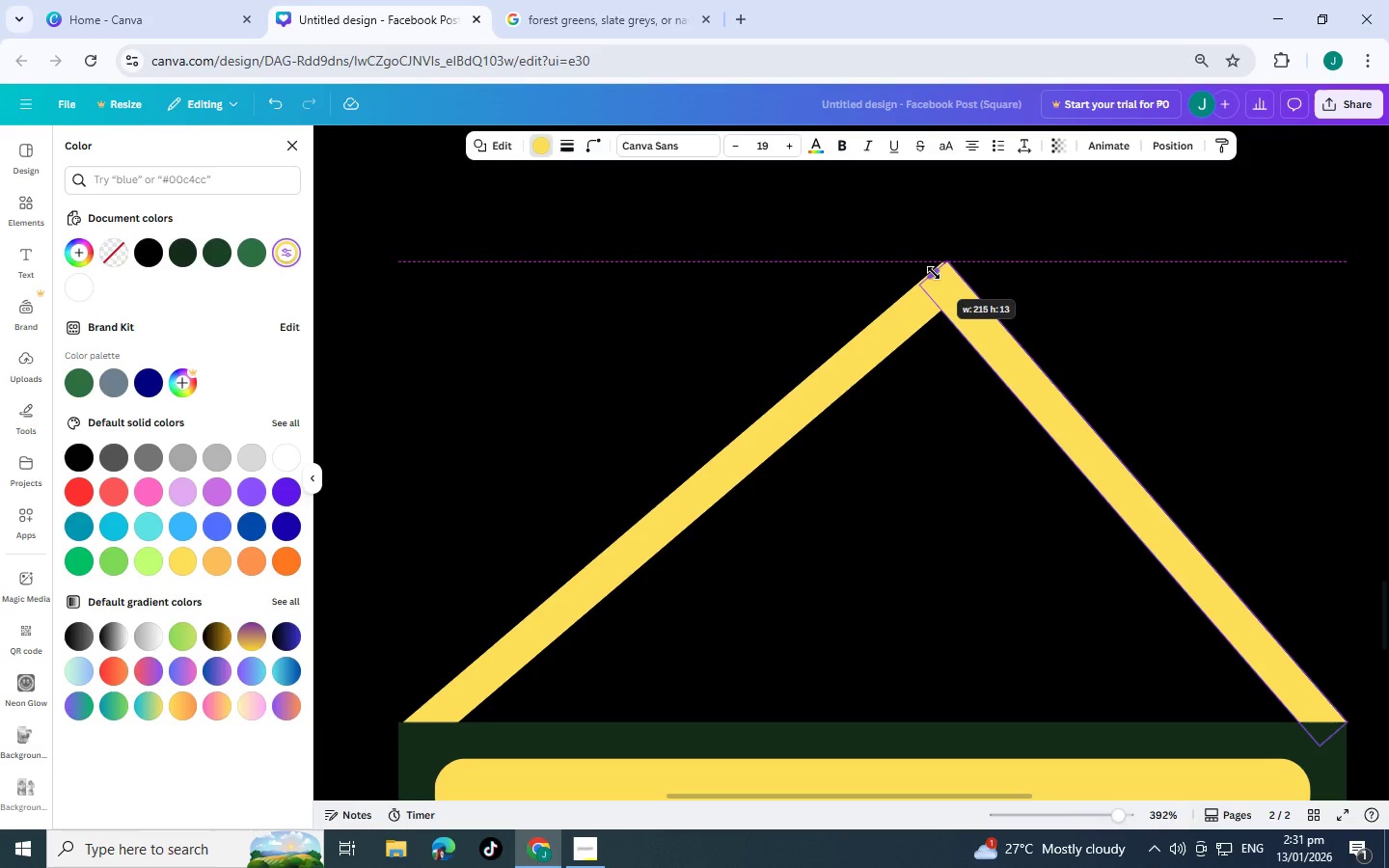 
left_click([868, 338])
 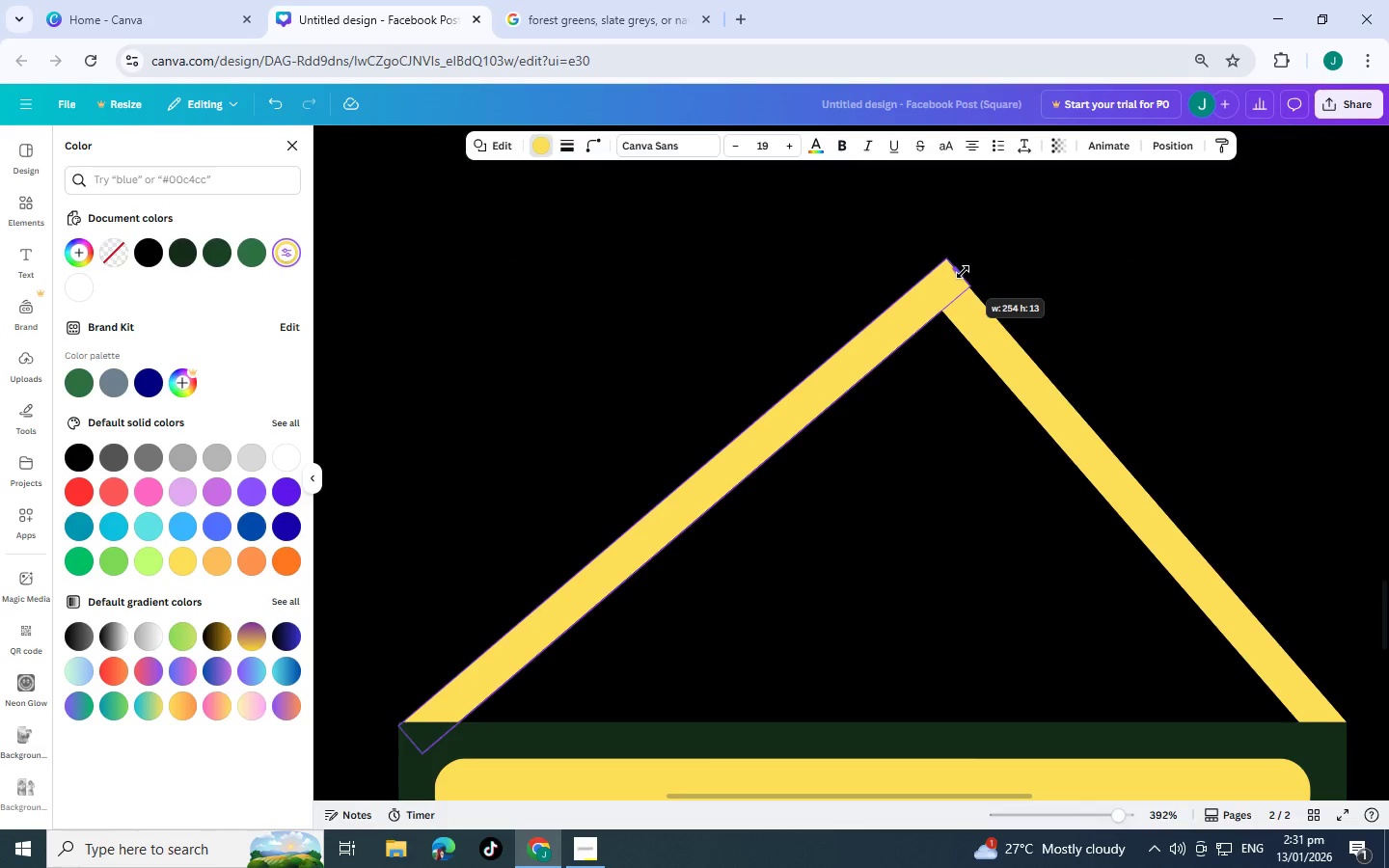 
left_click([976, 348])
 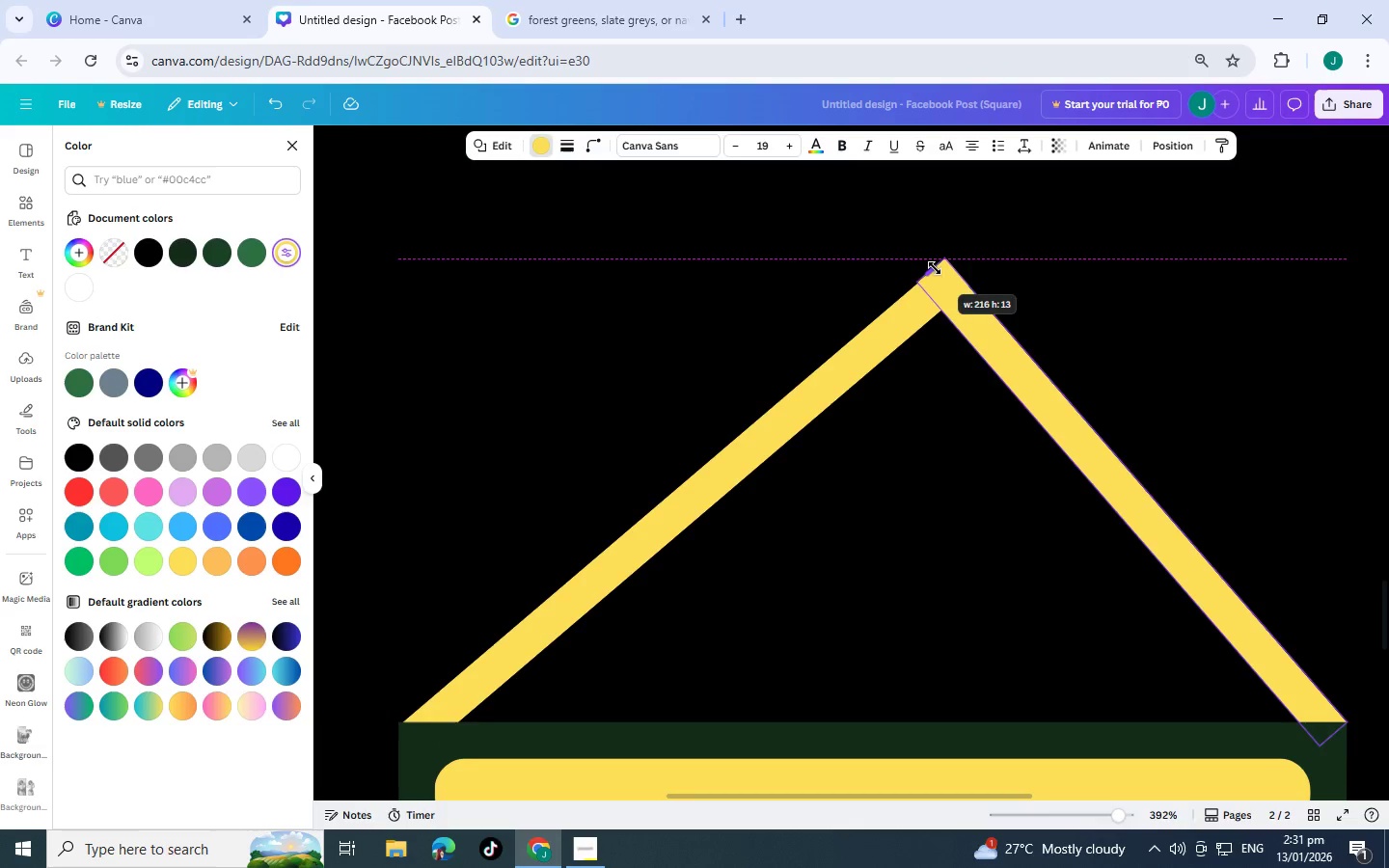 
left_click([915, 442])
 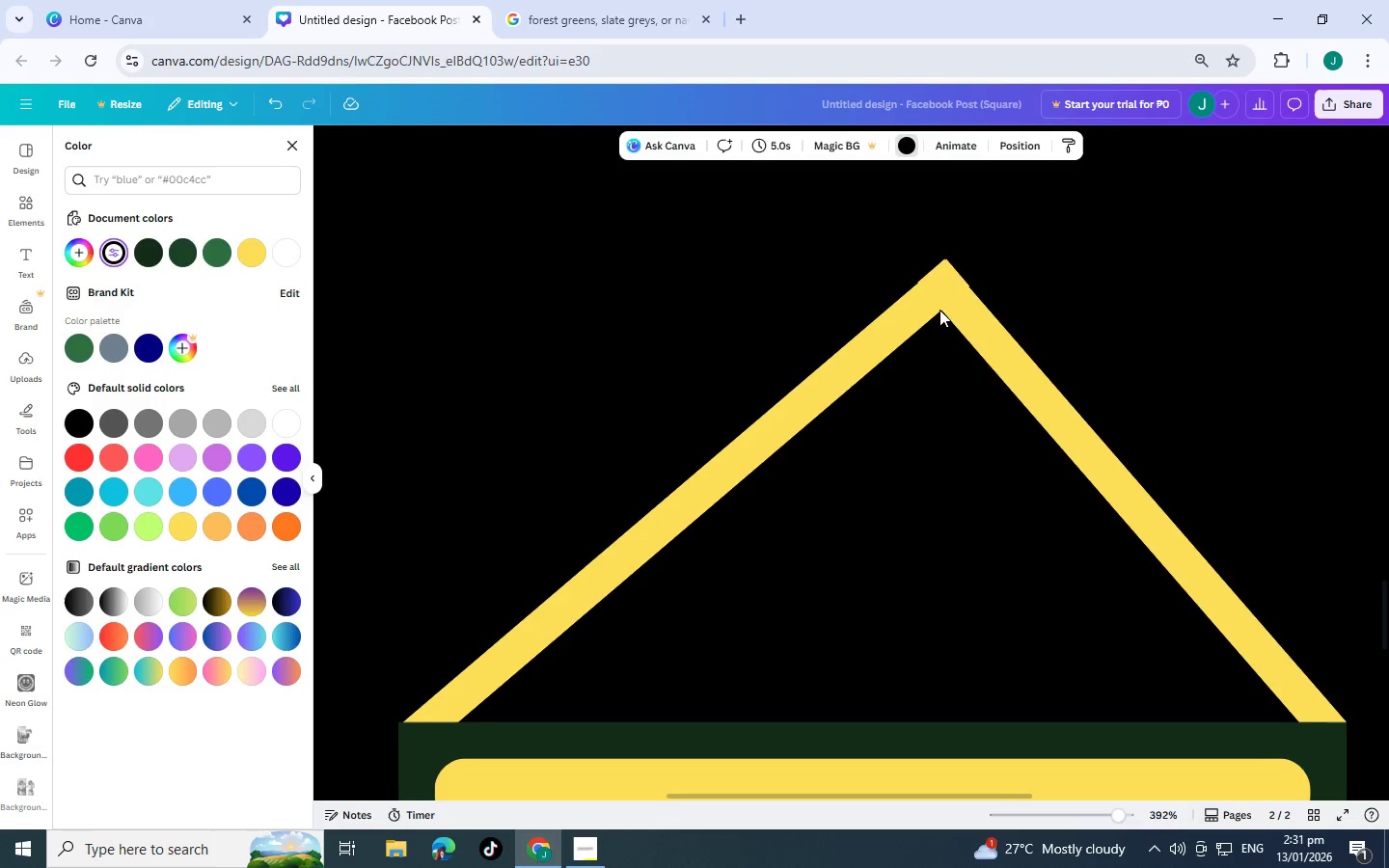 
left_click([944, 302])
 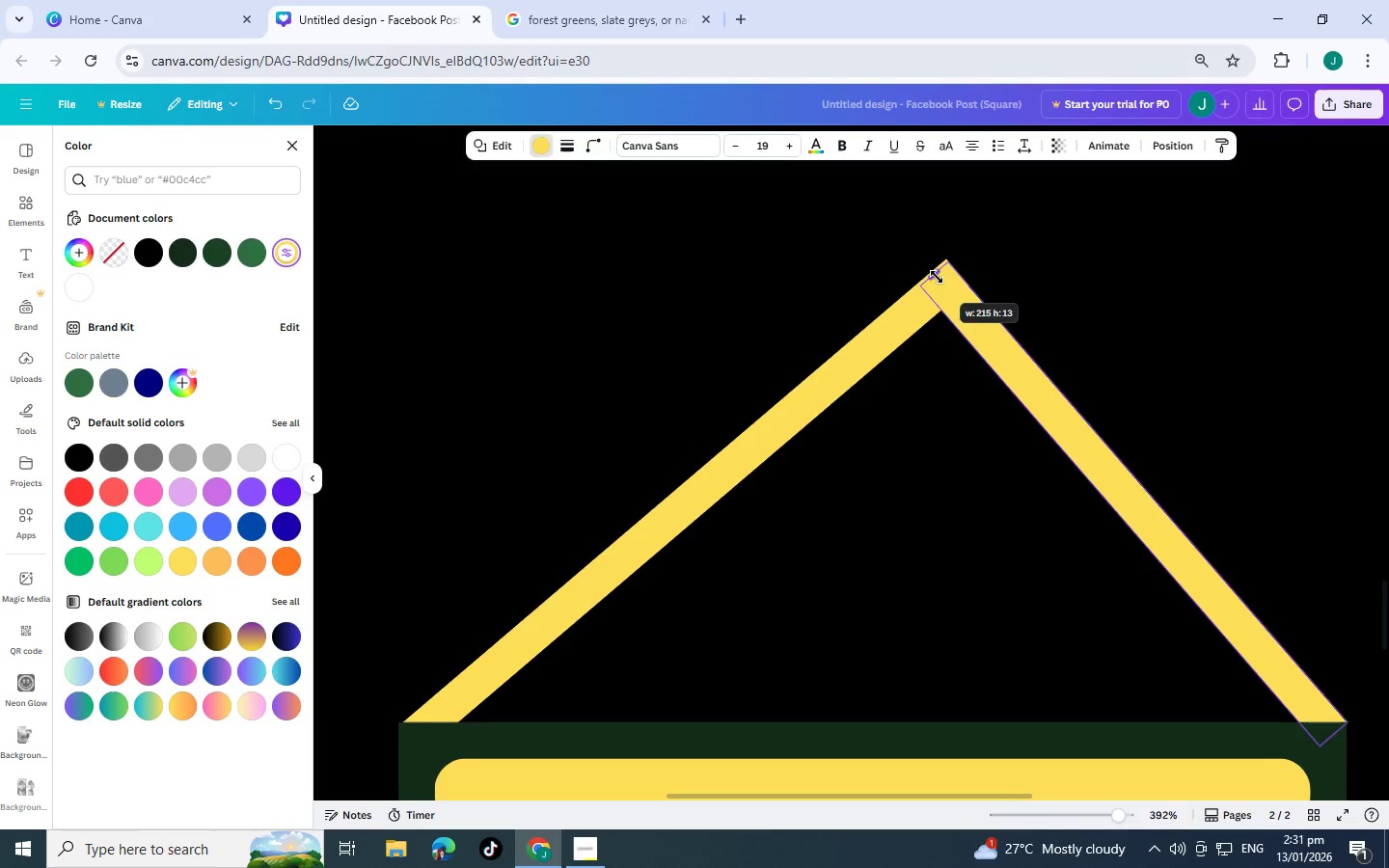 
left_click([912, 405])
 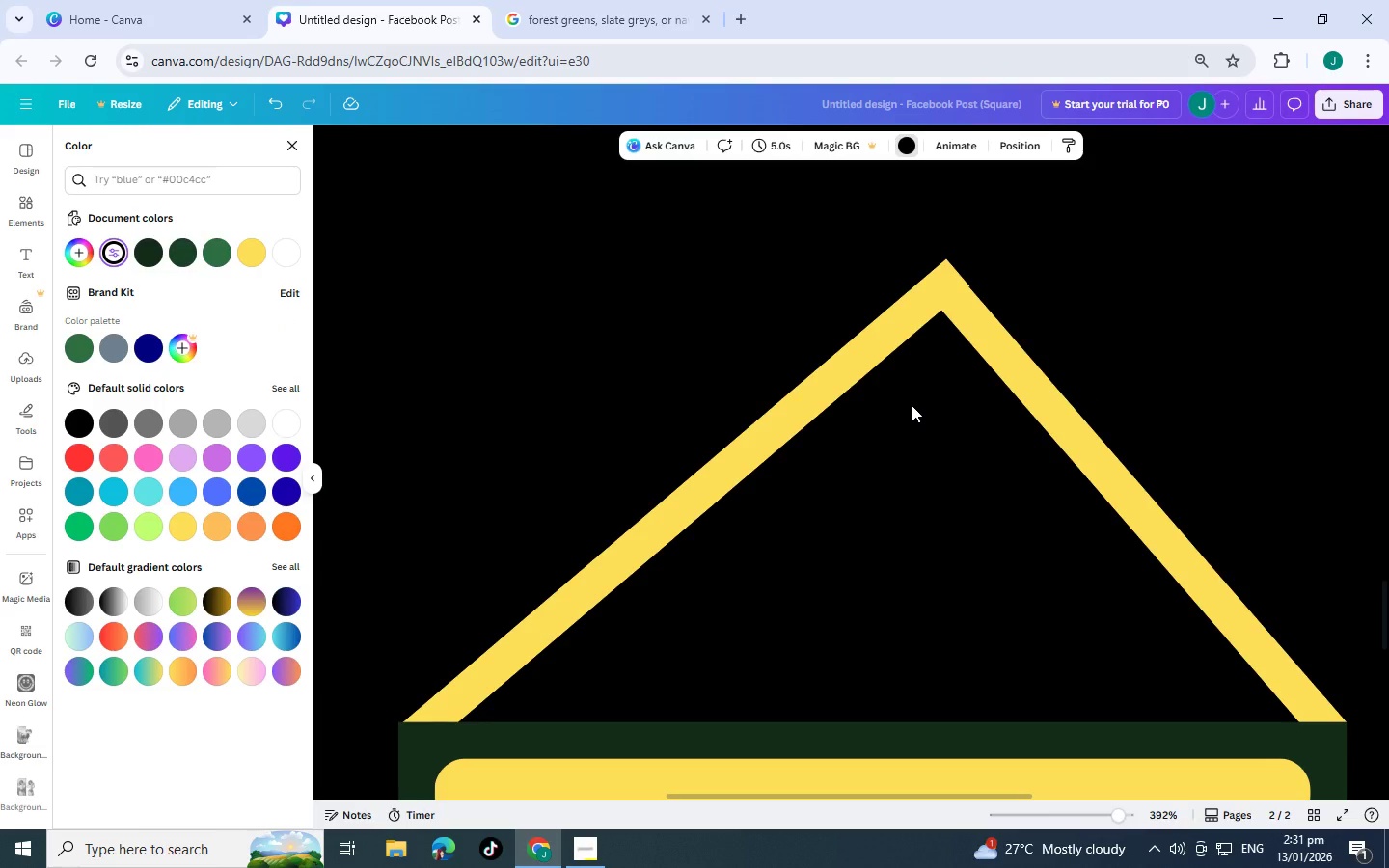 
scroll: coordinate [921, 411], scroll_direction: down, amount: 2.0
 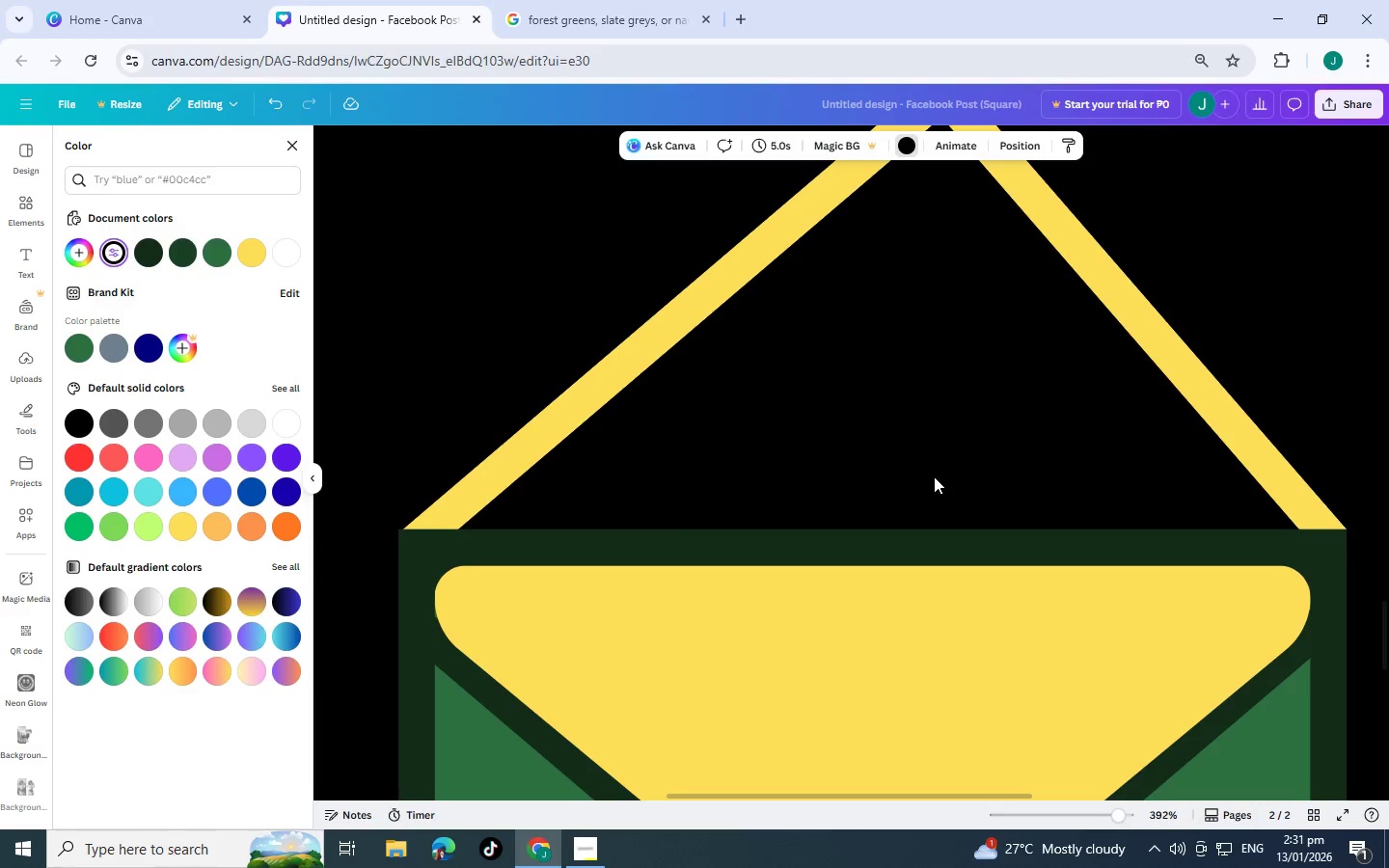 
scroll: coordinate [936, 476], scroll_direction: up, amount: 1.0
 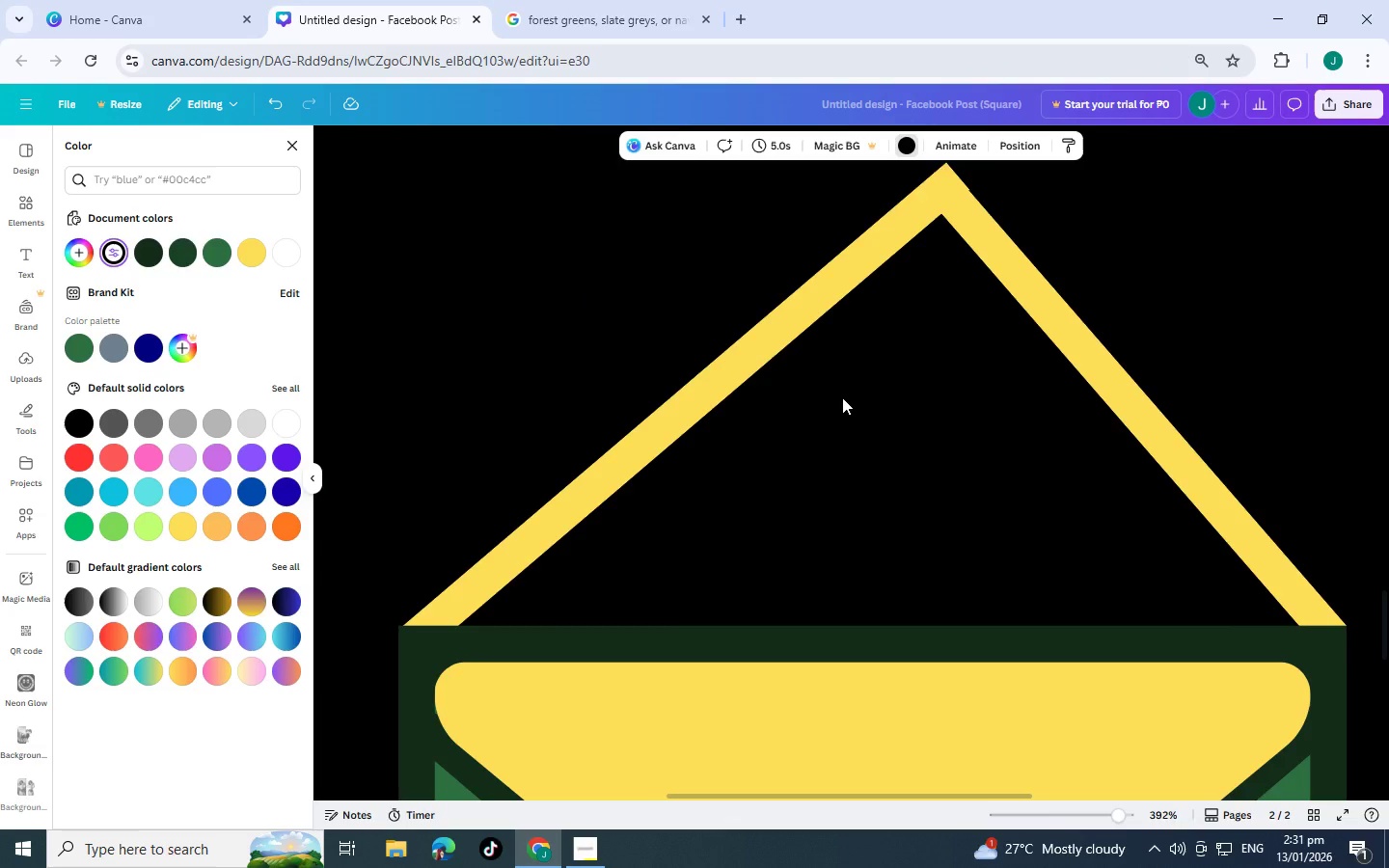 
wait(7.79)
 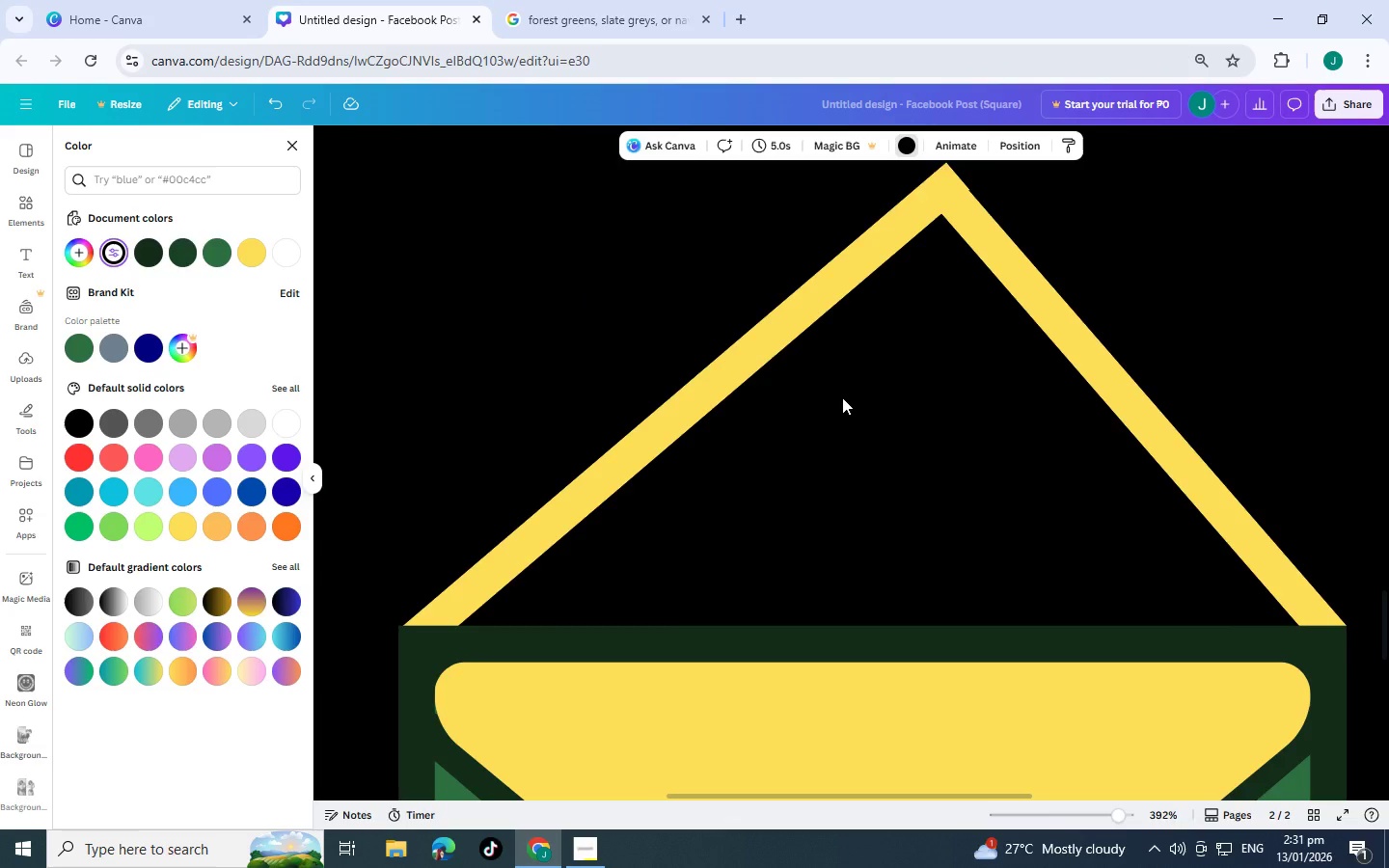 
left_click([936, 465])
 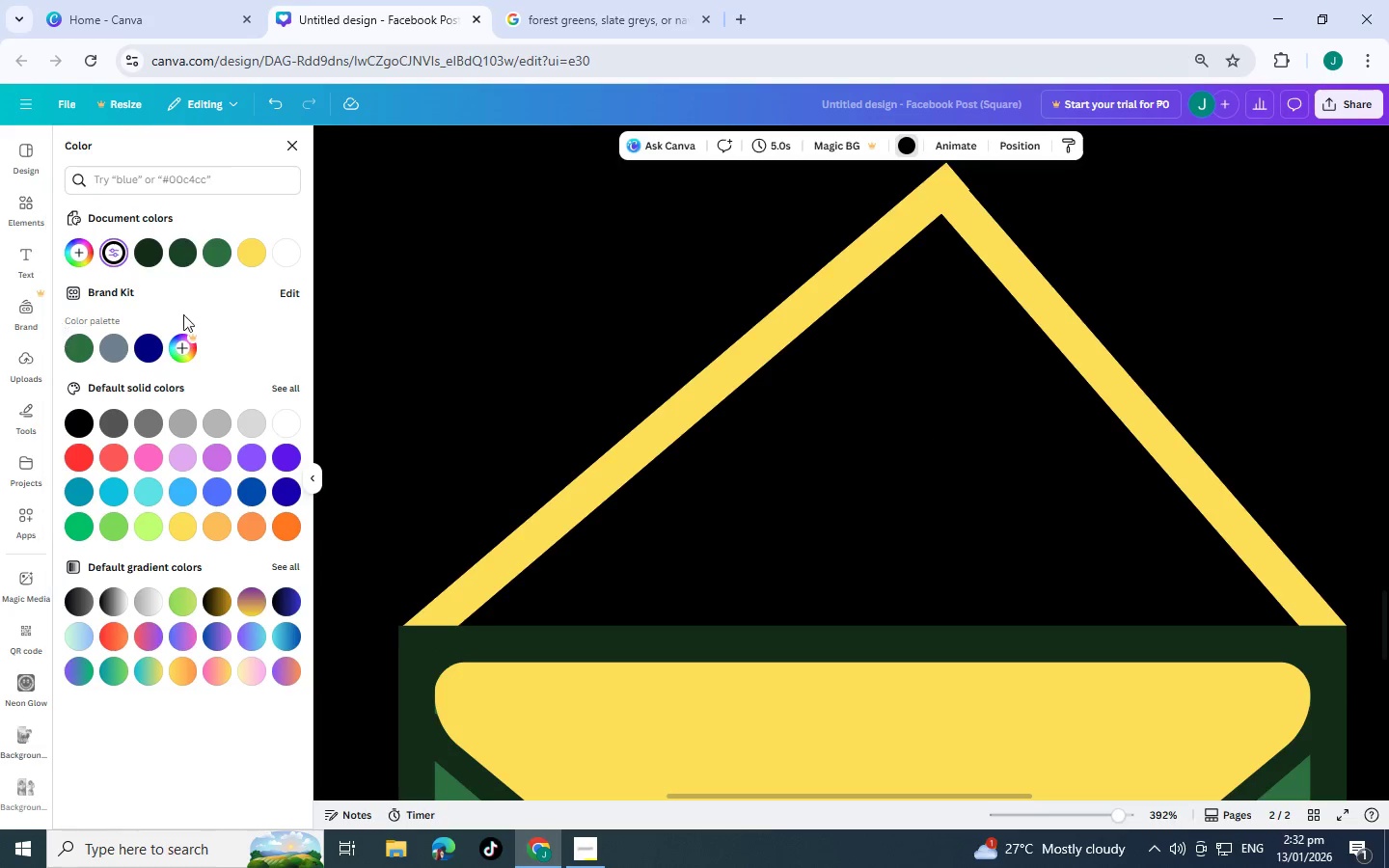 
left_click([667, 721])
 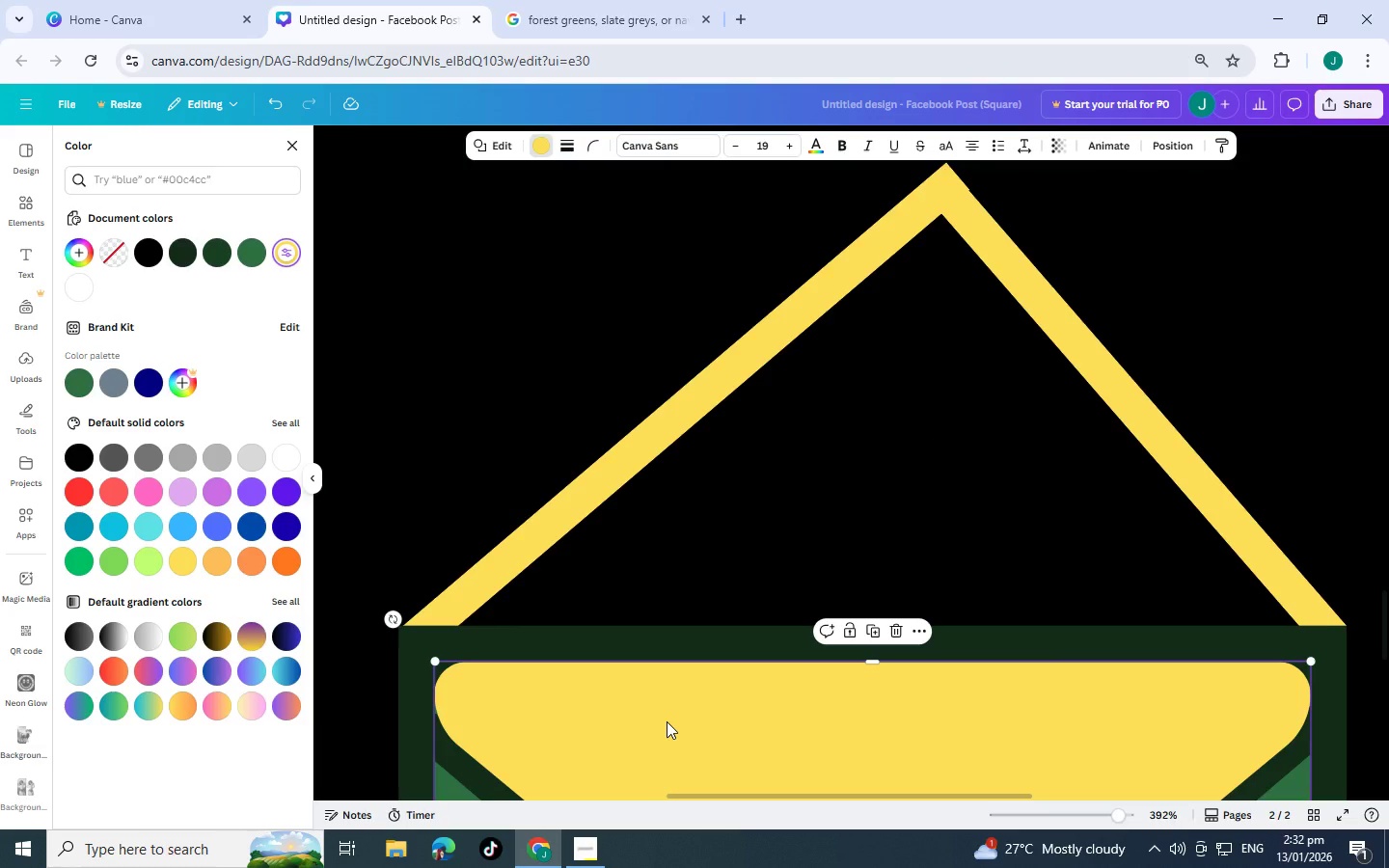 
scroll: coordinate [667, 721], scroll_direction: down, amount: 3.0
 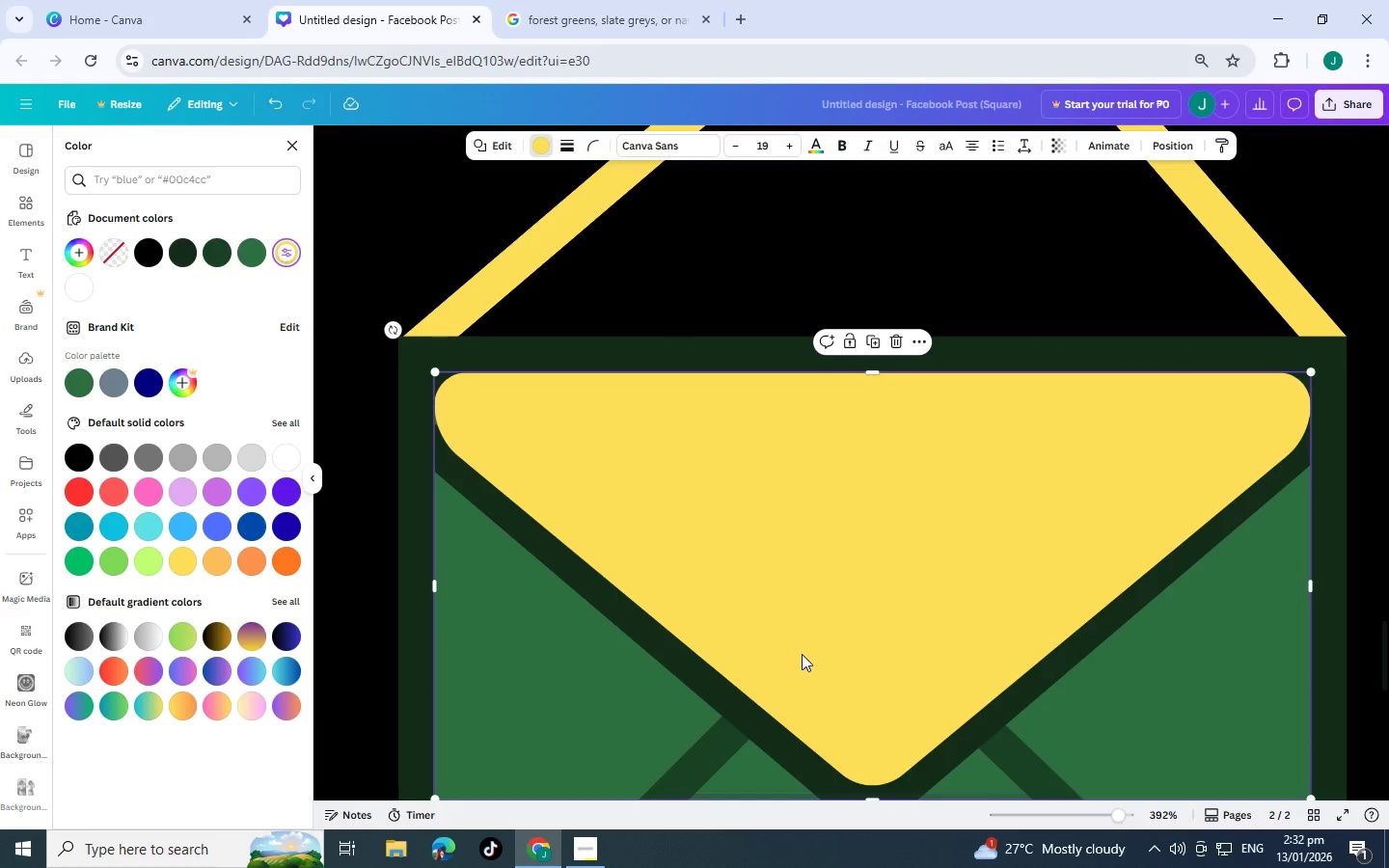 
left_click([802, 654])
 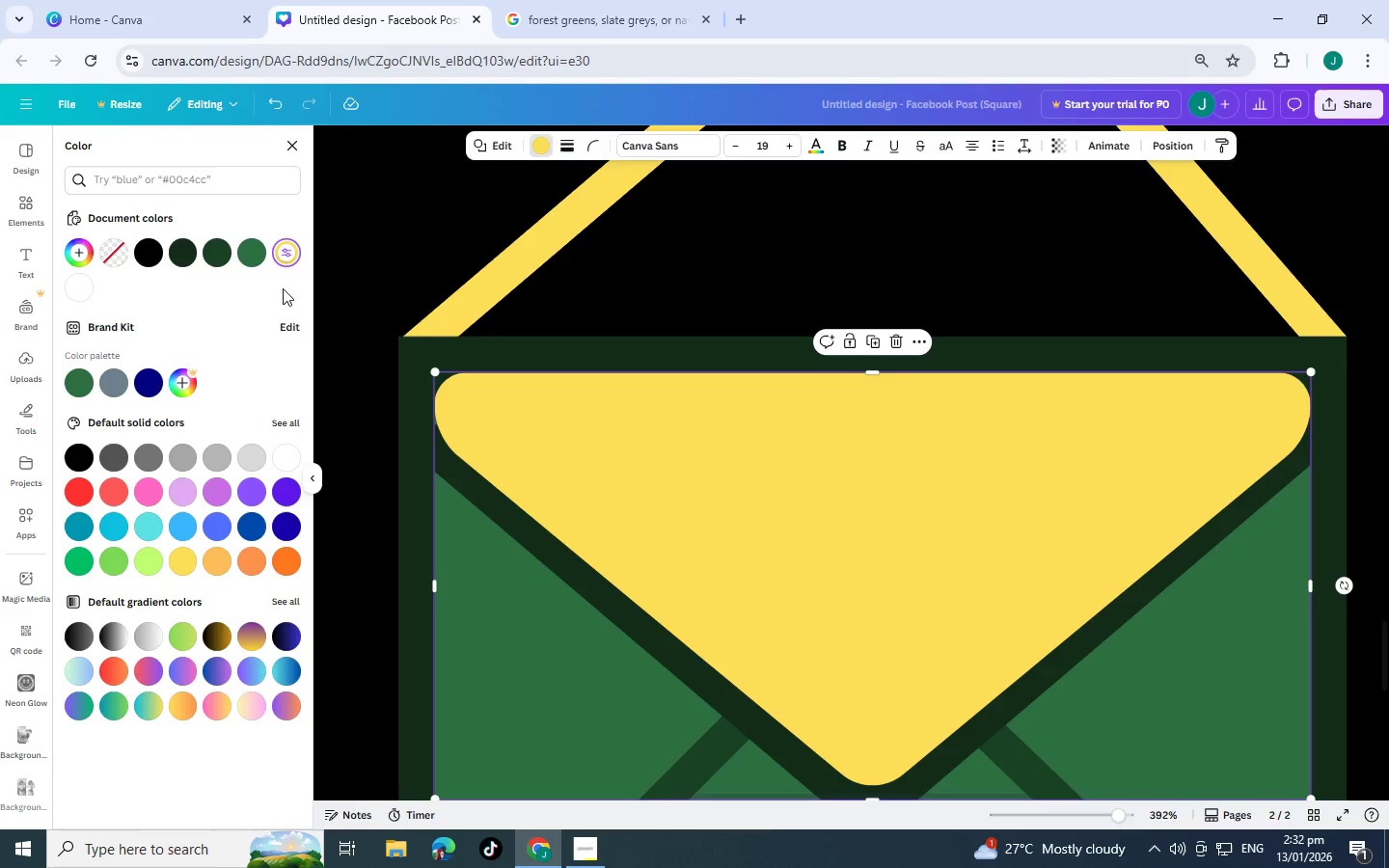 
scroll: coordinate [351, 432], scroll_direction: down, amount: 3.0
 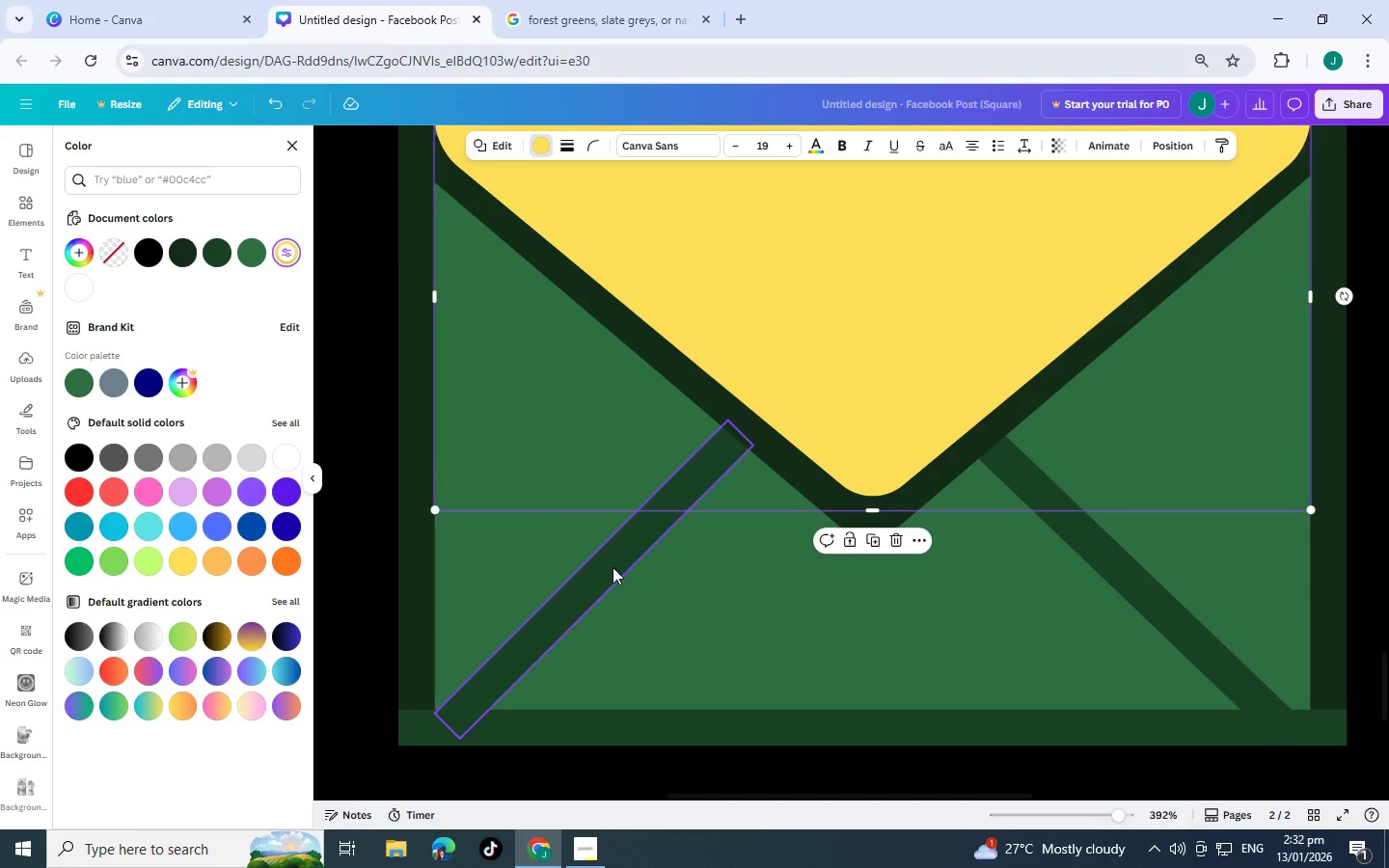 
scroll: coordinate [525, 384], scroll_direction: up, amount: 5.0
 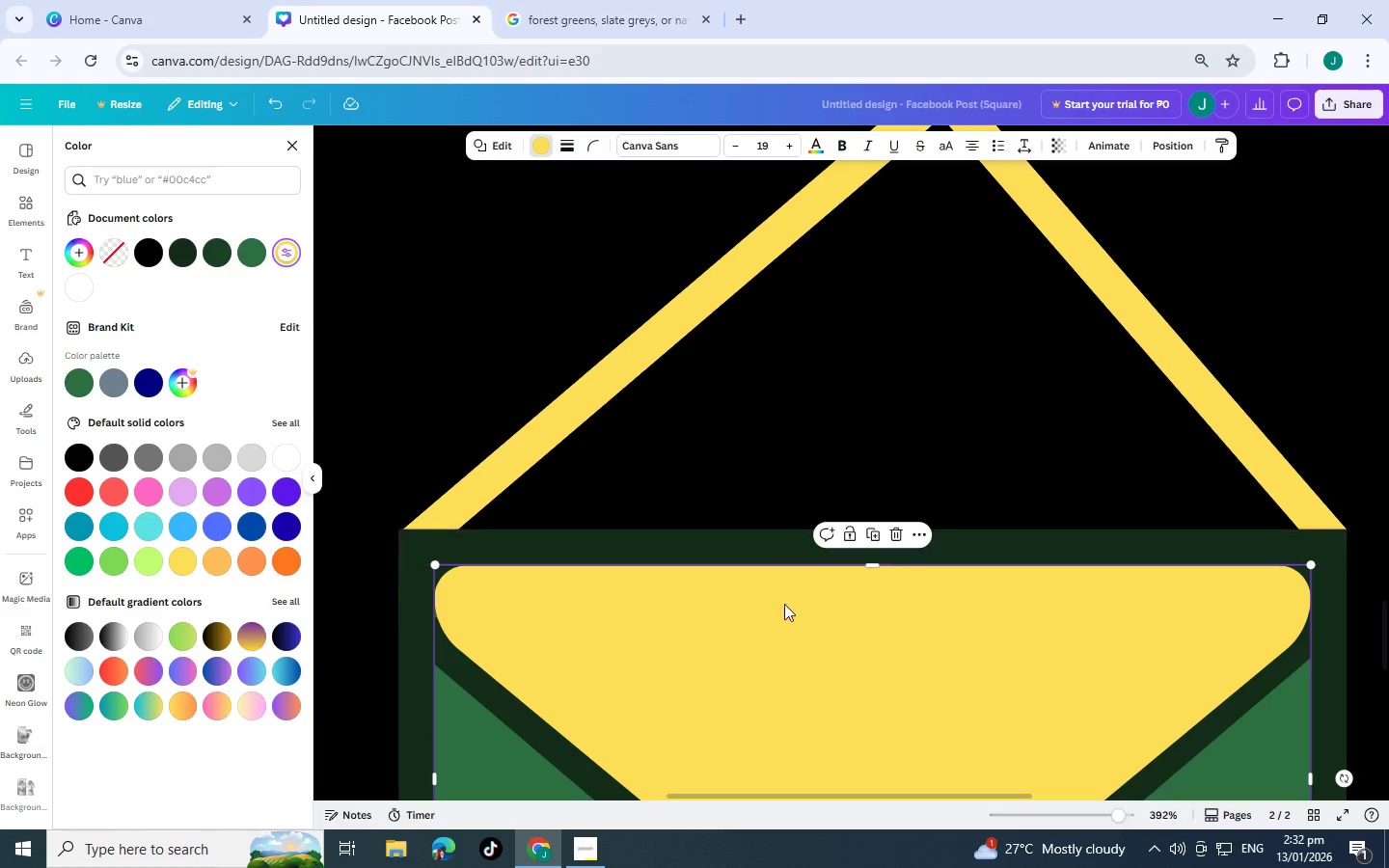 
left_click([791, 632])
 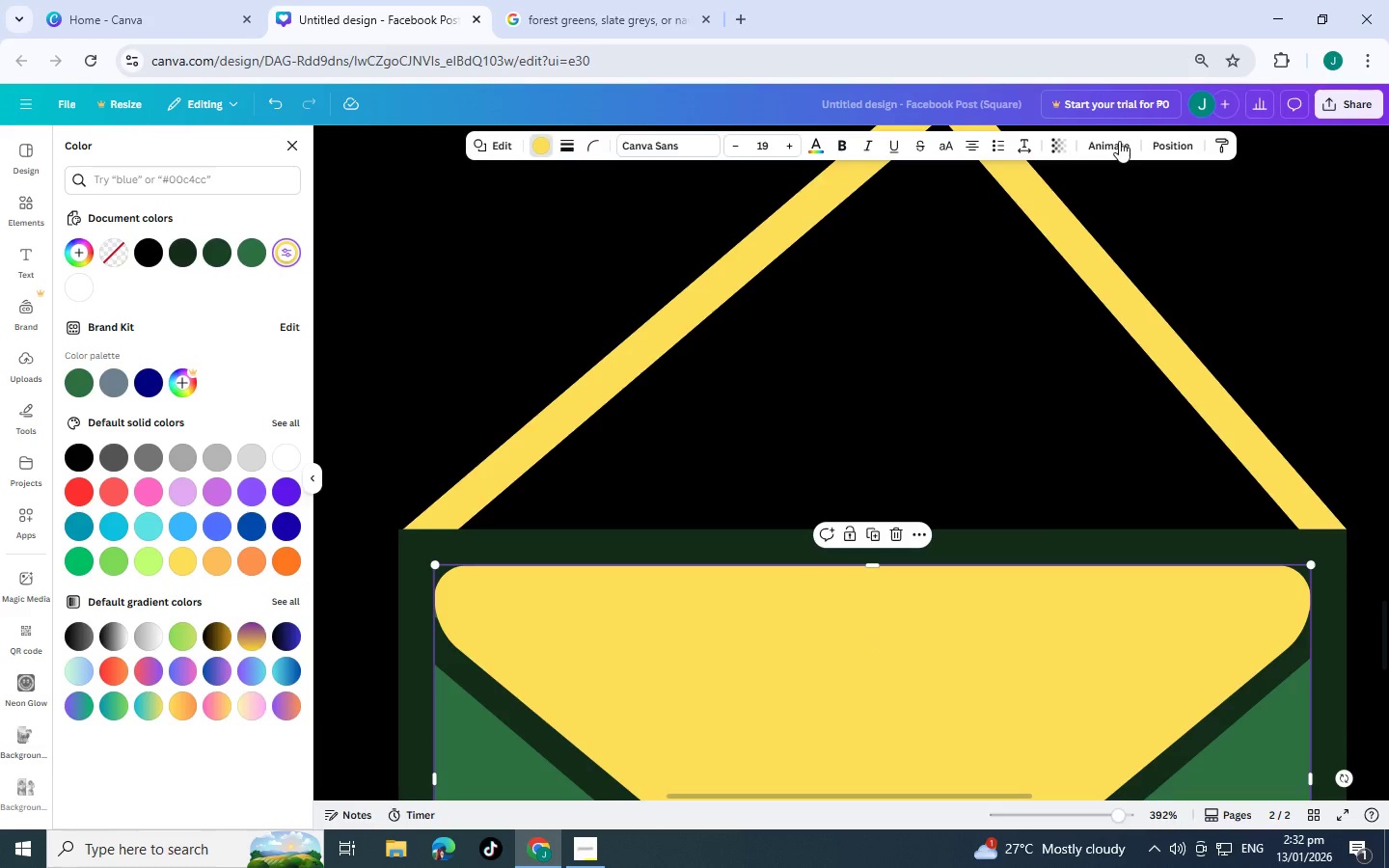 
left_click([1189, 151])
 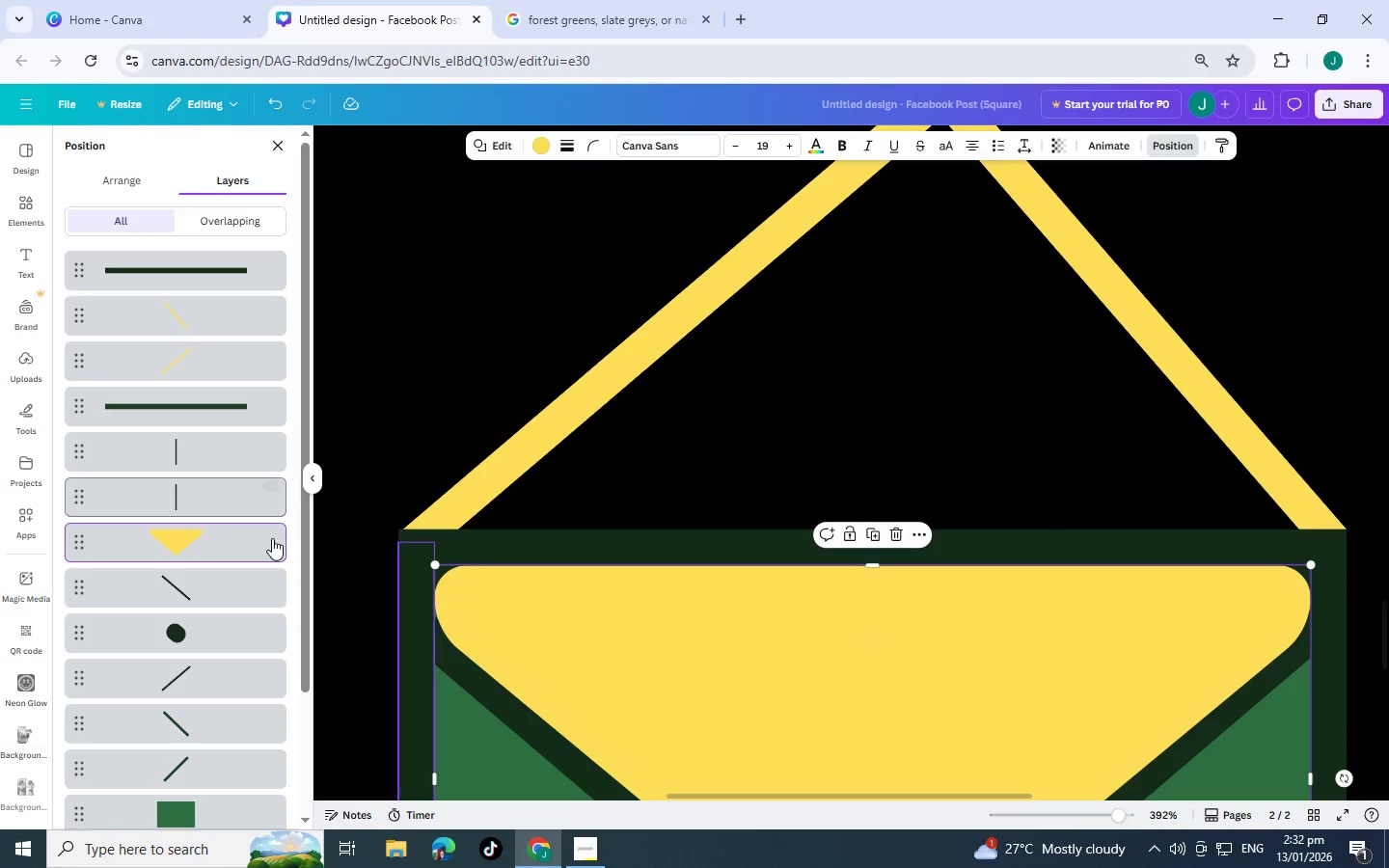 
scroll: coordinate [193, 582], scroll_direction: down, amount: 2.0
 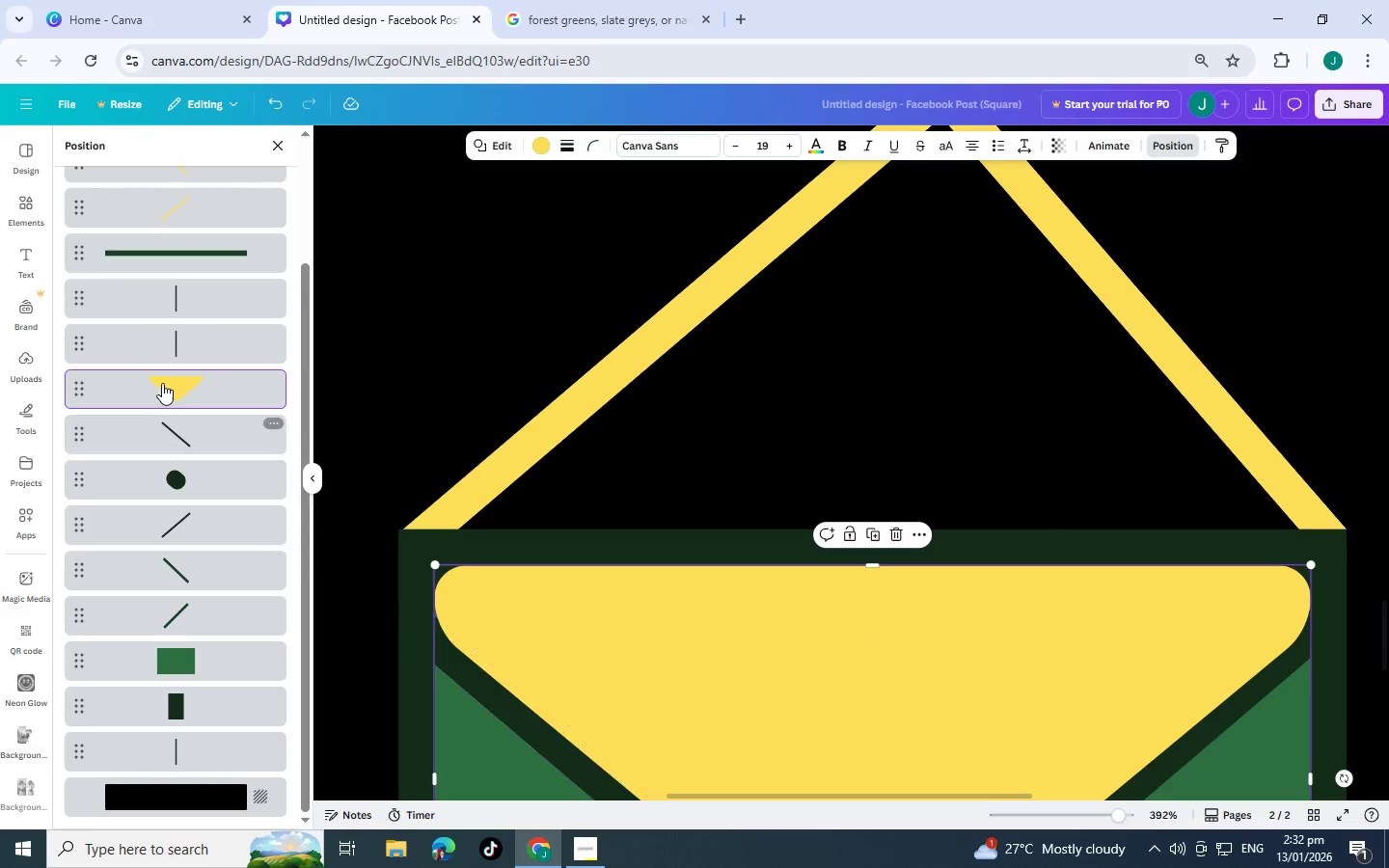 
left_click([162, 383])
 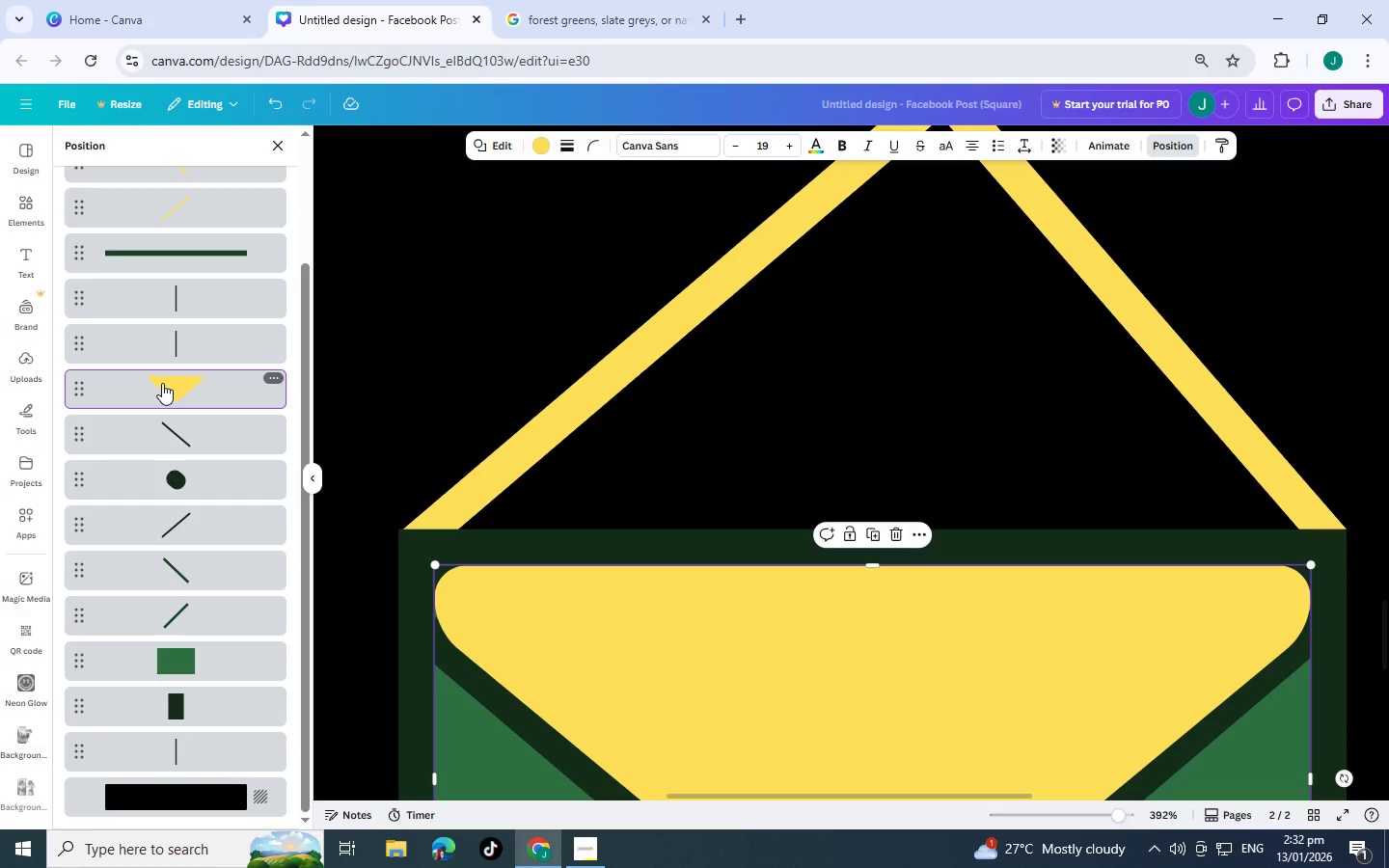 
key(Control+C)
 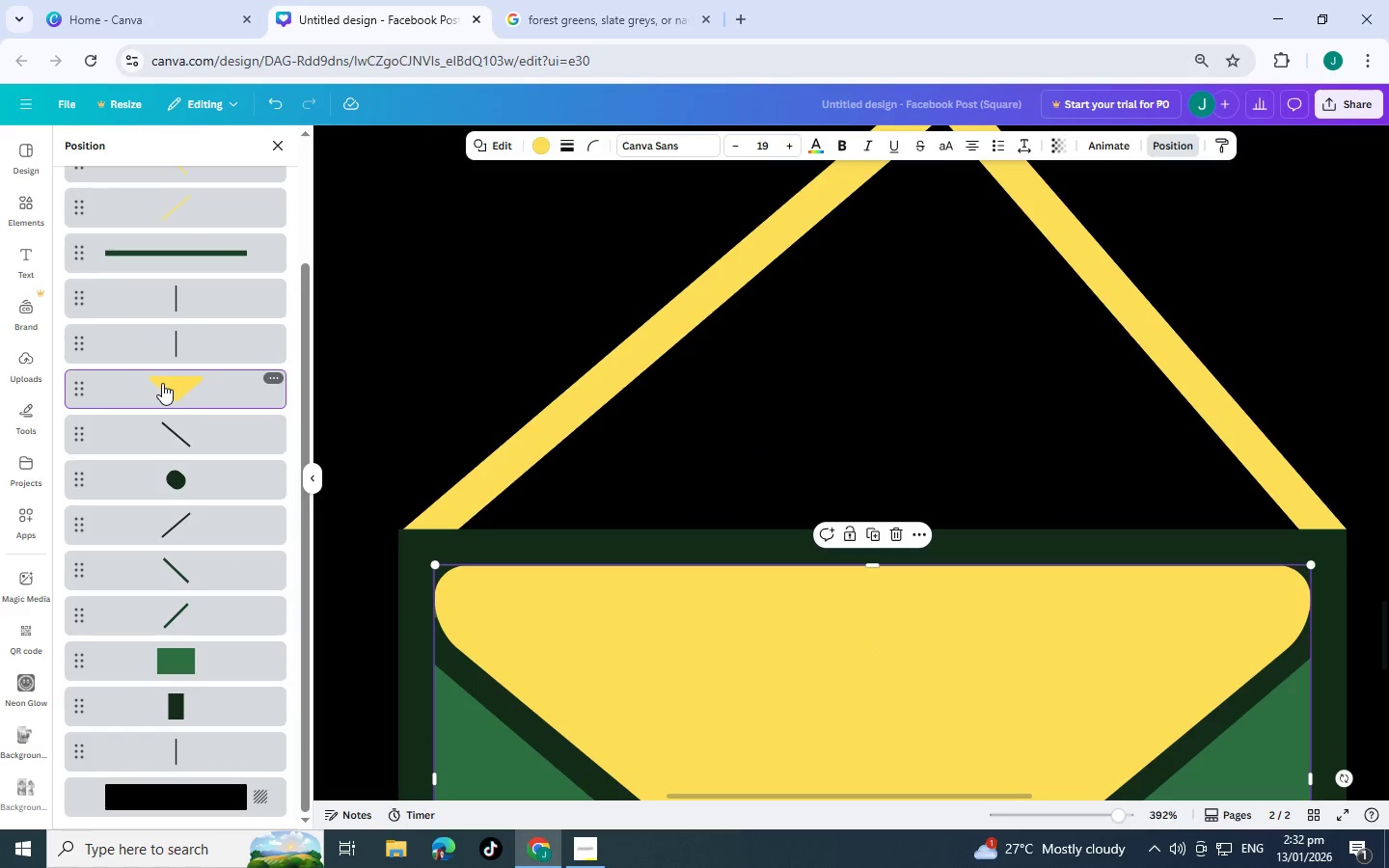 
key(Control+V)
 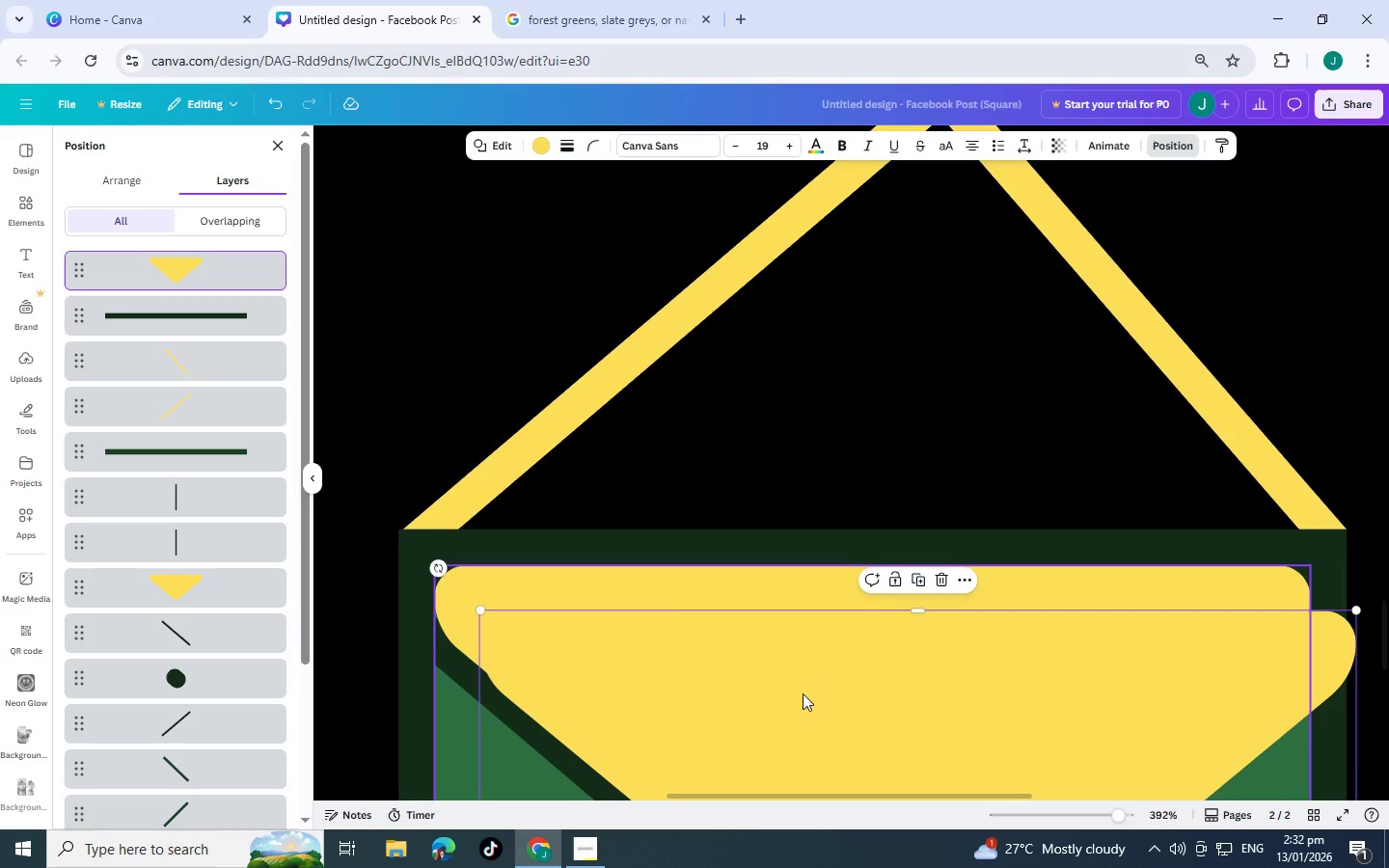 
left_click_drag(start_coordinate=[803, 693], to_coordinate=[774, 345])
 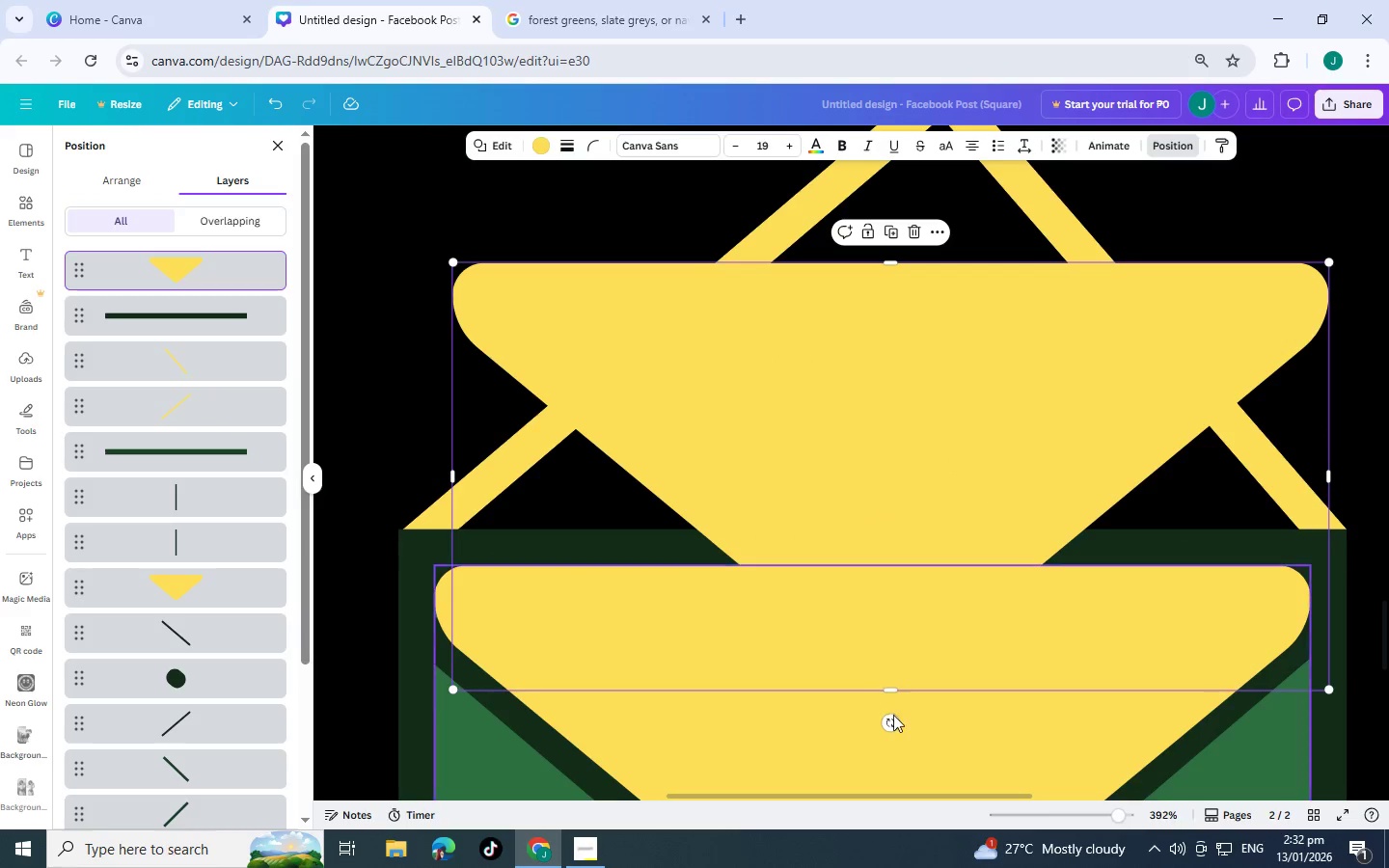 
left_click_drag(start_coordinate=[892, 727], to_coordinate=[880, 80])
 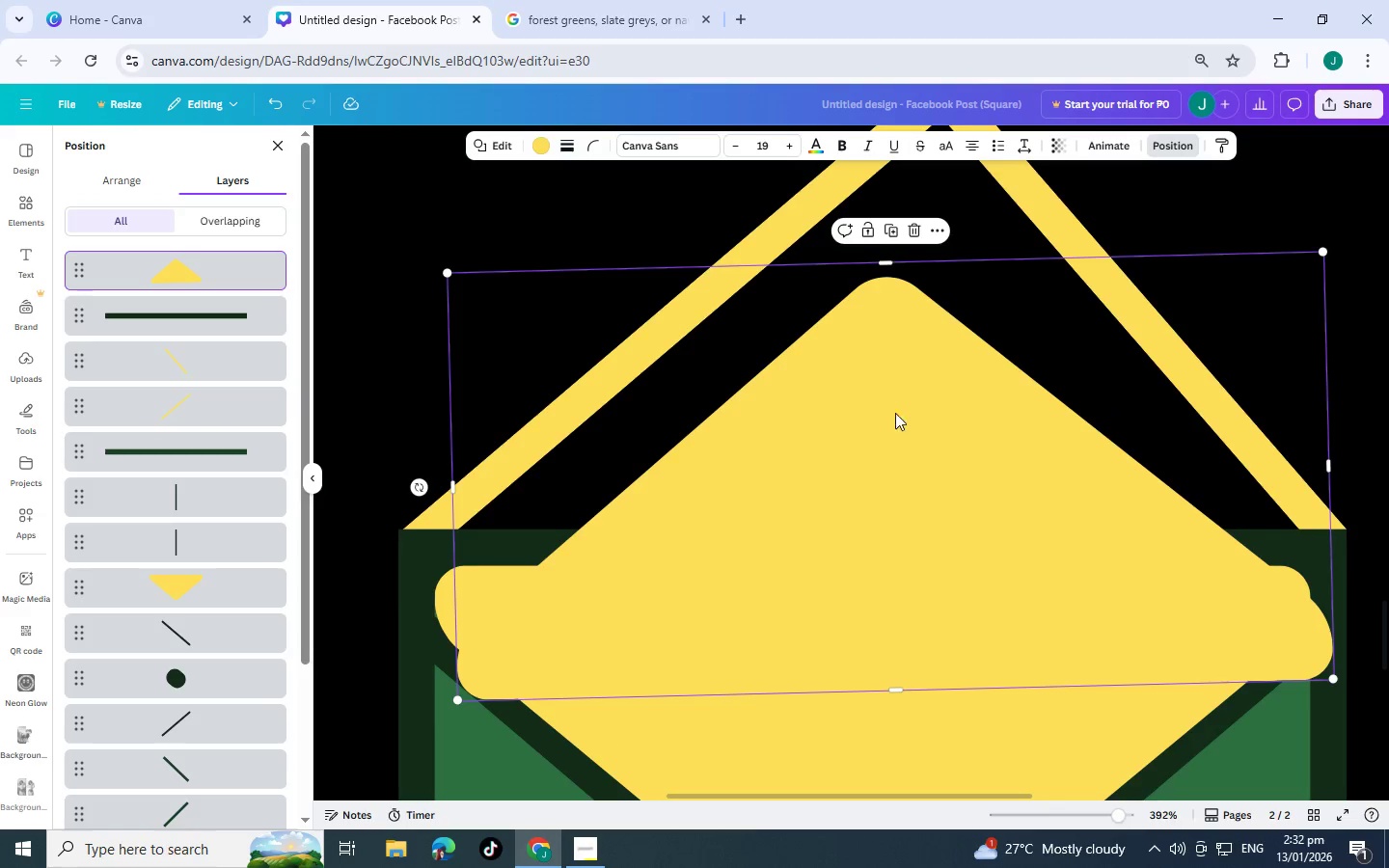 
left_click_drag(start_coordinate=[901, 420], to_coordinate=[925, 267])
 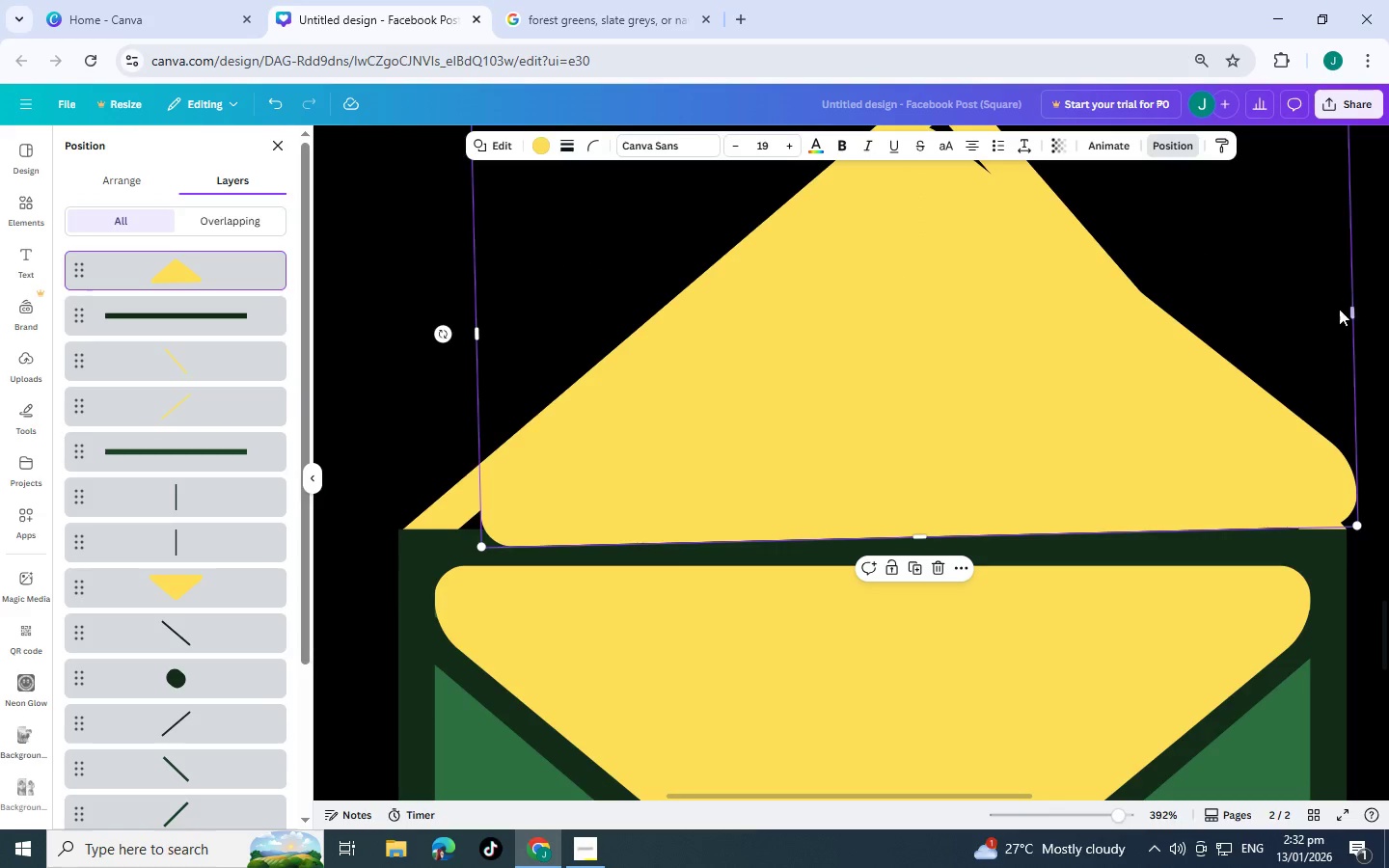 
left_click_drag(start_coordinate=[1352, 315], to_coordinate=[1287, 313])
 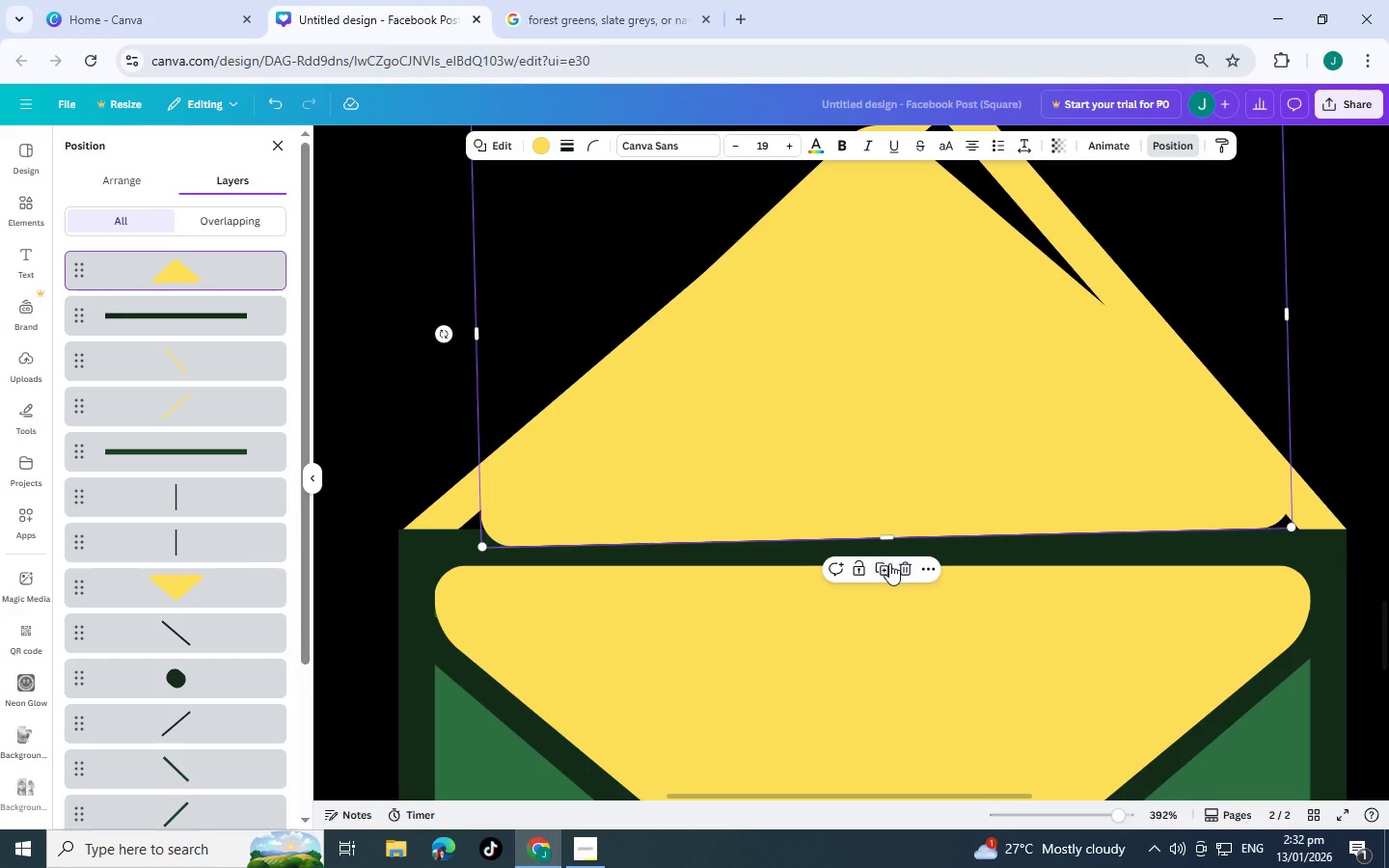 
scroll: coordinate [936, 311], scroll_direction: up, amount: 2.0
 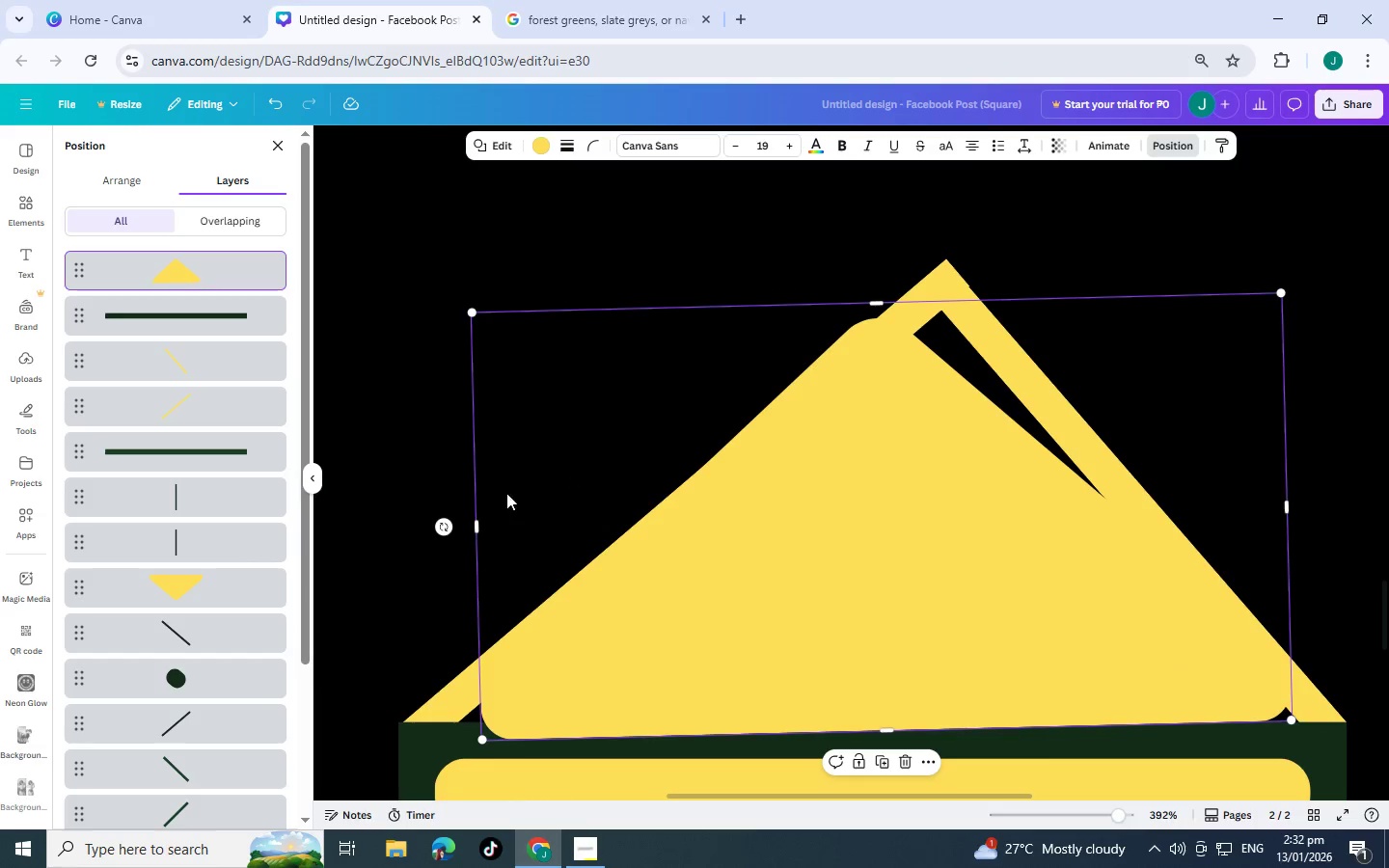 
left_click_drag(start_coordinate=[441, 528], to_coordinate=[458, 508])
 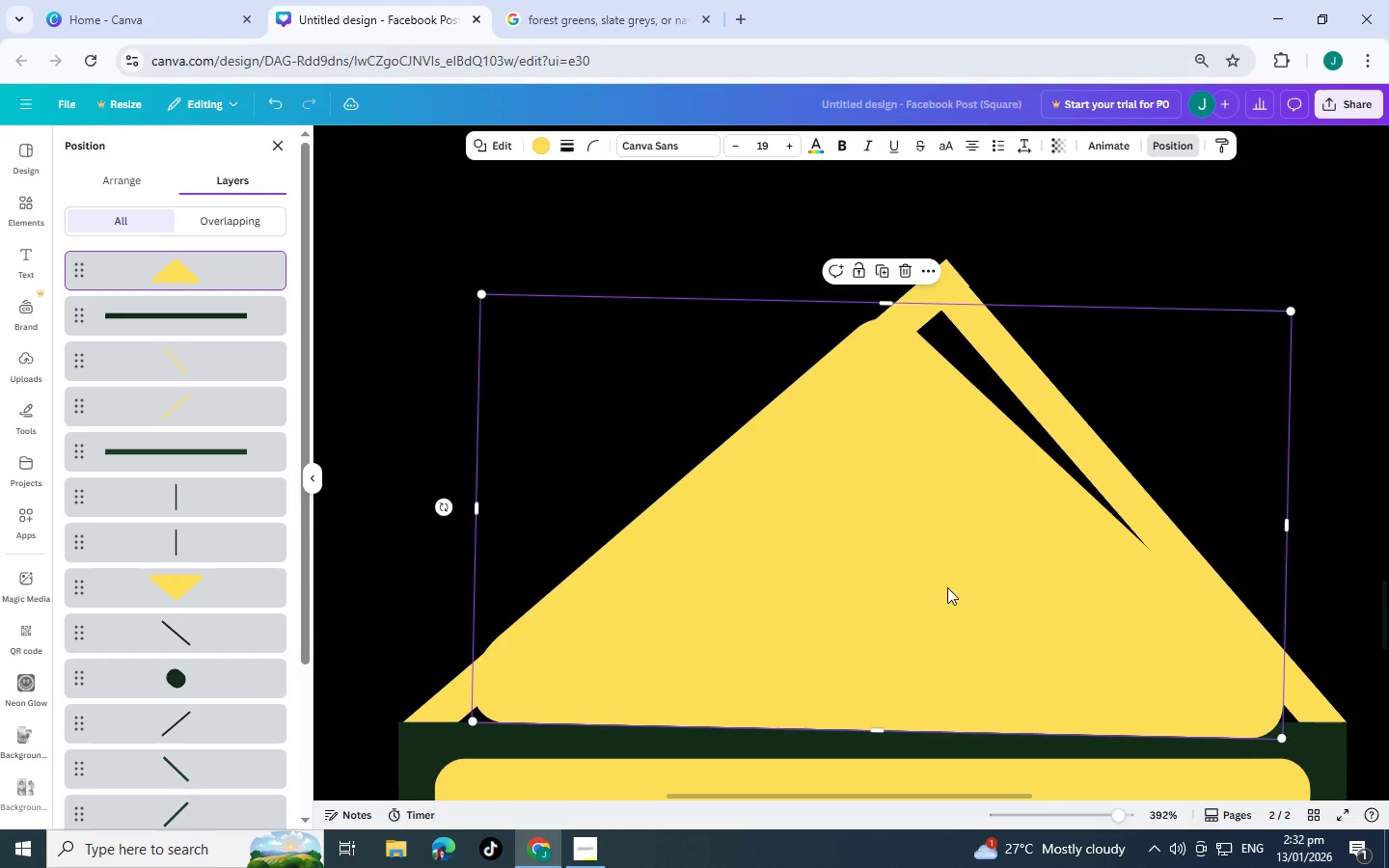 
left_click_drag(start_coordinate=[946, 587], to_coordinate=[994, 581])
 